 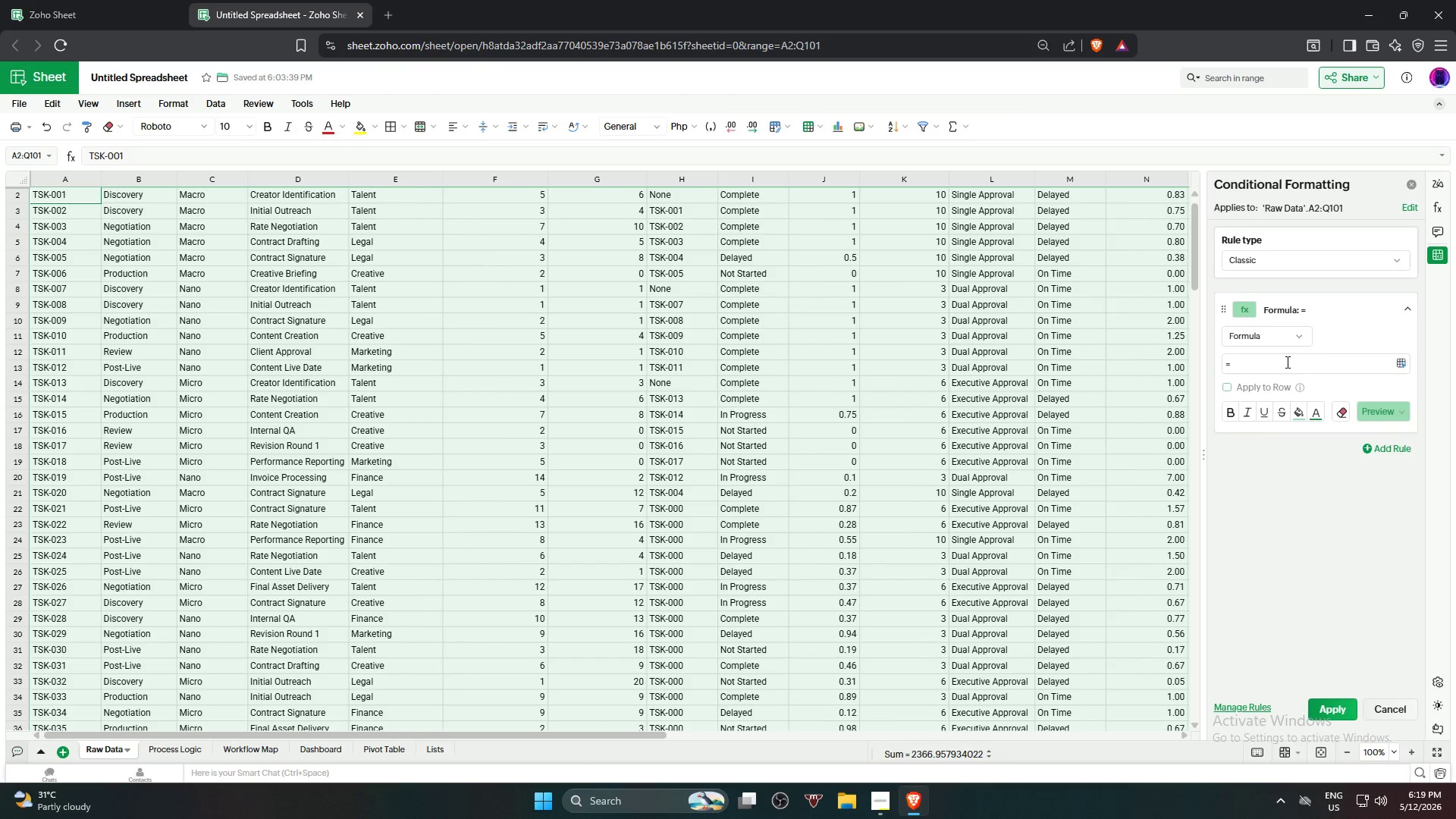 
left_click([1401, 363])
 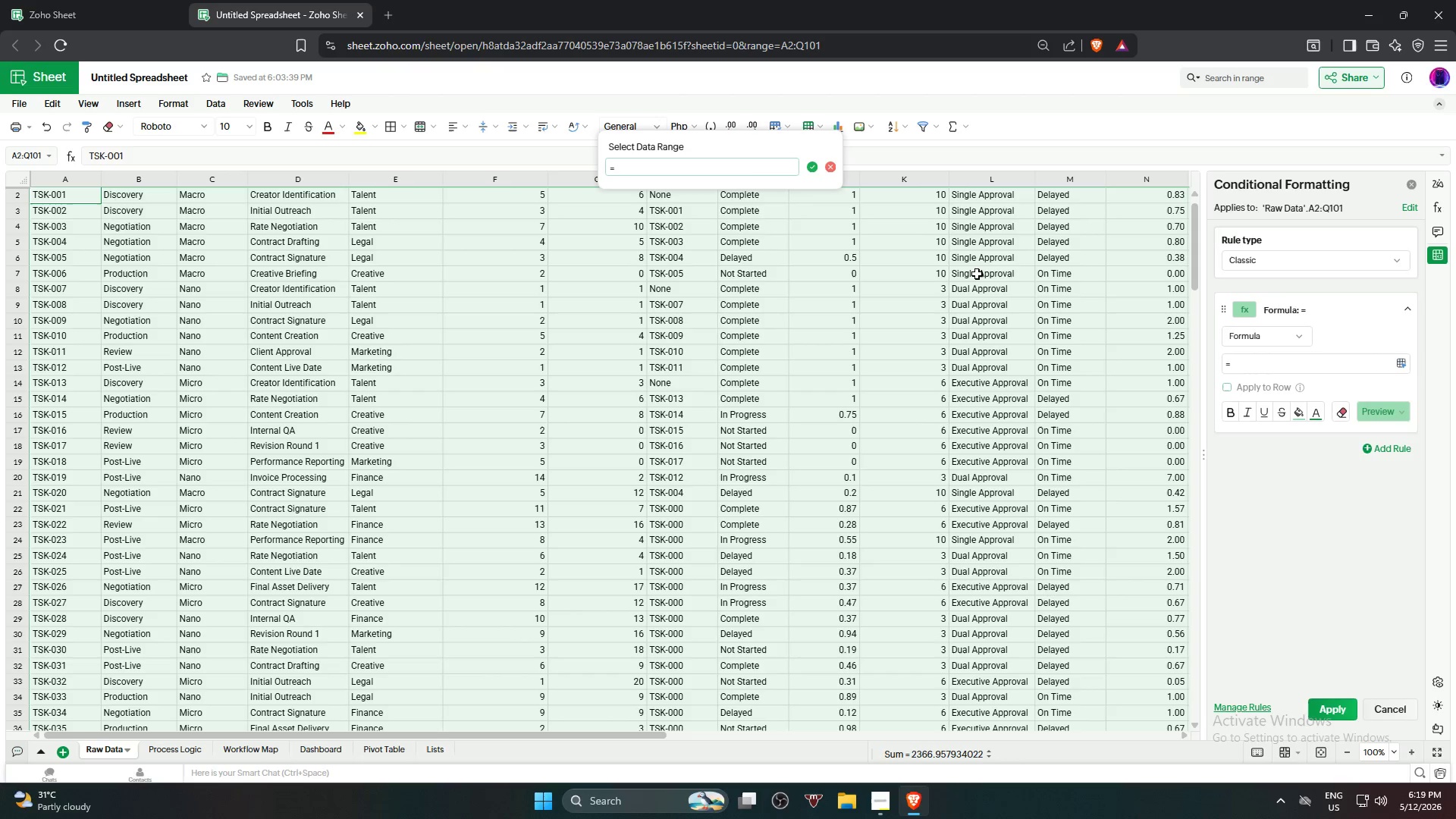 
scroll: coordinate [776, 536], scroll_direction: up, amount: 5.0
 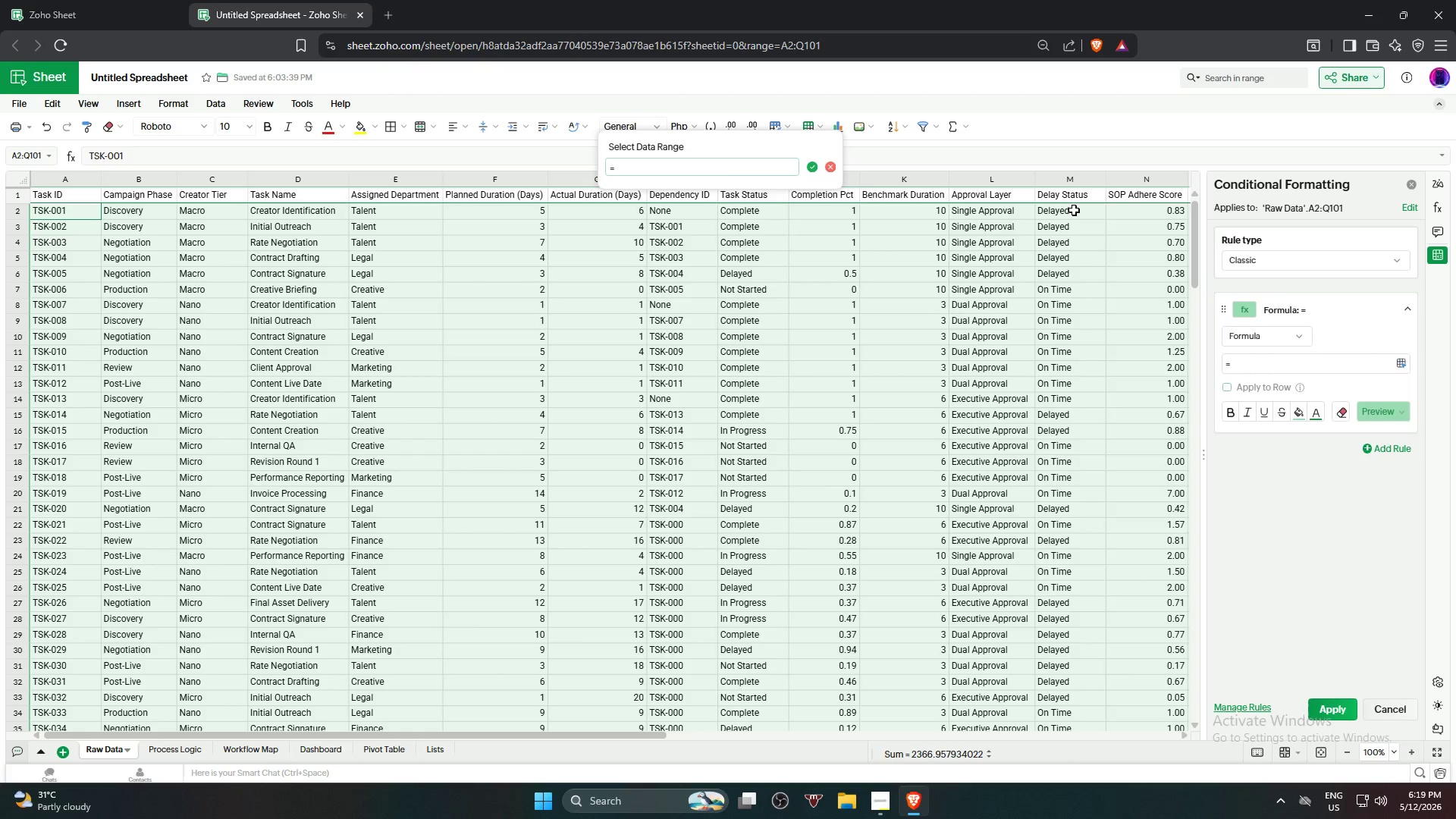 
left_click([1074, 210])
 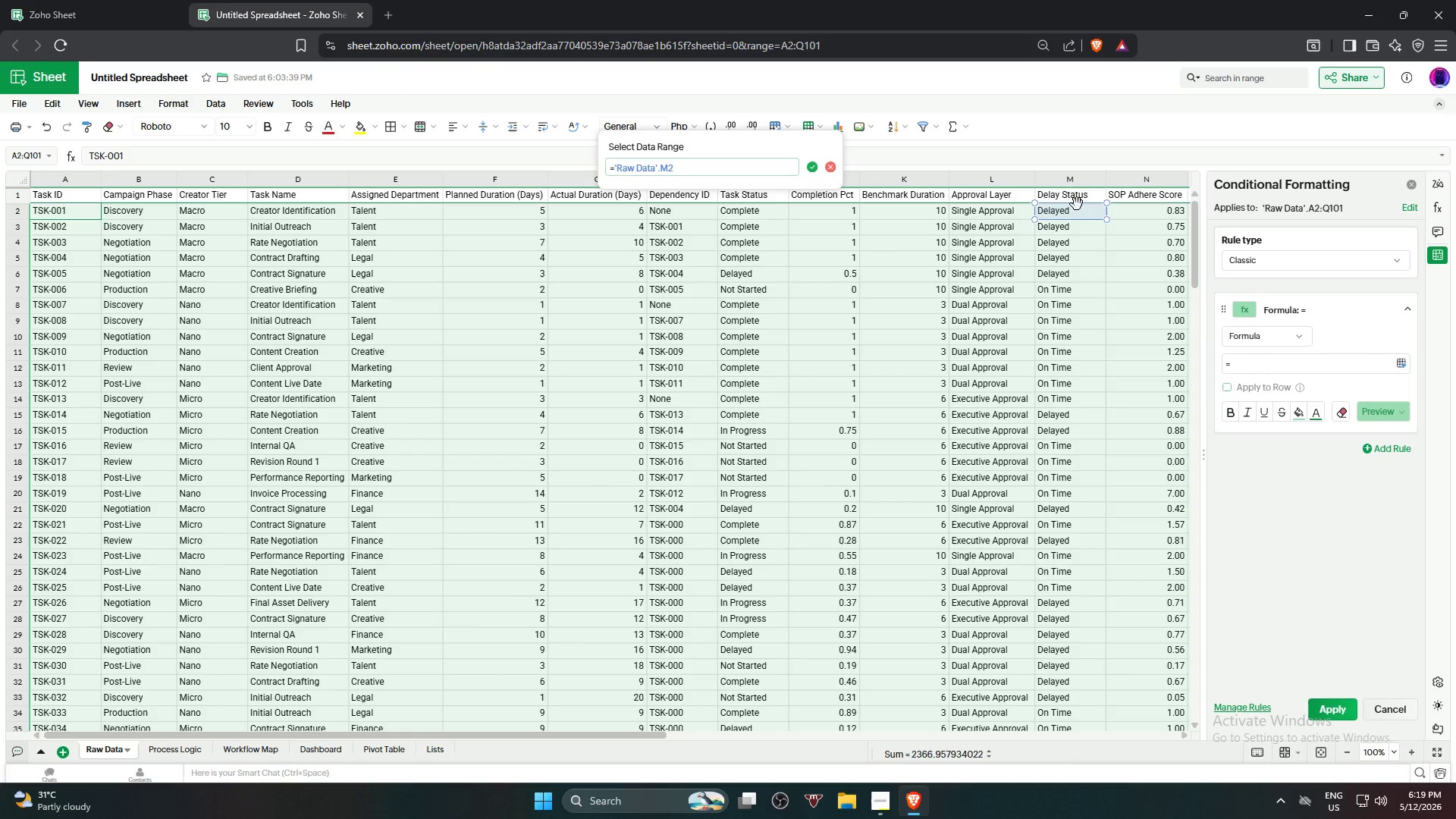 
type(="Delayed")
 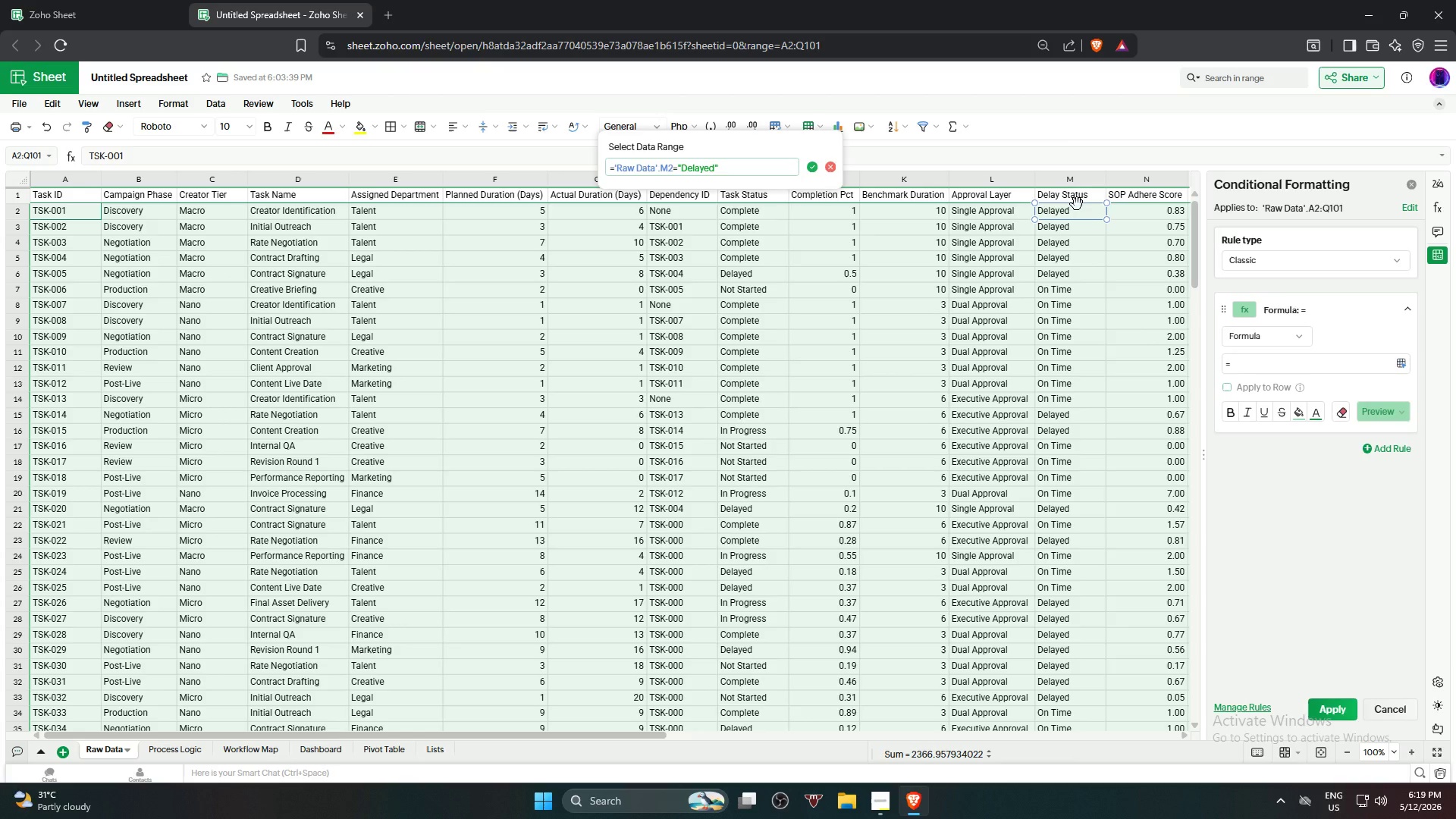 
left_click([661, 171])
 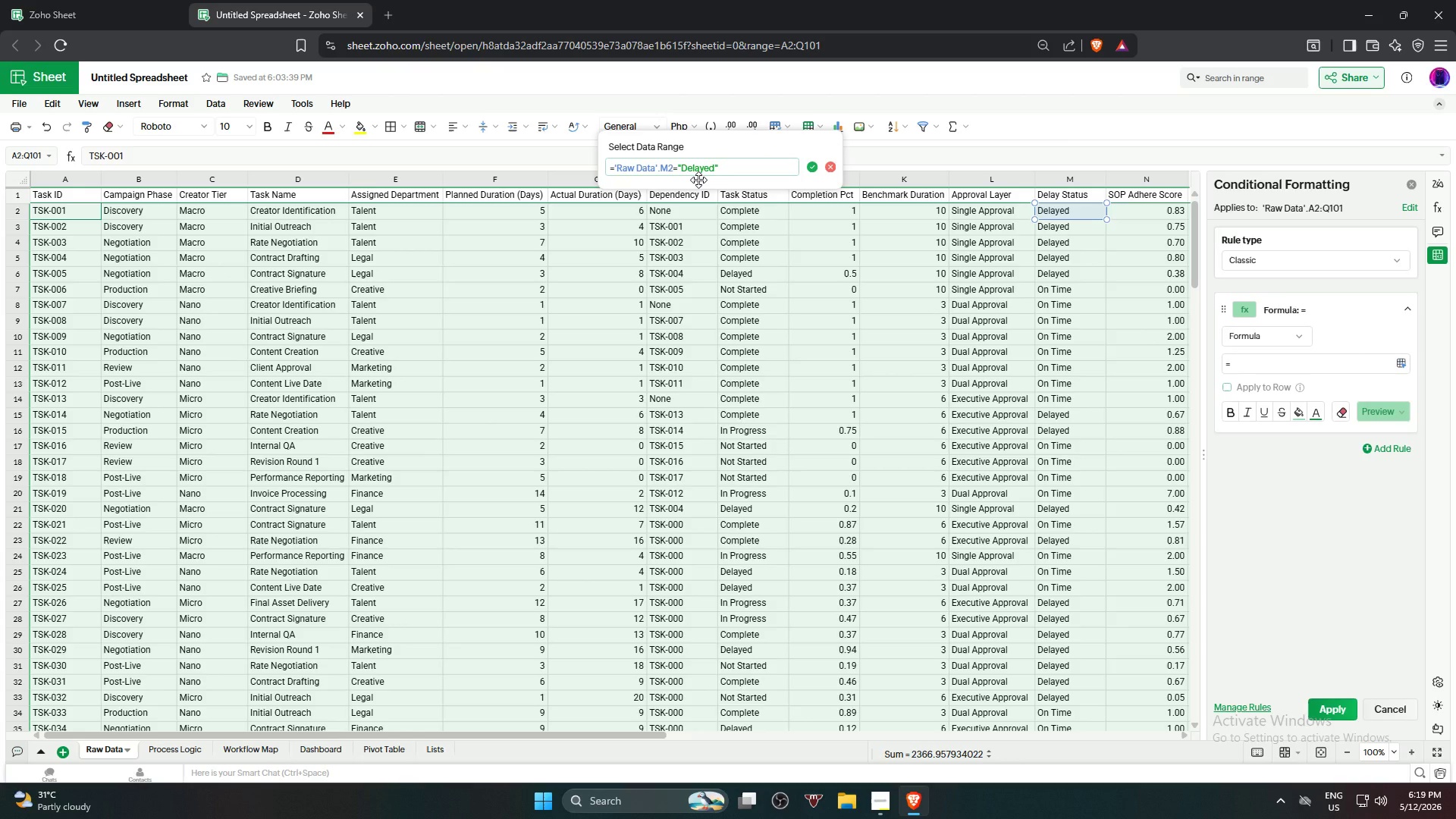 
key(Shift+4)
 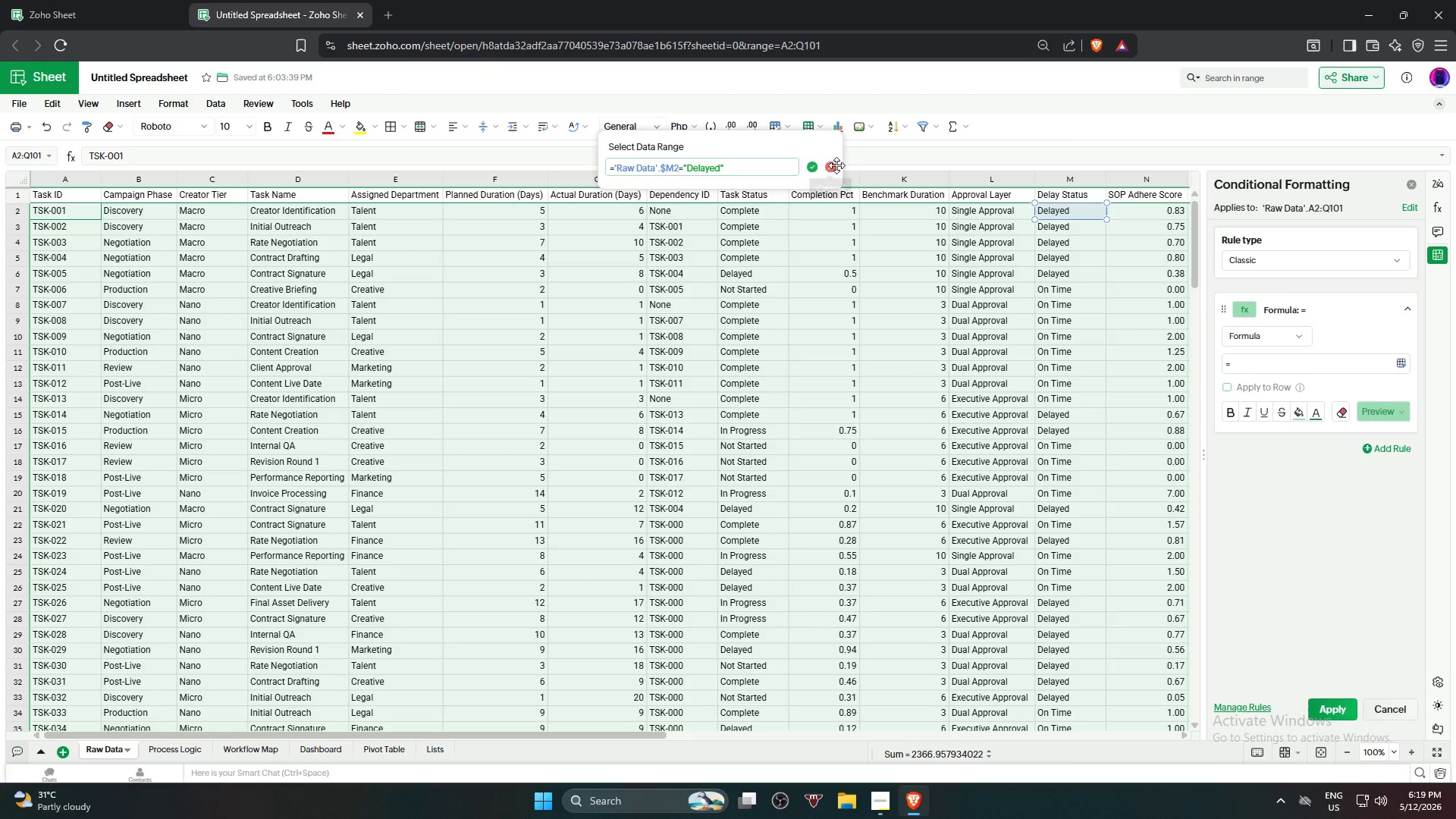 
left_click([821, 166])
 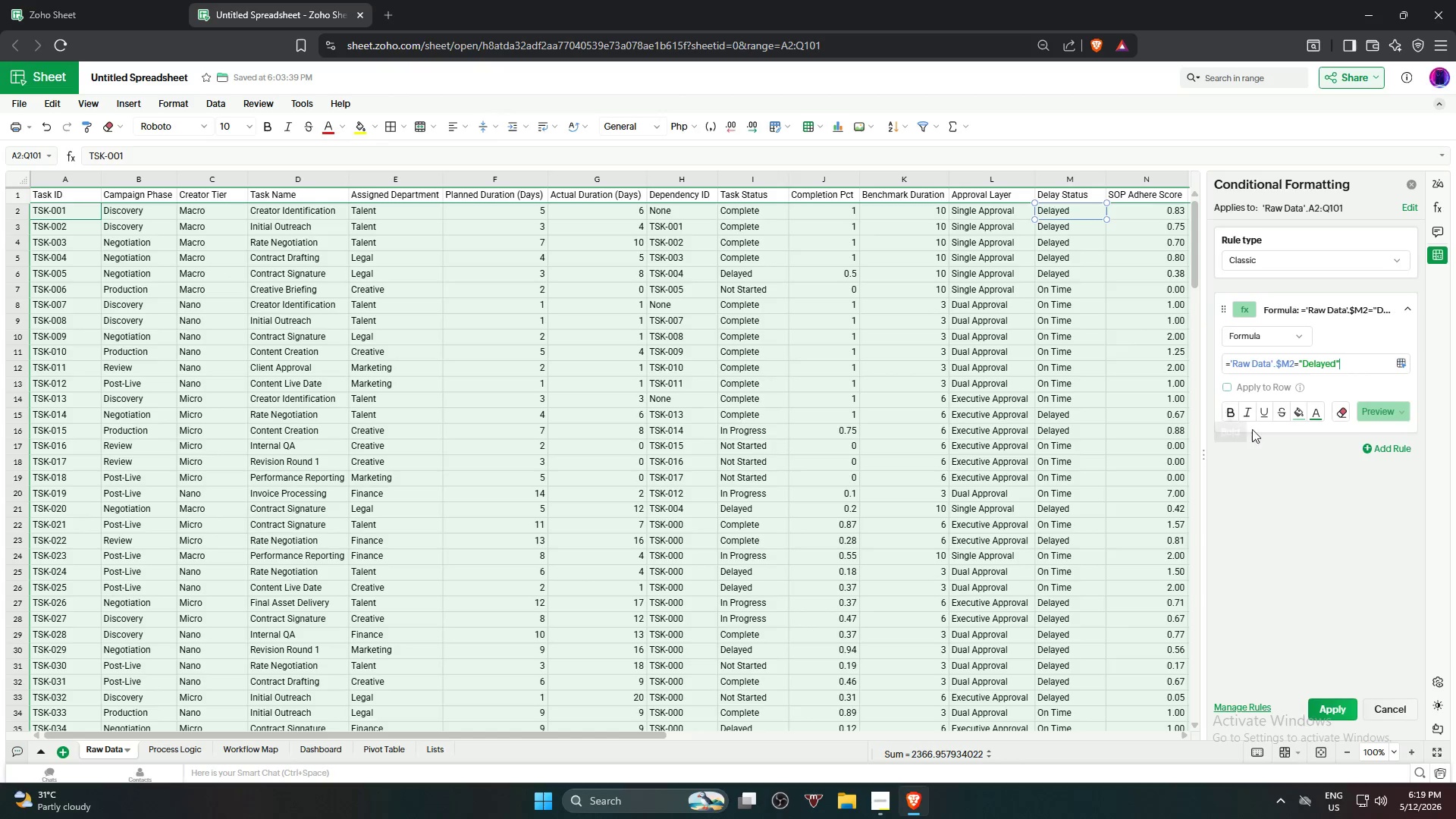 
left_click([1298, 410])
 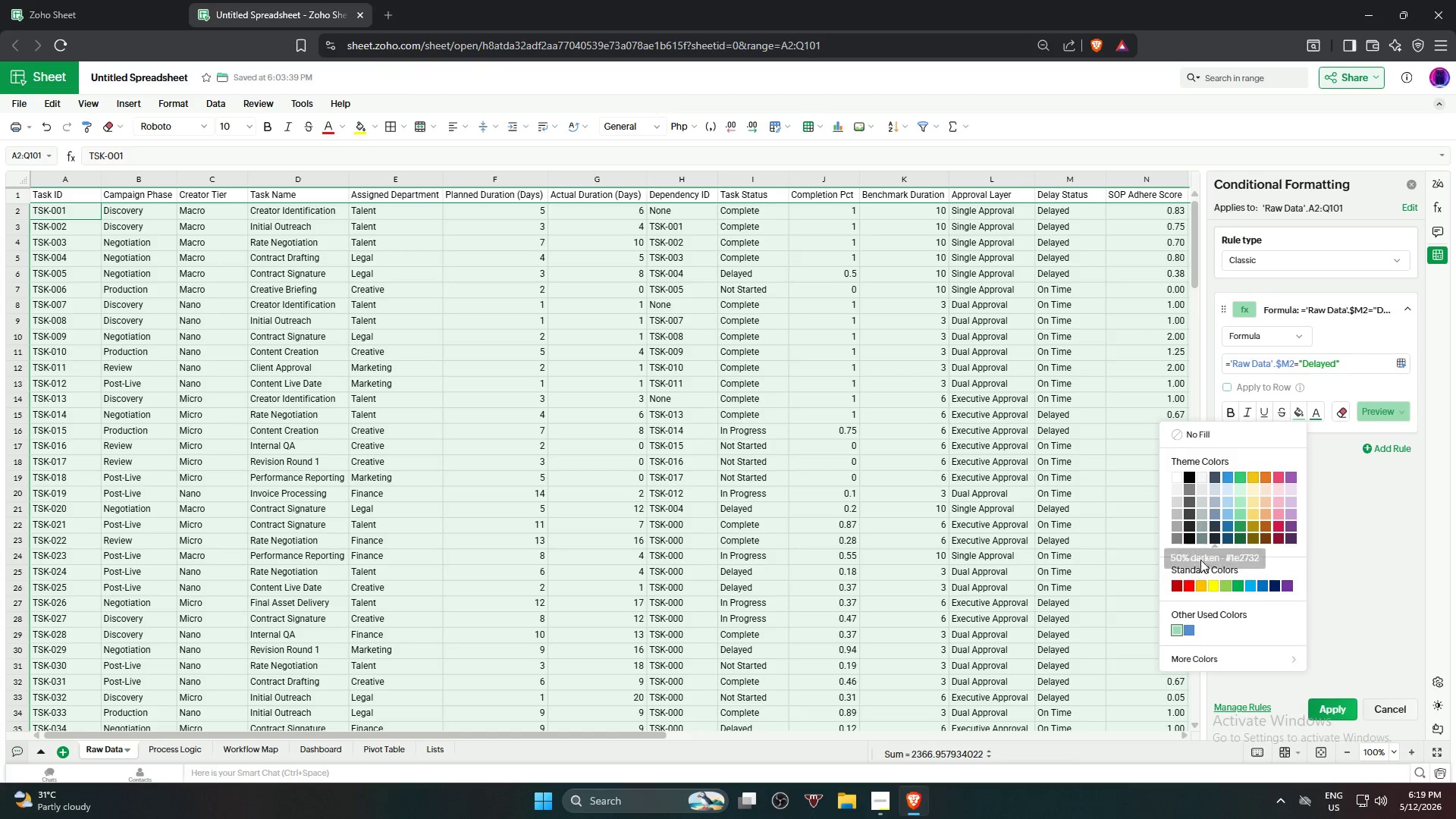 
left_click([1186, 586])
 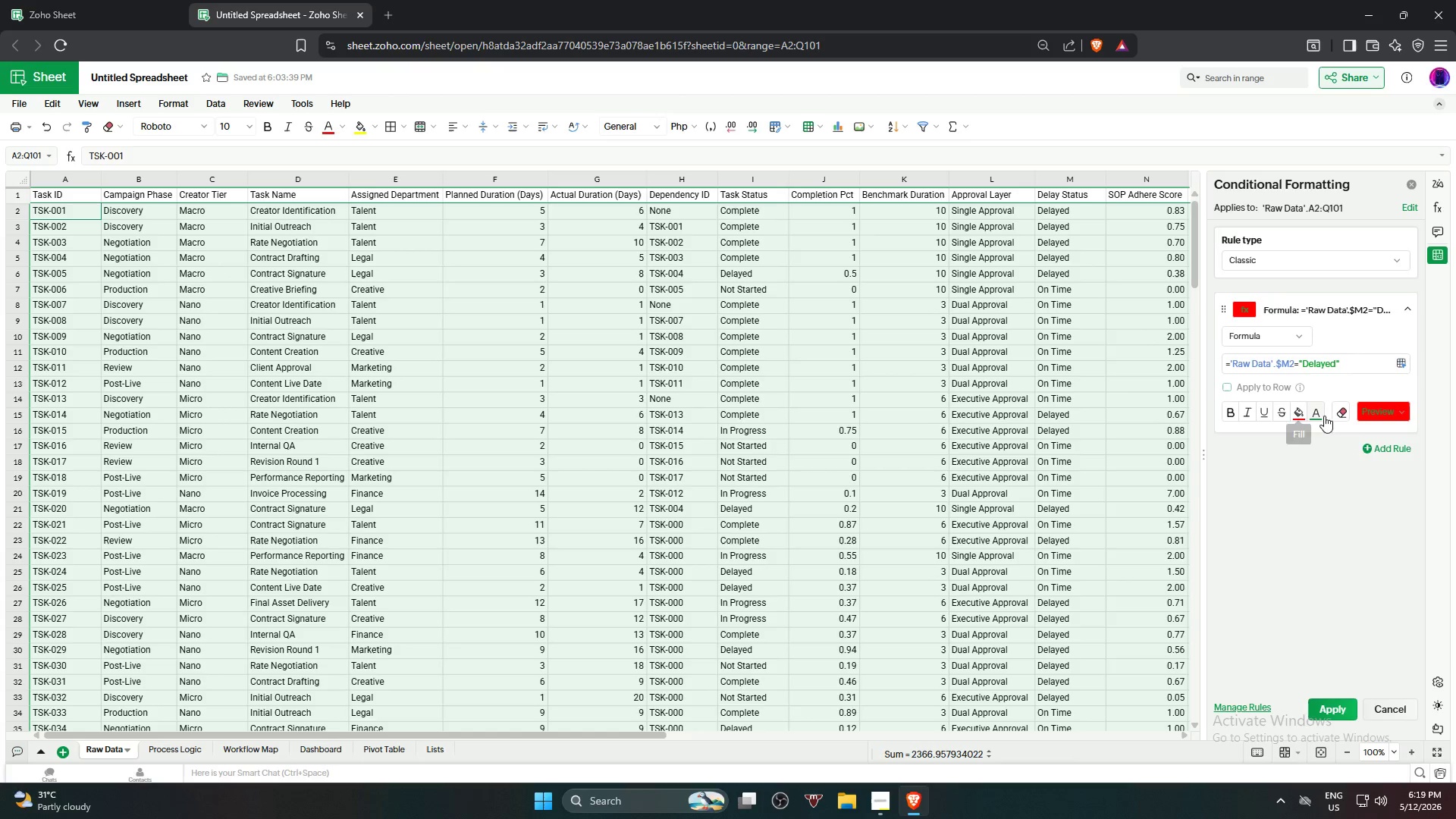 
left_click([1344, 418])
 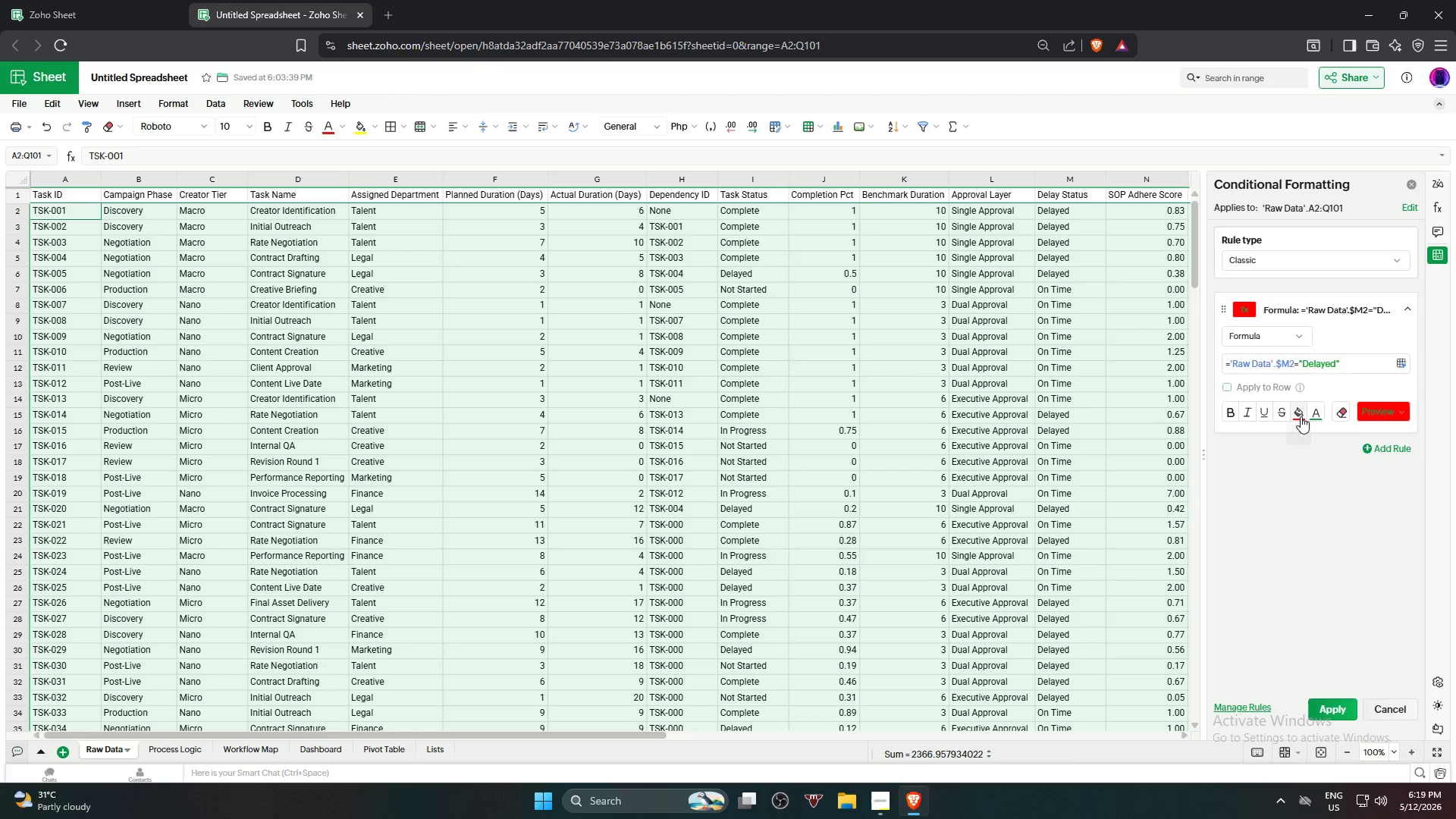 
left_click([1319, 417])
 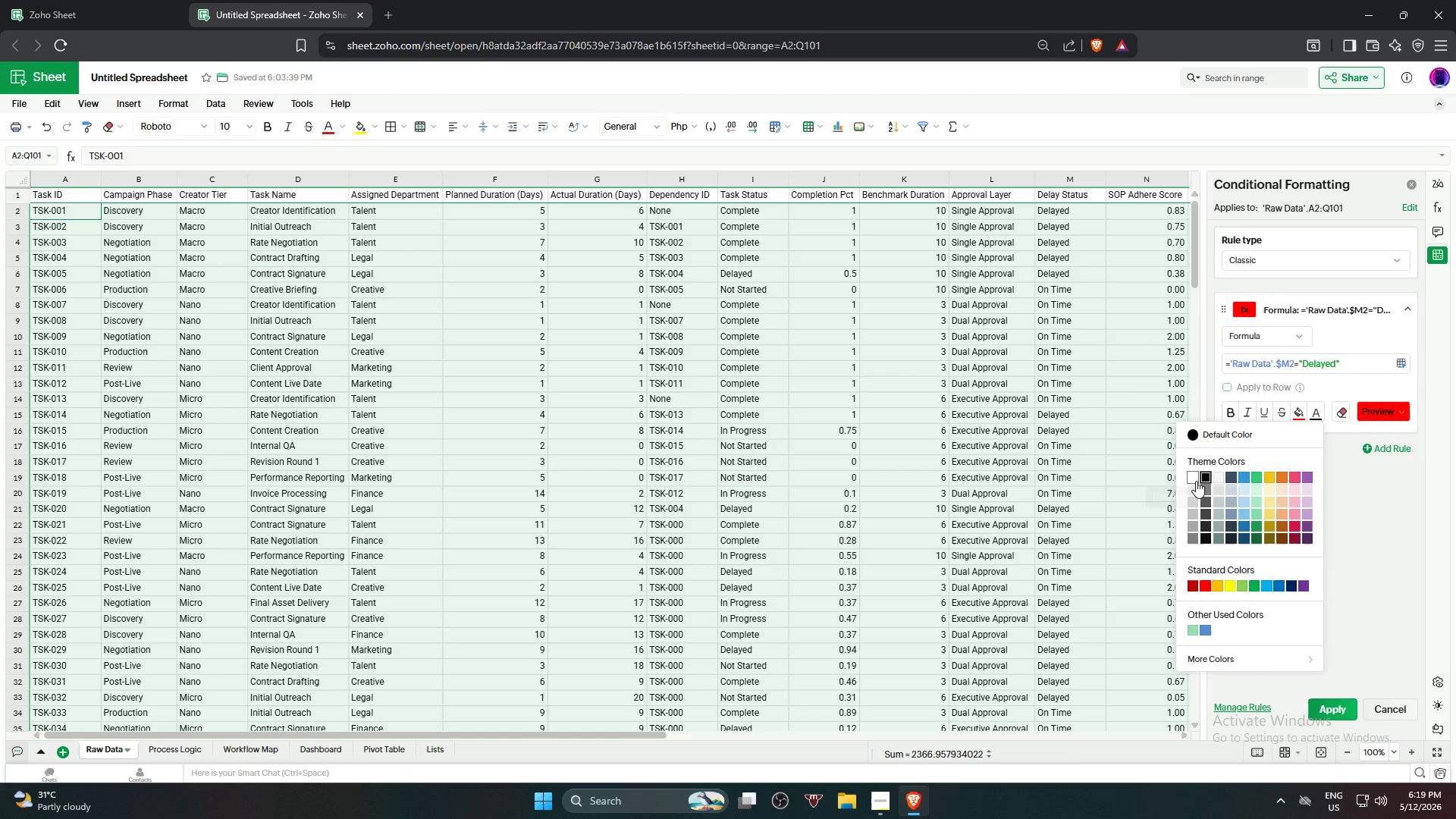 
left_click([1194, 481])
 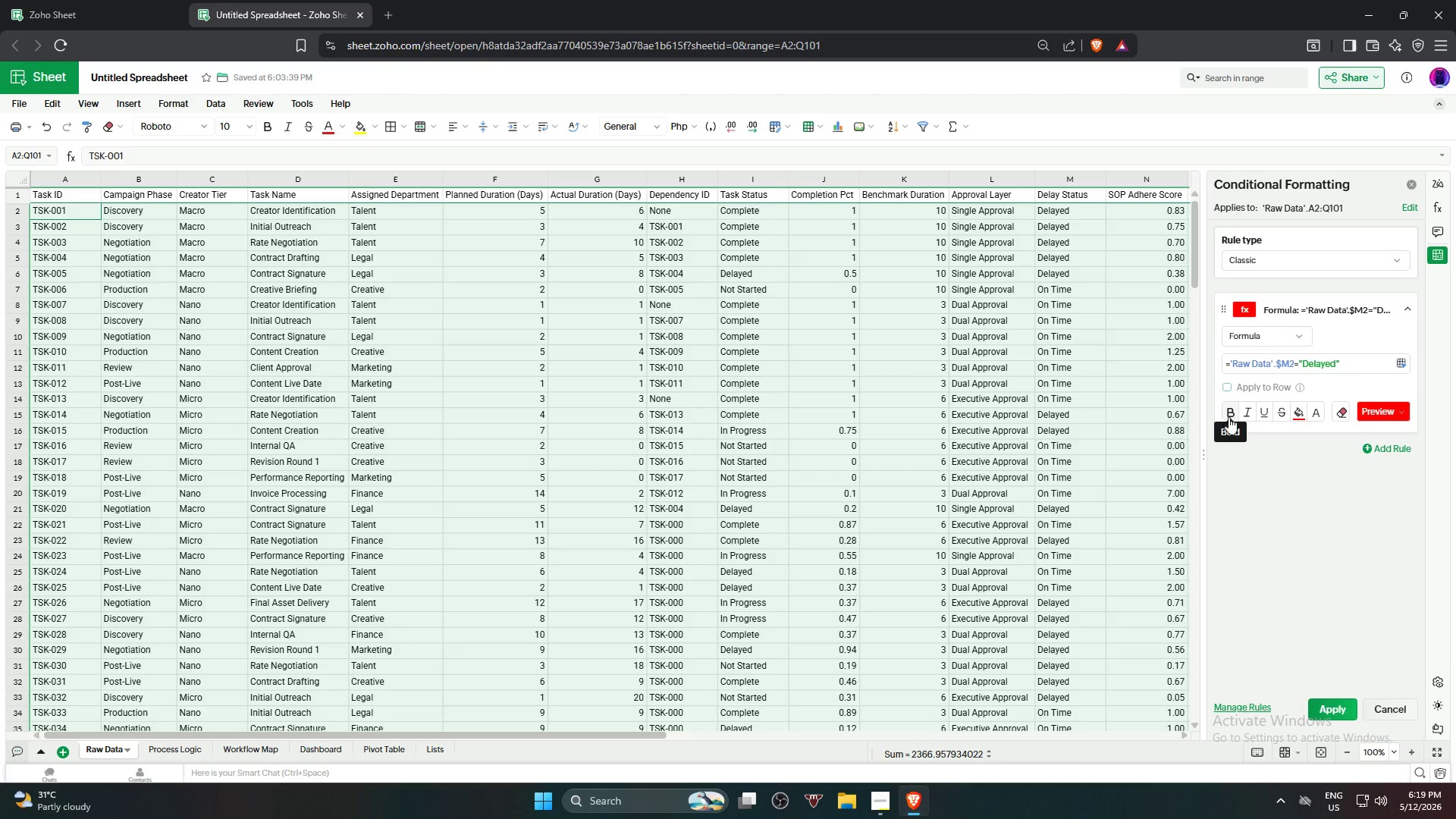 
wait(7.19)
 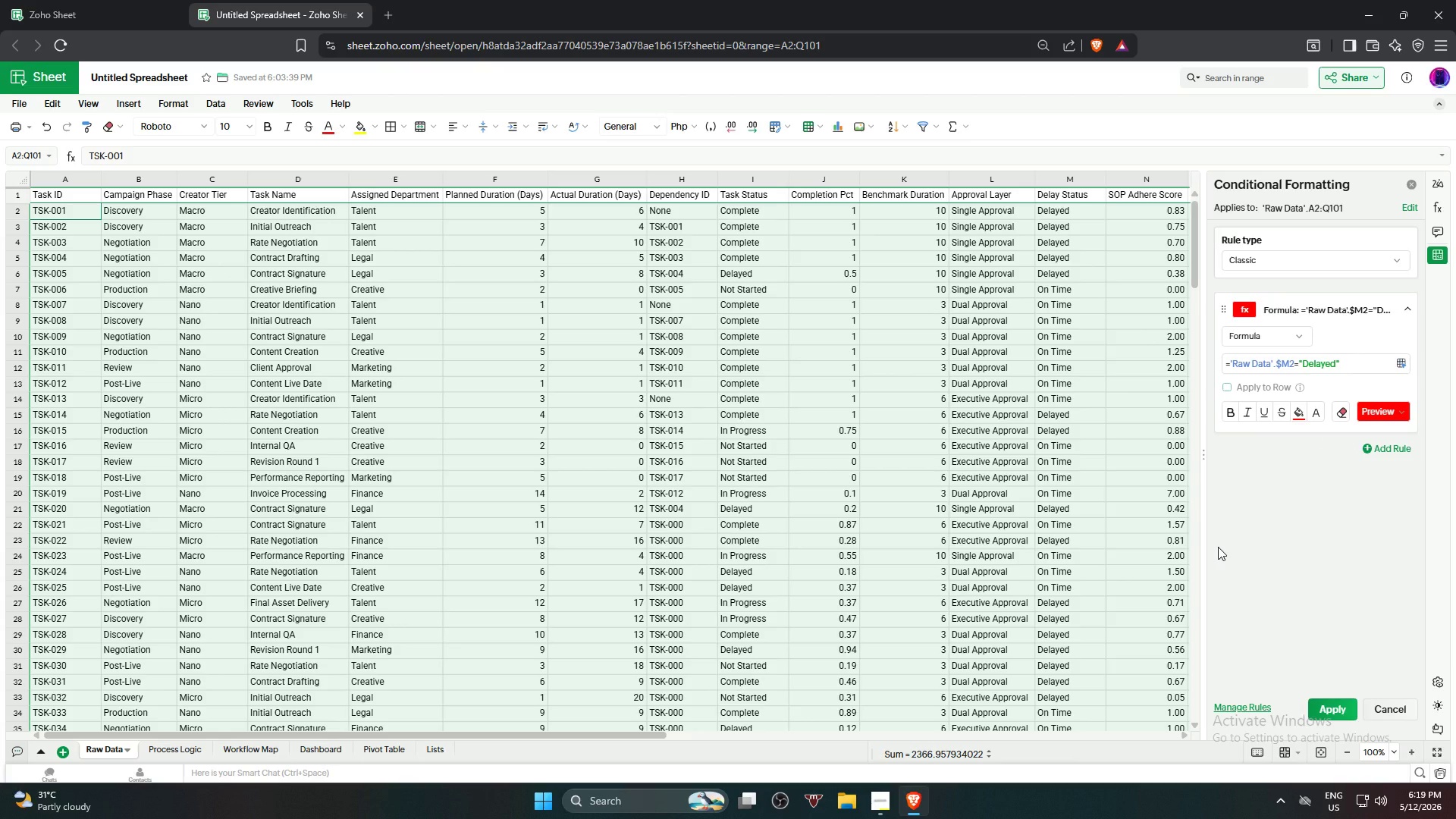 
left_click([1226, 417])
 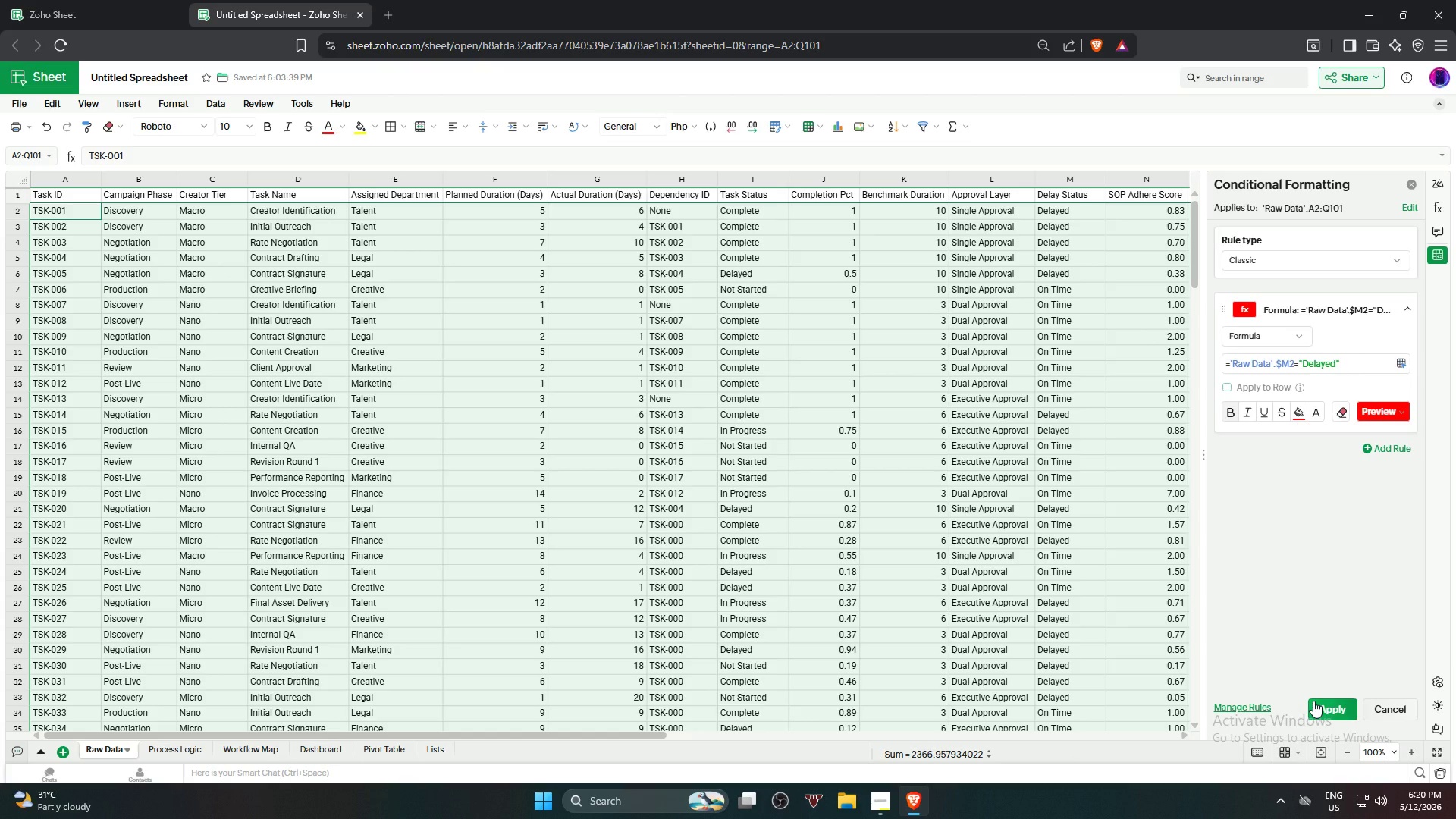 
left_click([1318, 706])
 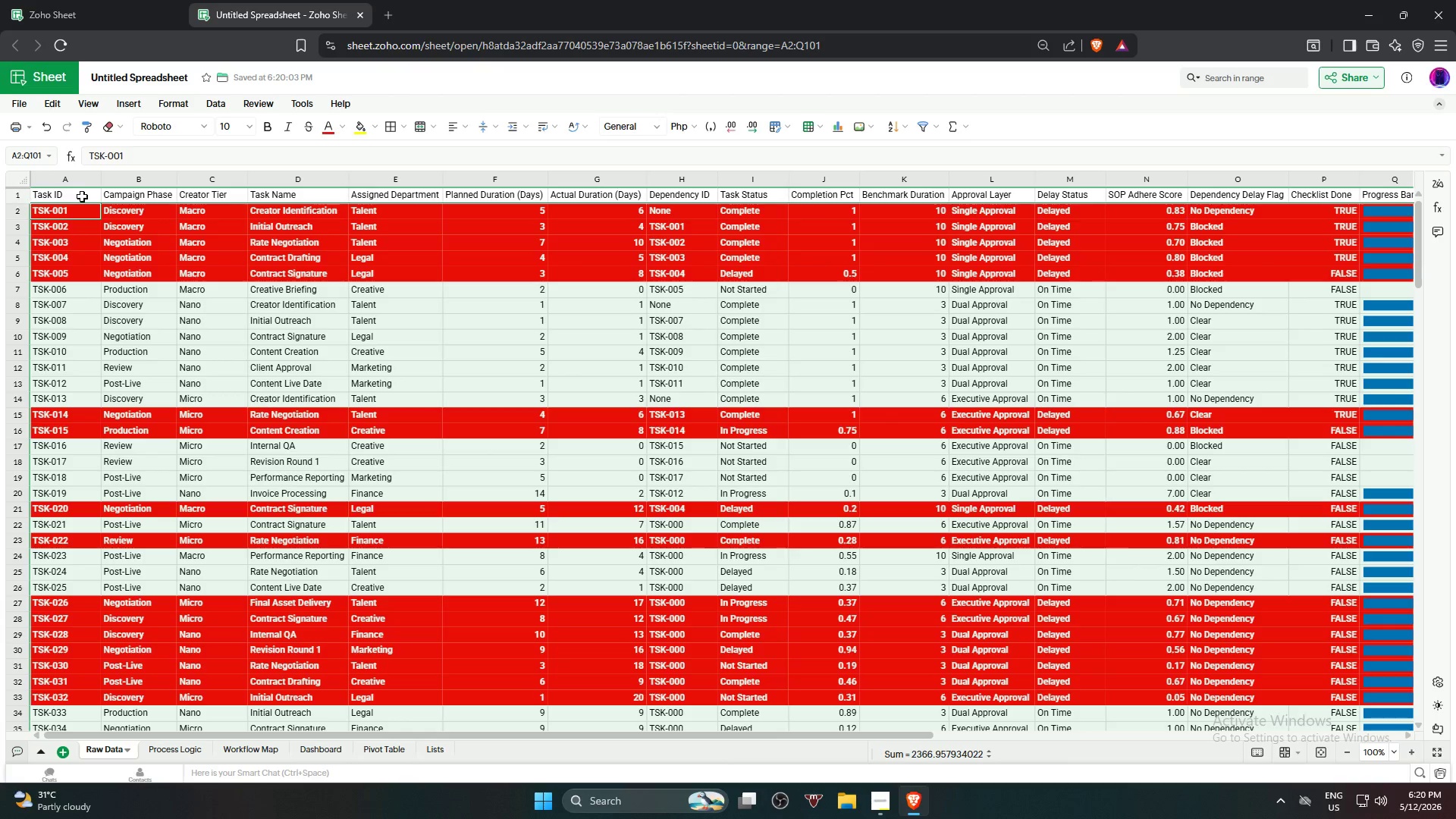 
wait(14.55)
 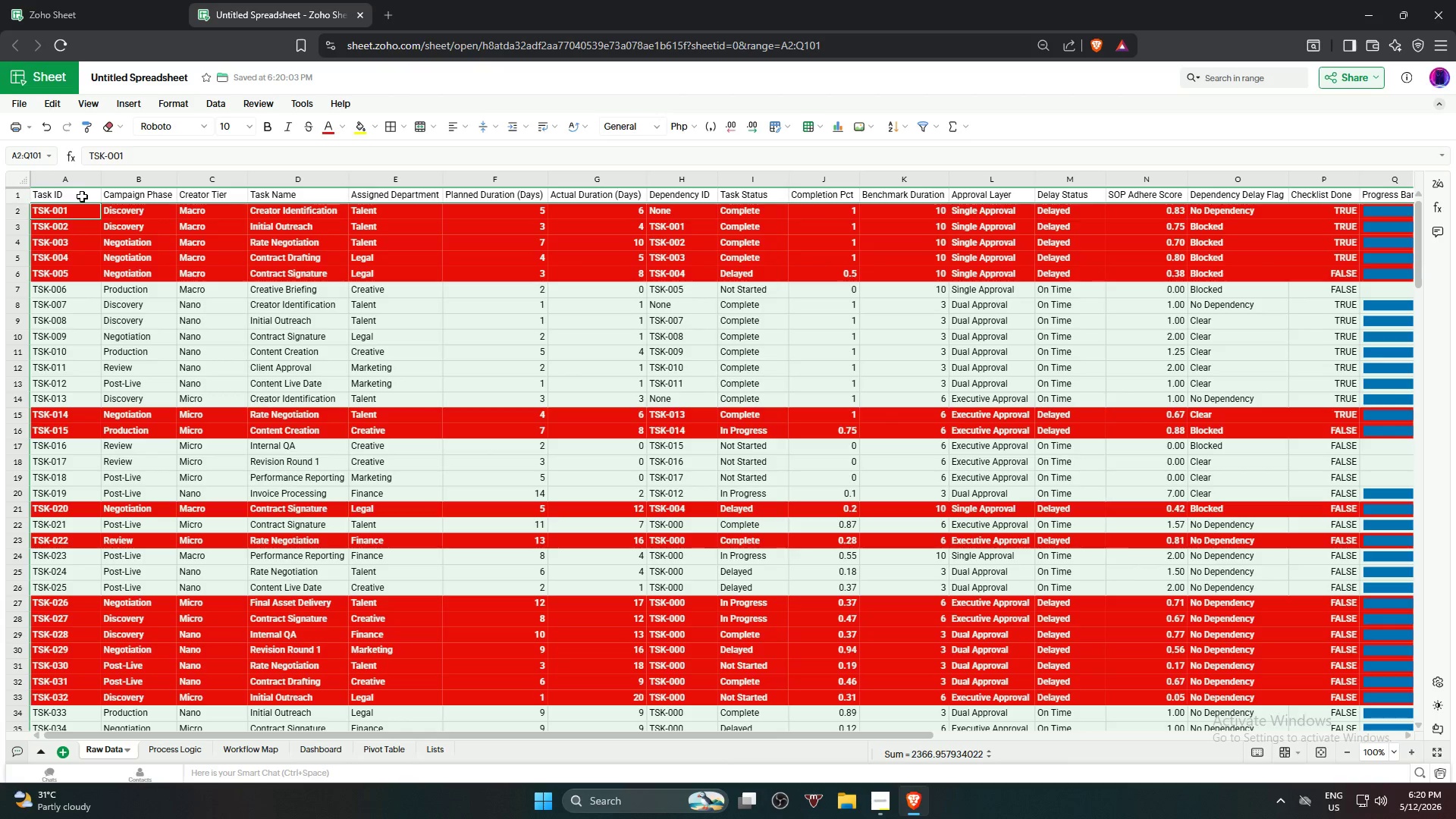 
left_click([331, 184])
 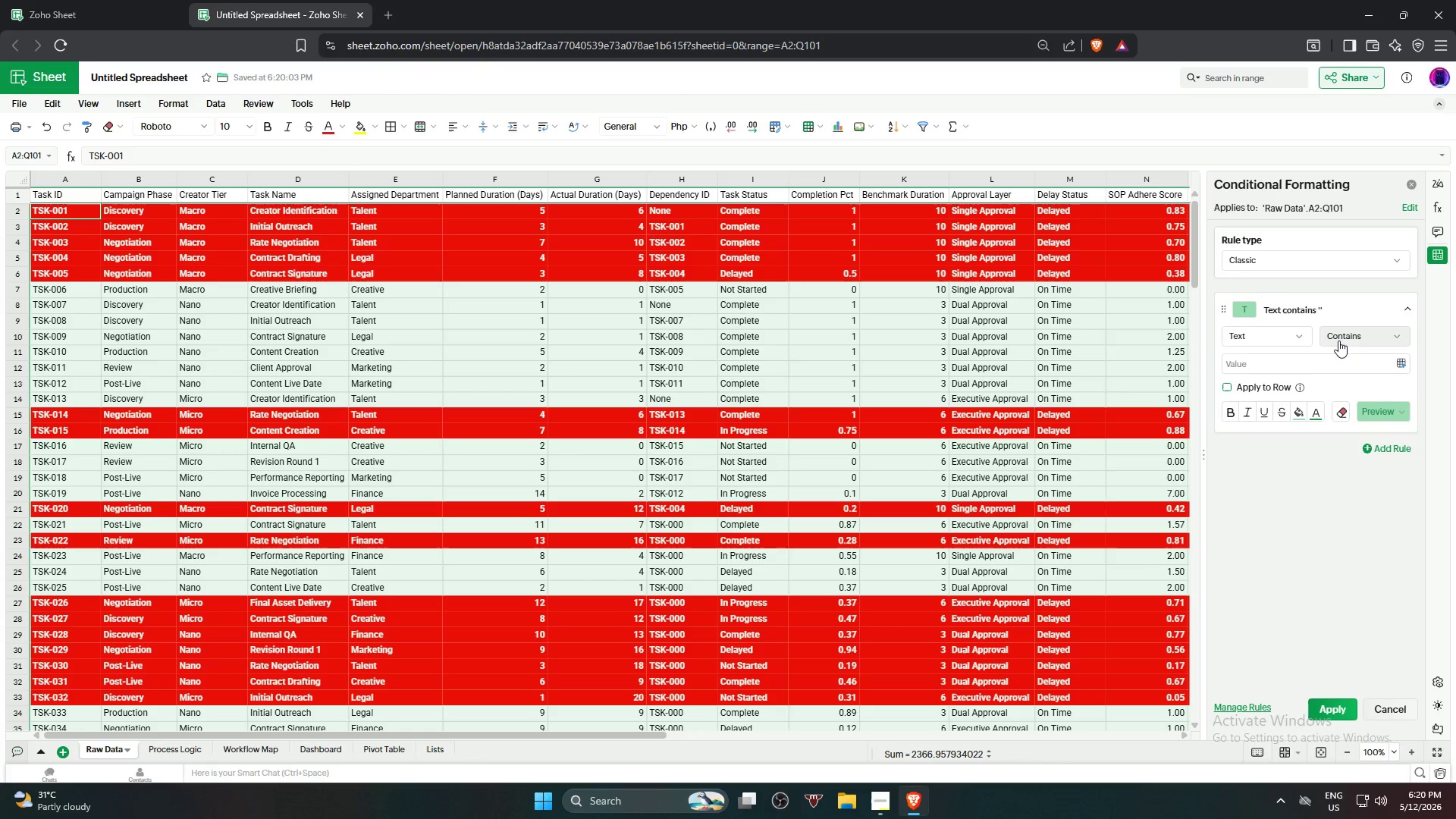 
left_click([1303, 333])
 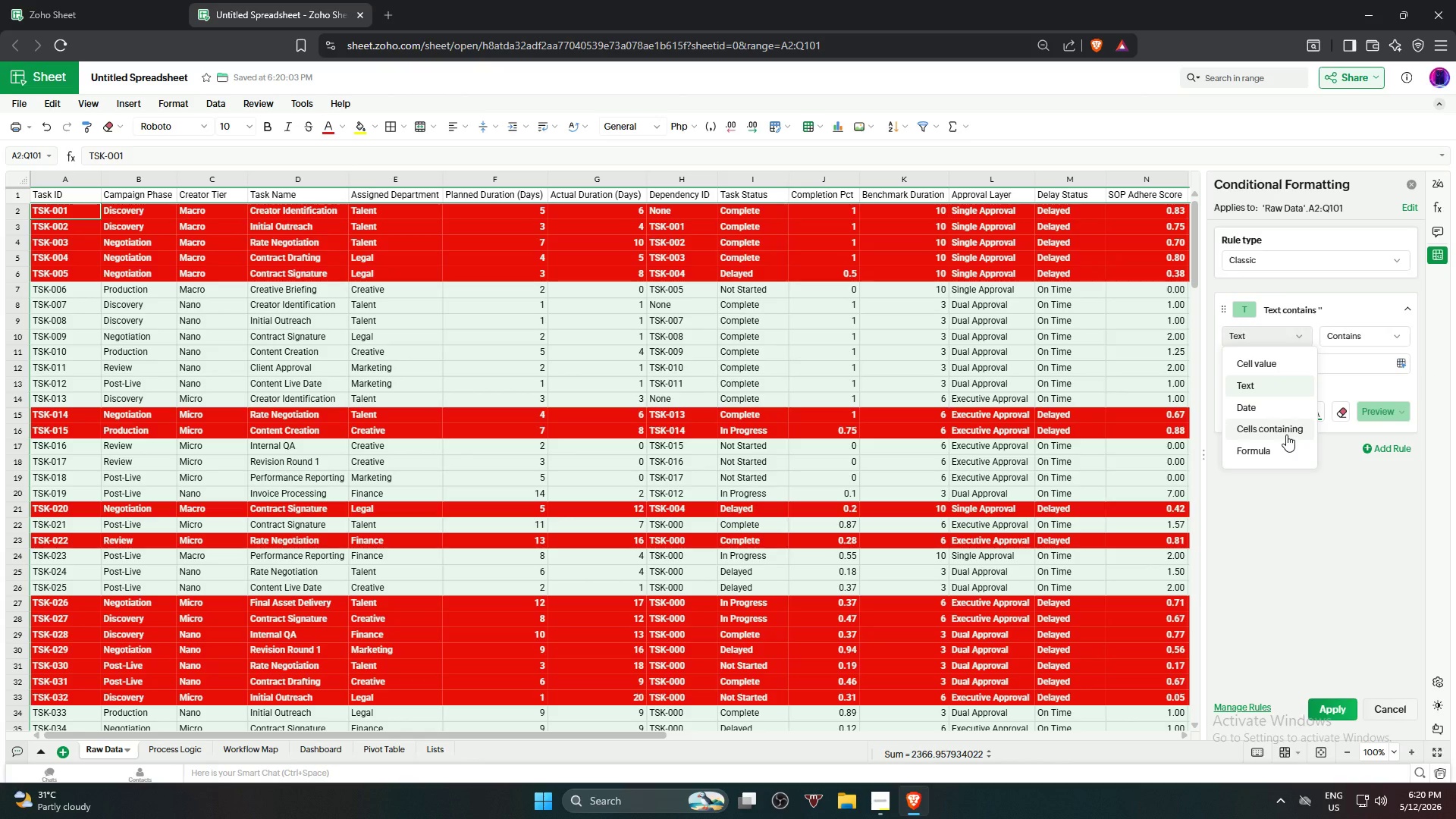 
left_click_drag(start_coordinate=[1288, 450], to_coordinate=[1291, 456])
 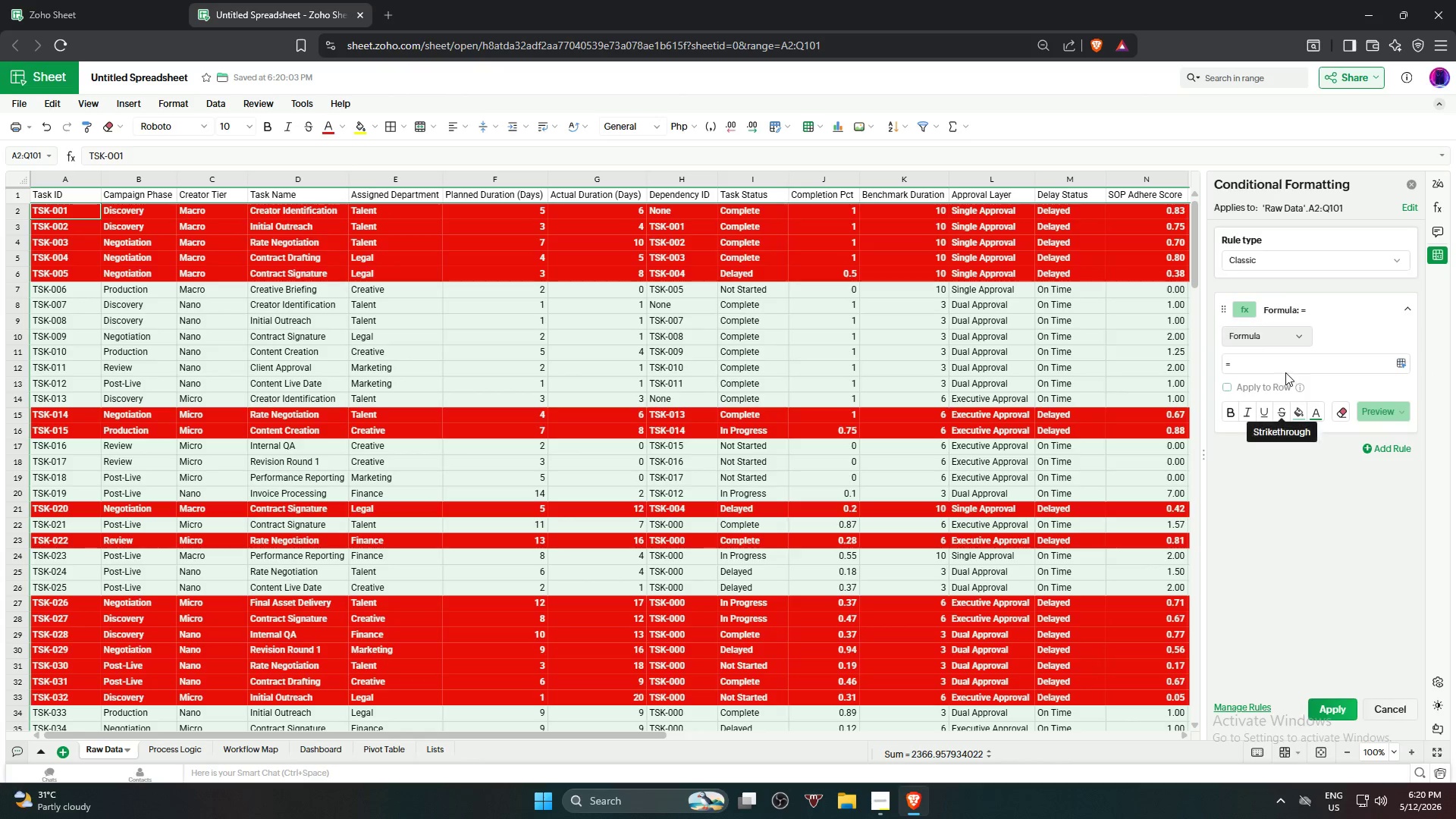 
left_click([1285, 370])
 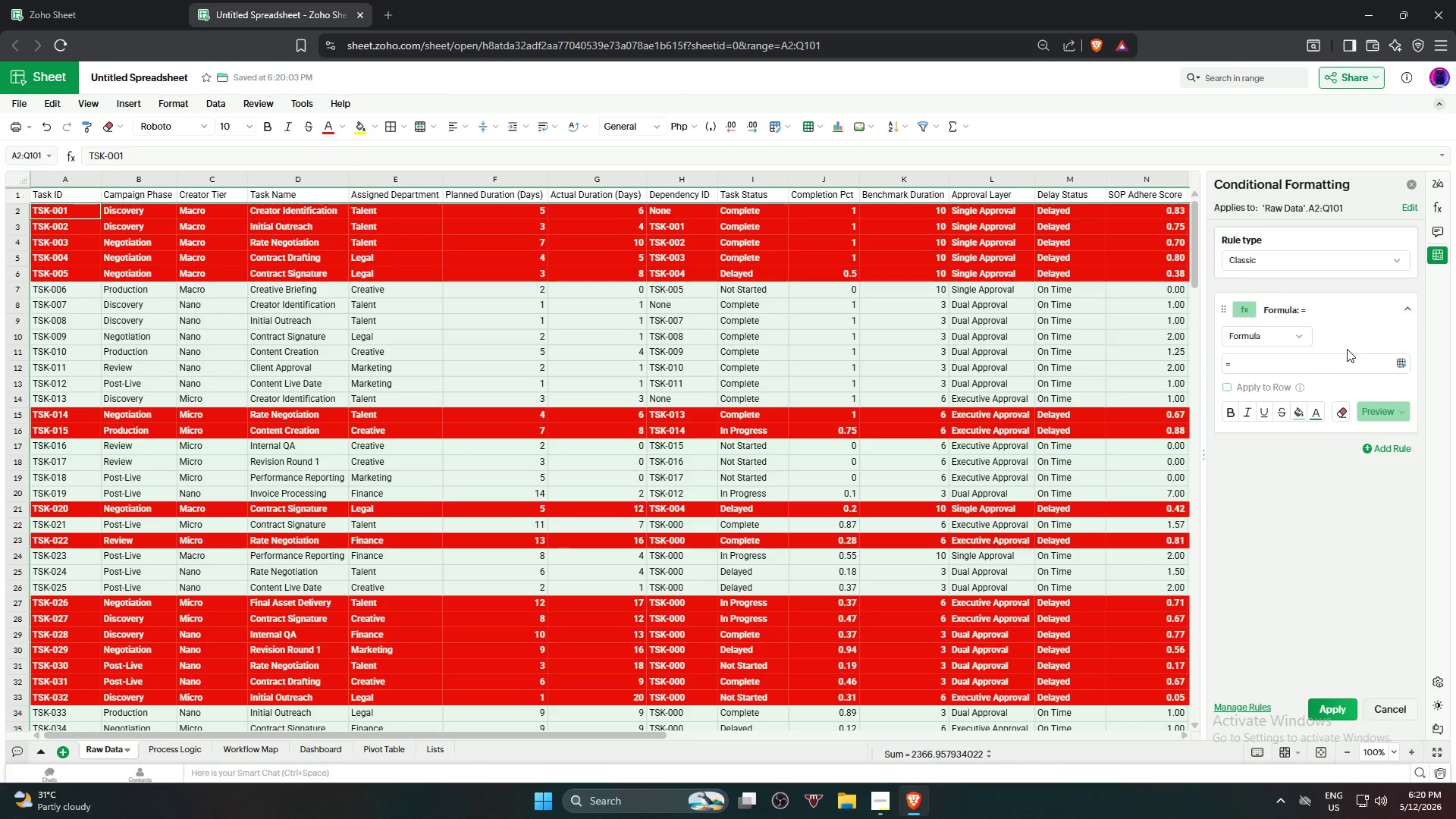 
left_click([1399, 362])
 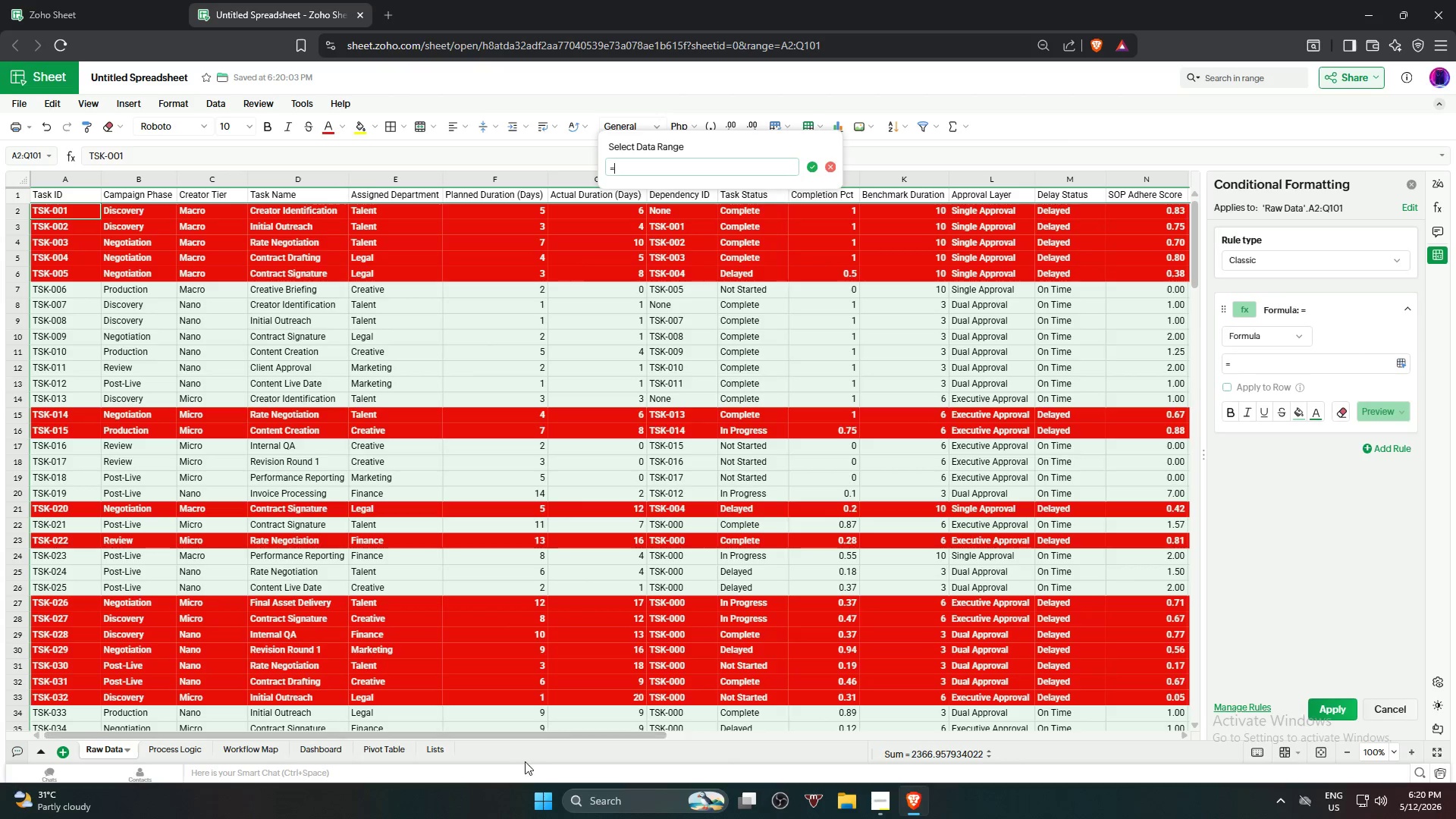 
left_click_drag(start_coordinate=[568, 732], to_coordinate=[830, 730])
 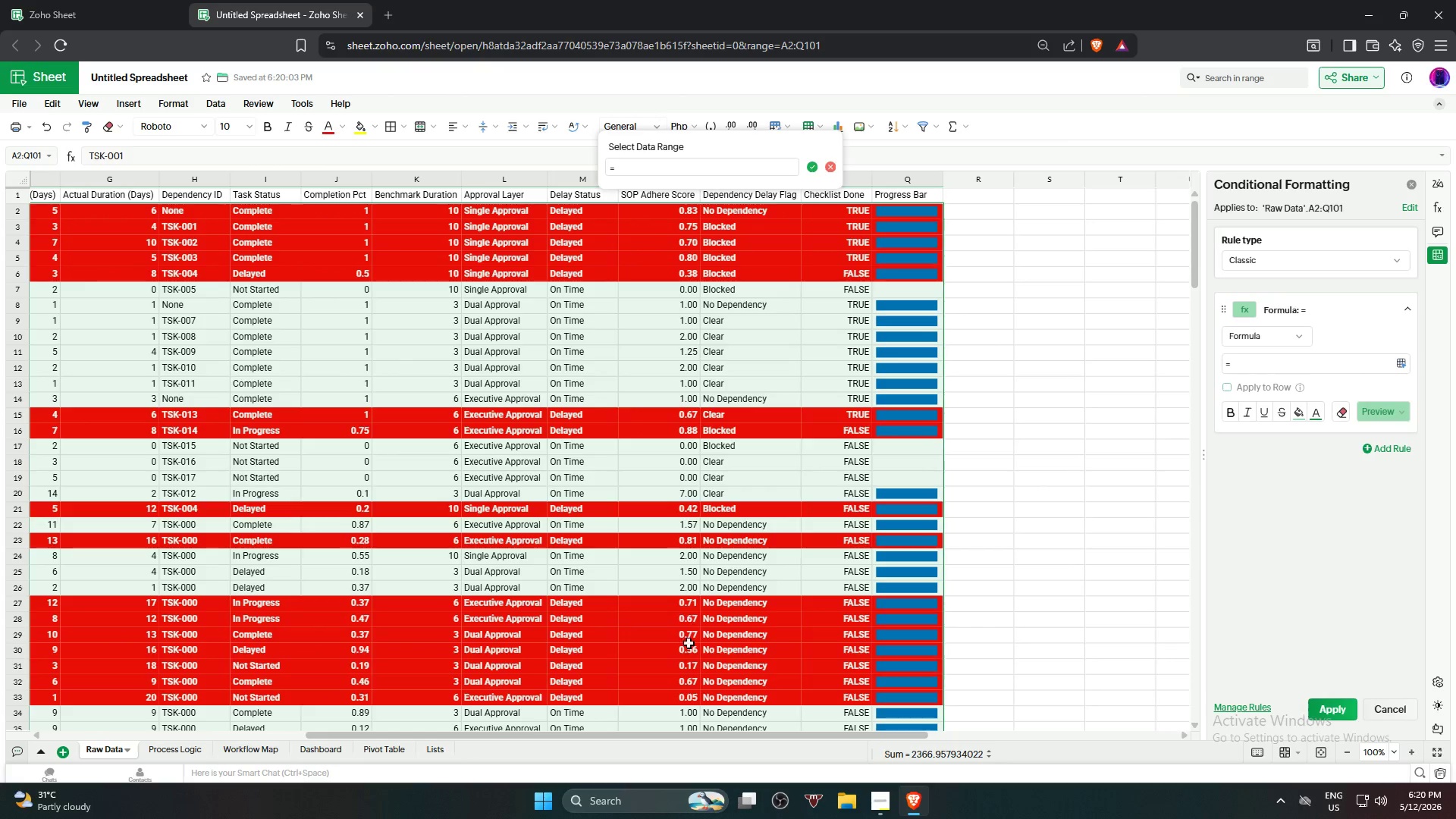 
left_click_drag(start_coordinate=[701, 735], to_coordinate=[613, 742])
 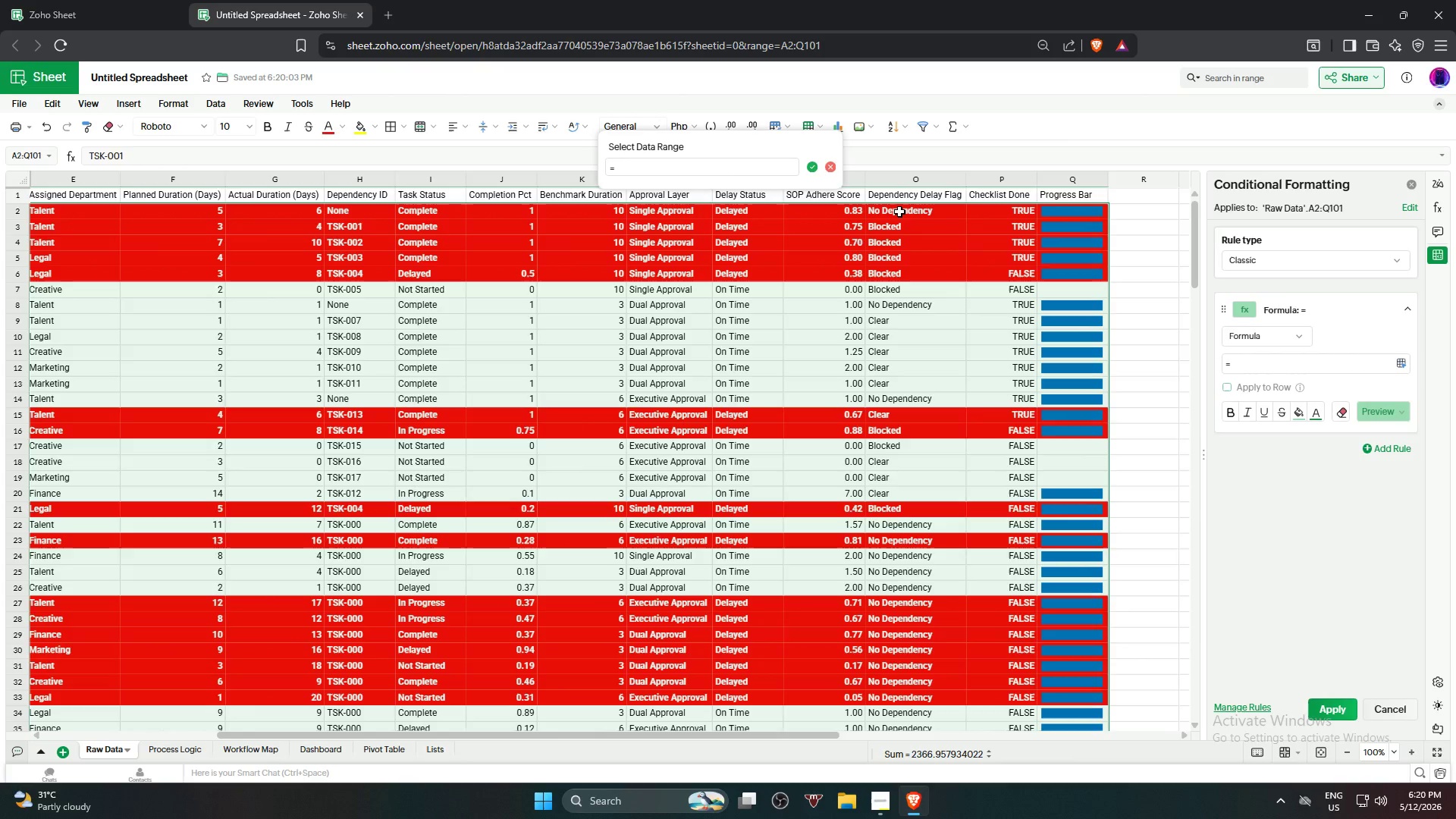 
left_click([899, 212])
 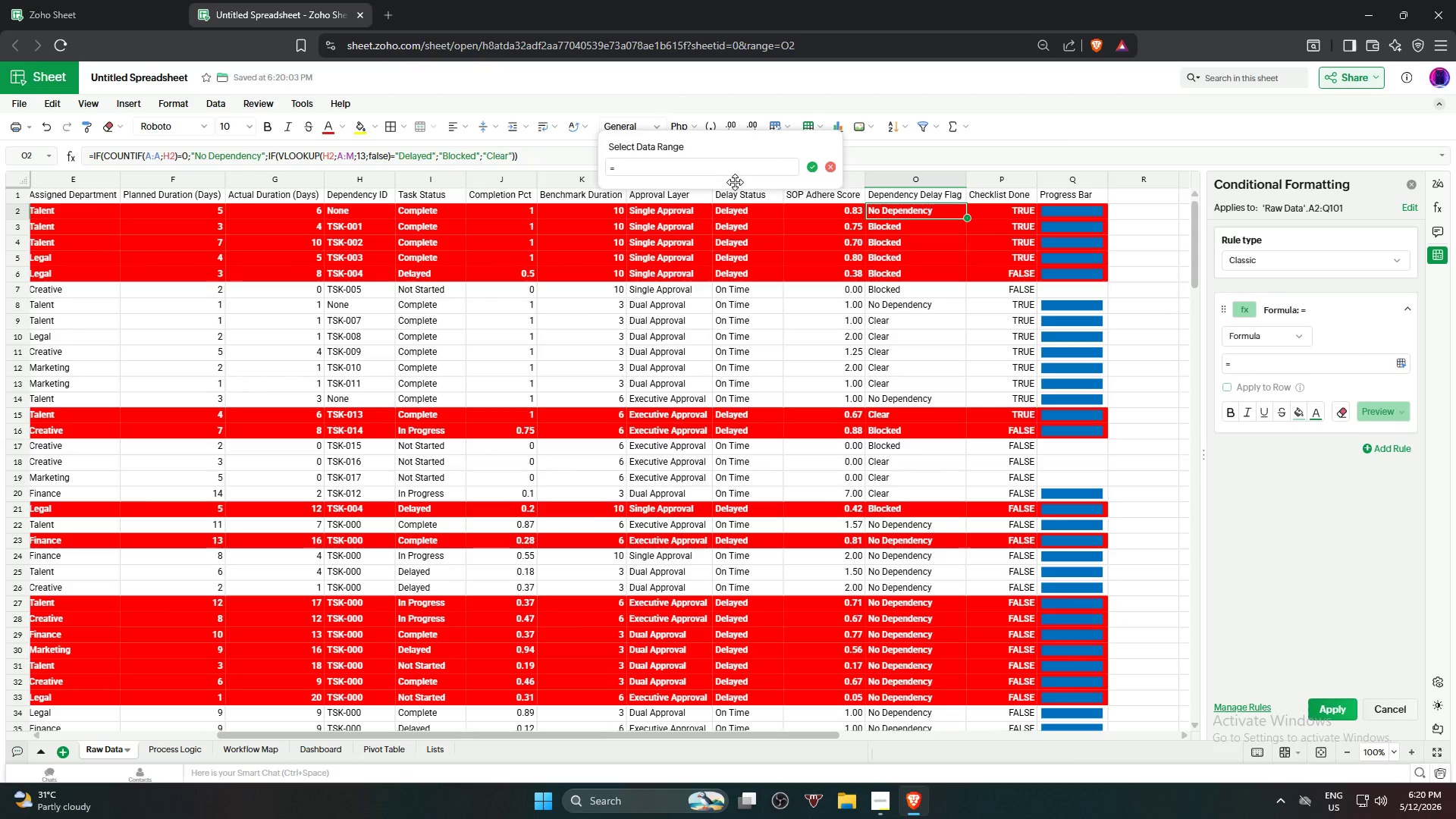 
left_click([741, 173])
 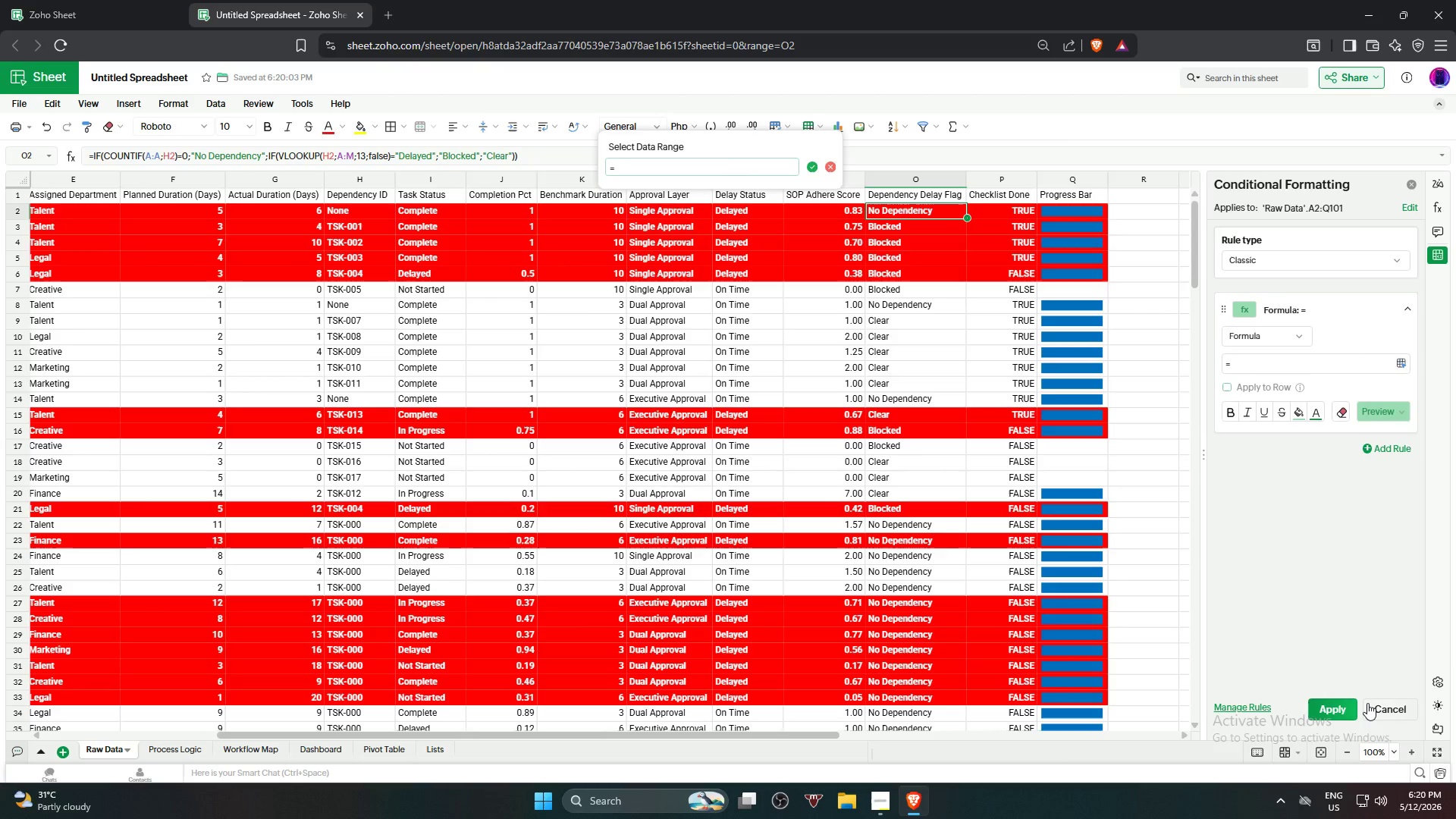 
left_click([1380, 706])
 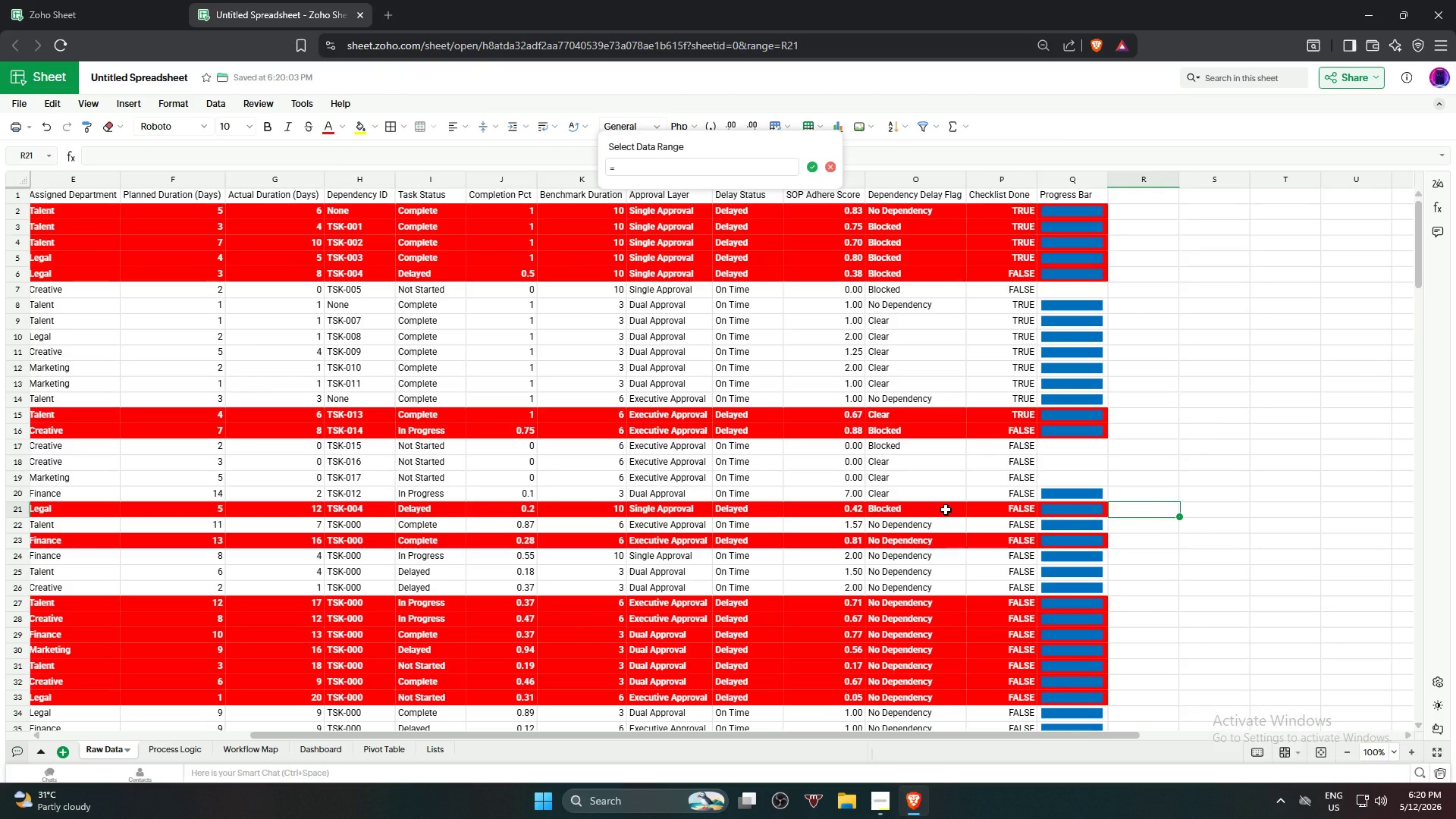 
wait(5.78)
 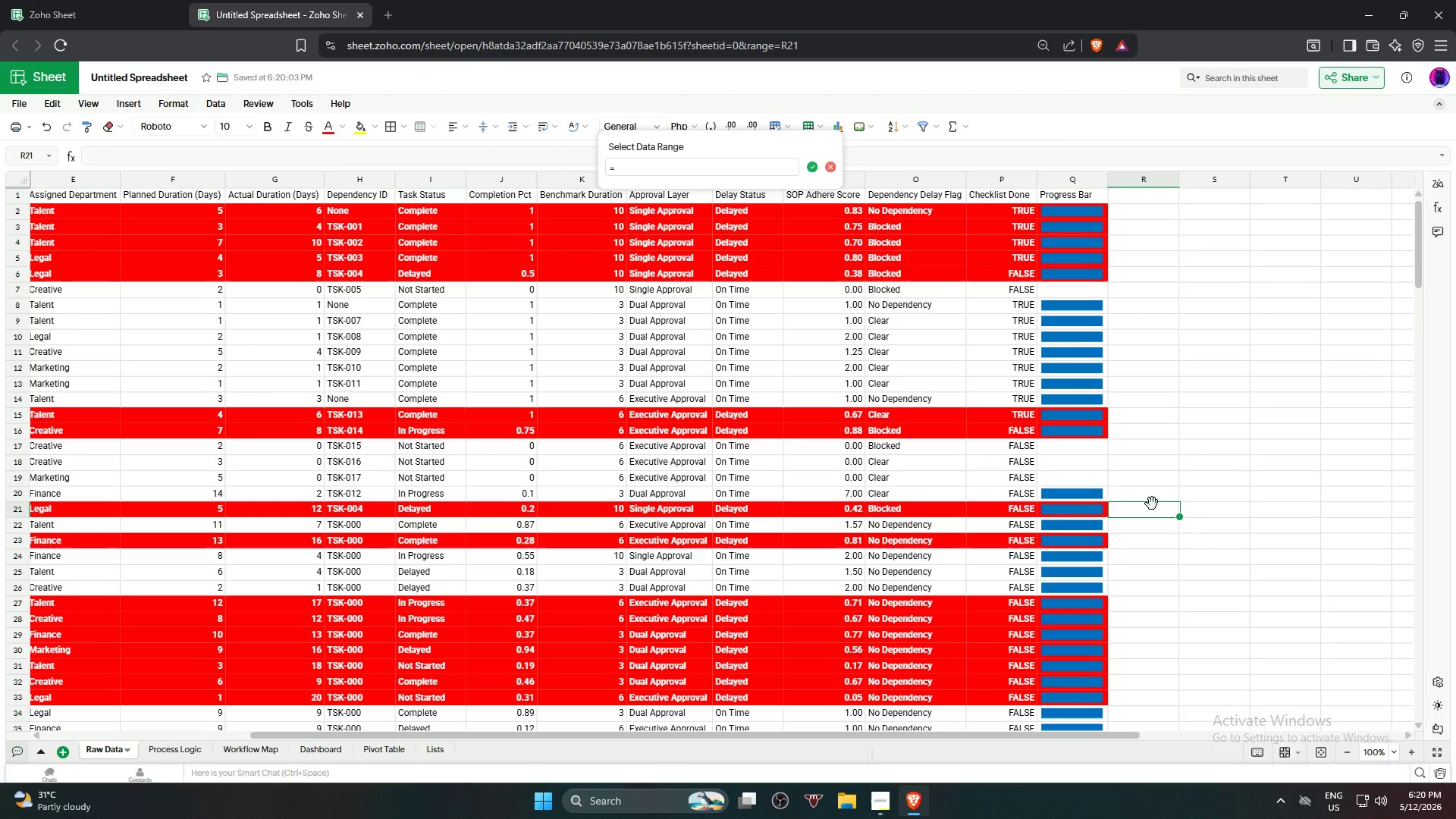 
left_click([778, 557])
 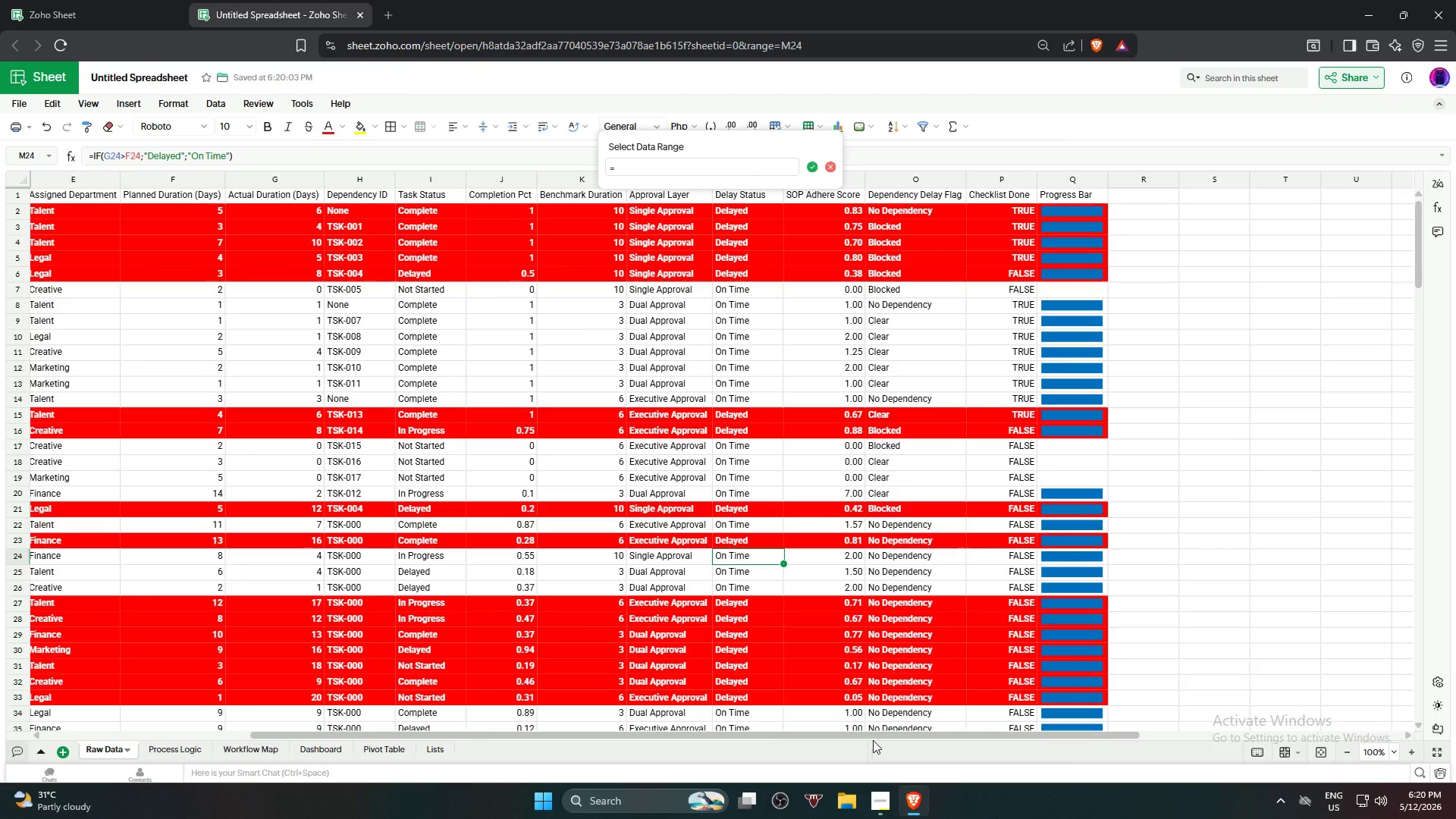 
left_click_drag(start_coordinate=[874, 738], to_coordinate=[207, 792])
 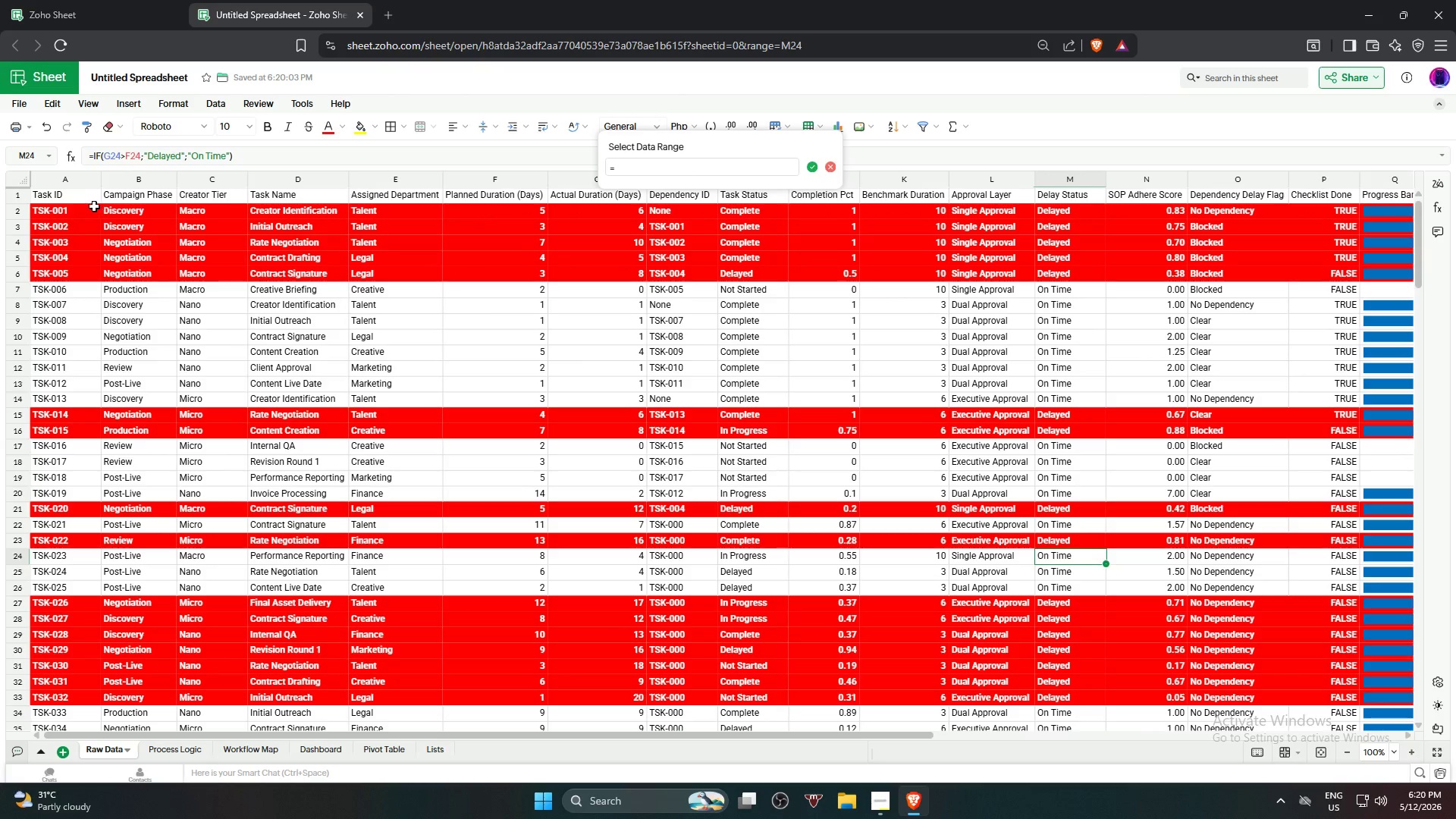 
left_click_drag(start_coordinate=[65, 212], to_coordinate=[1406, 613])
 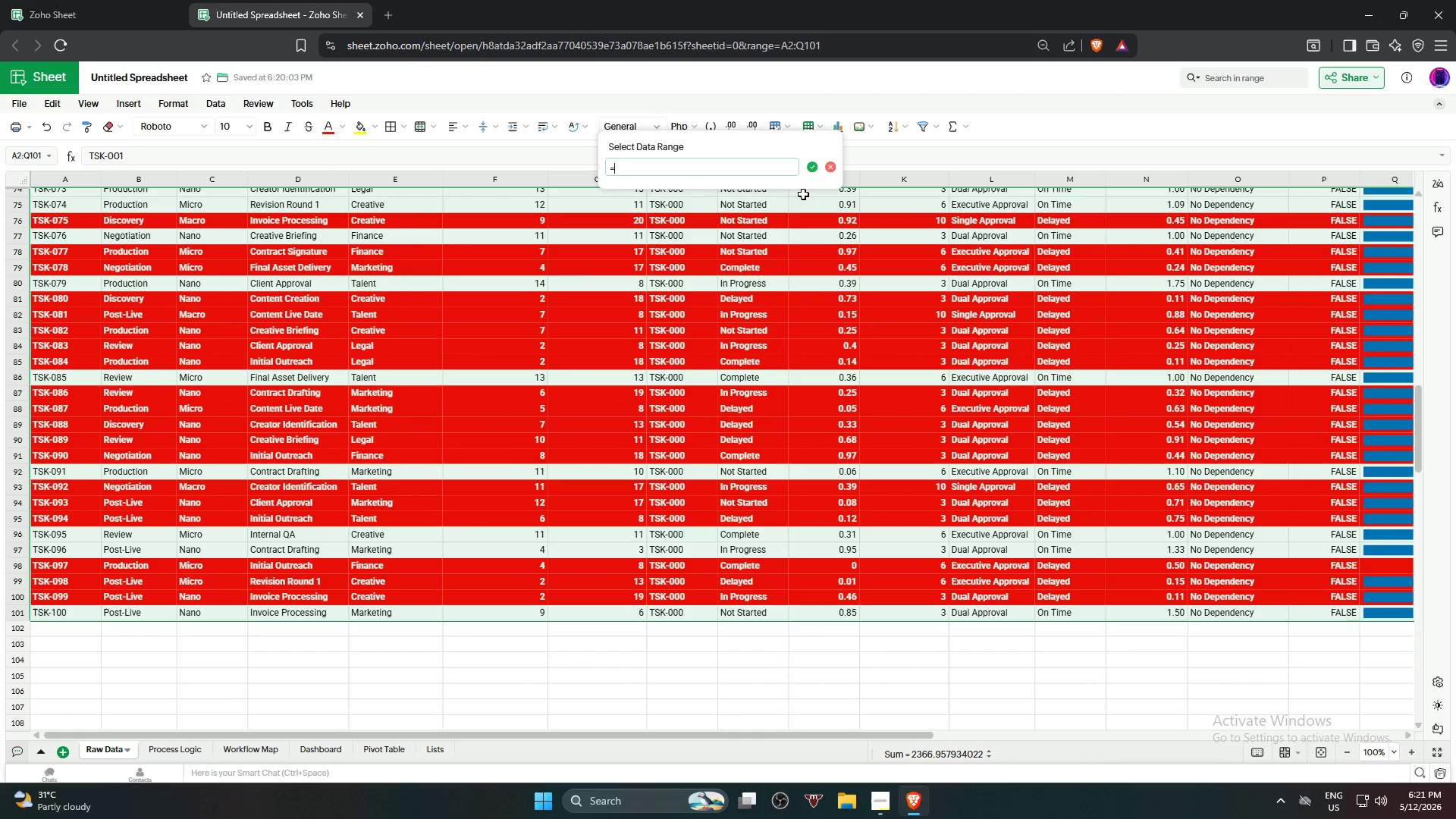 
left_click([829, 168])
 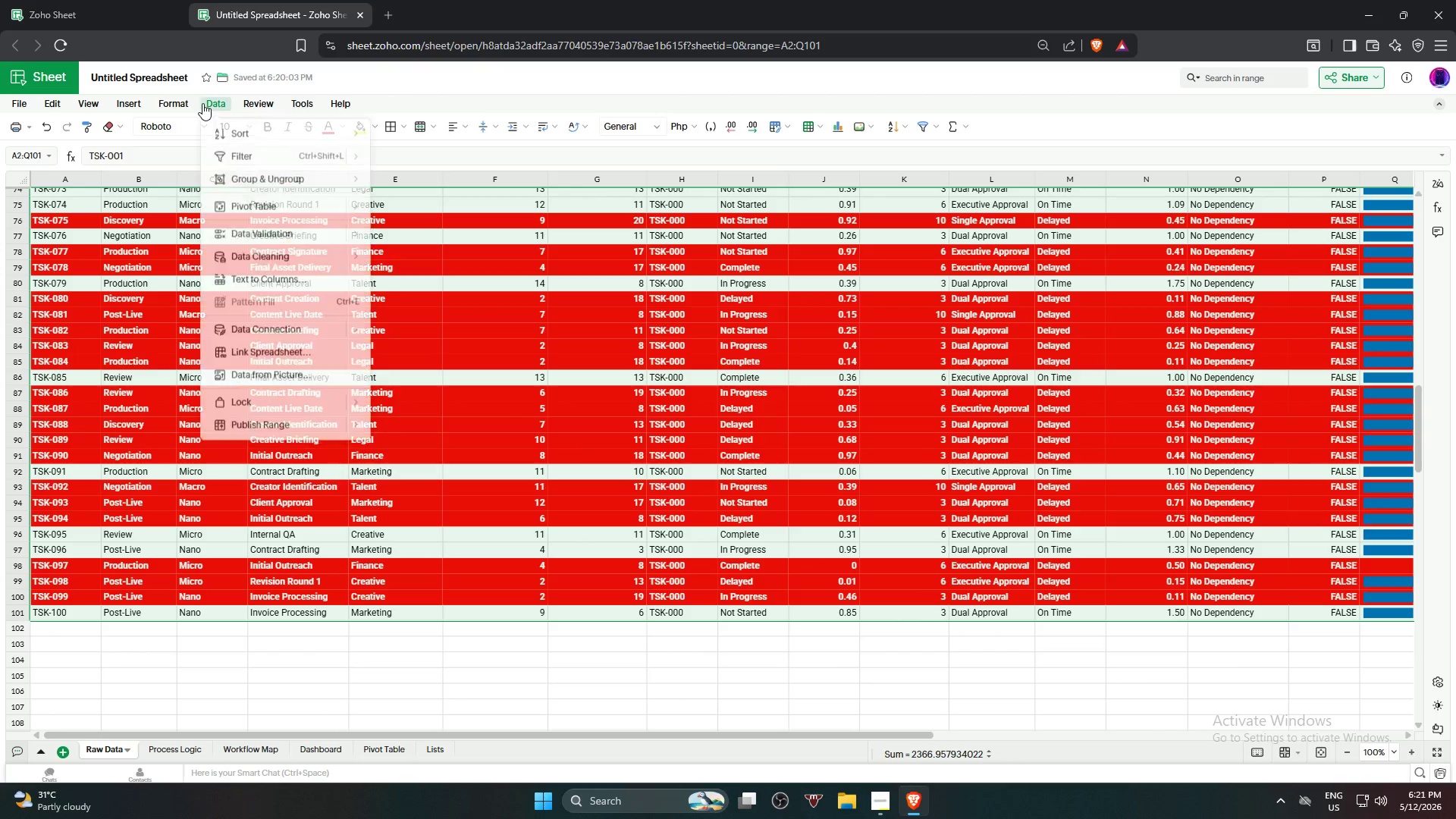 
left_click([177, 104])
 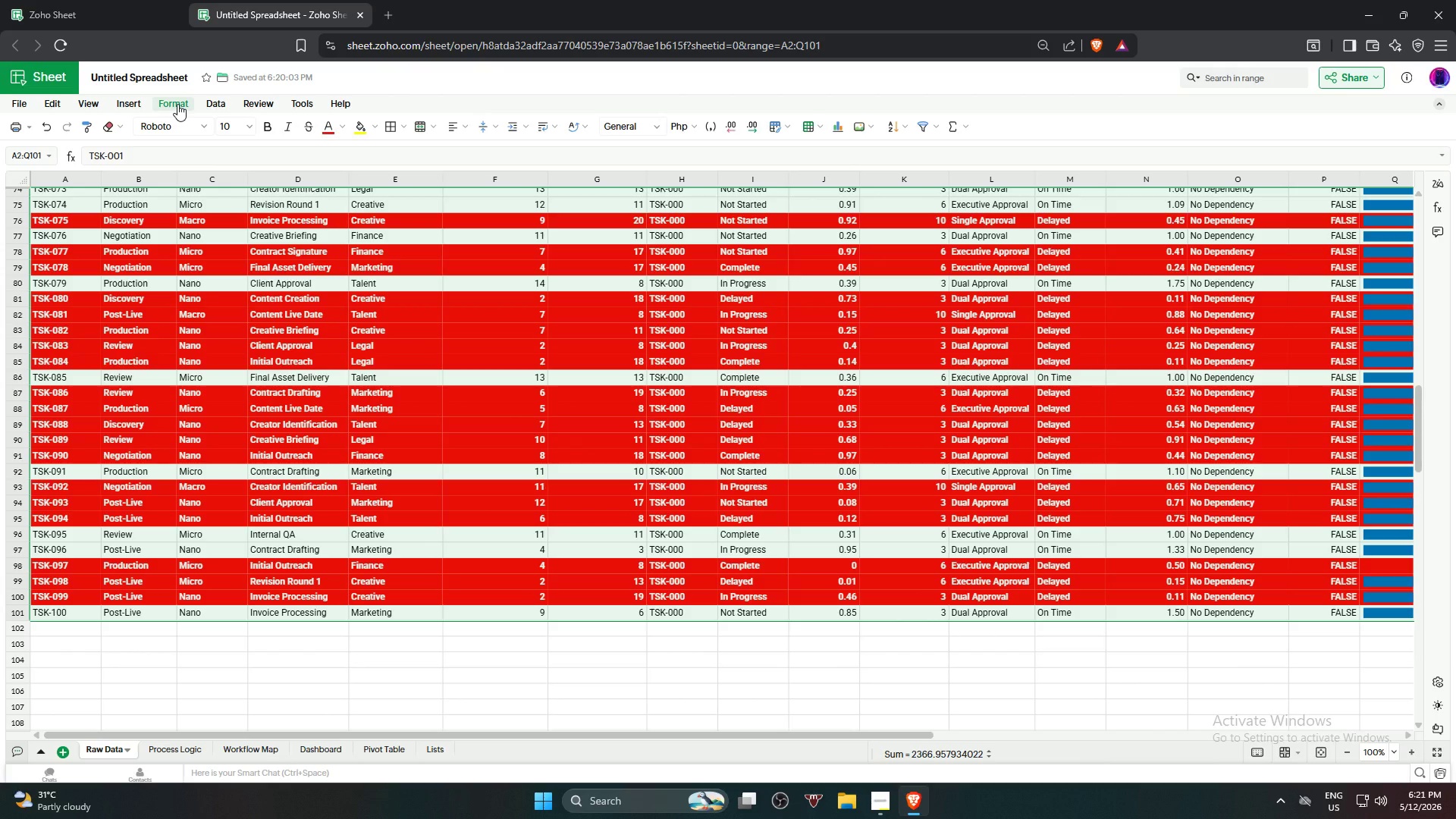 
left_click([177, 104])
 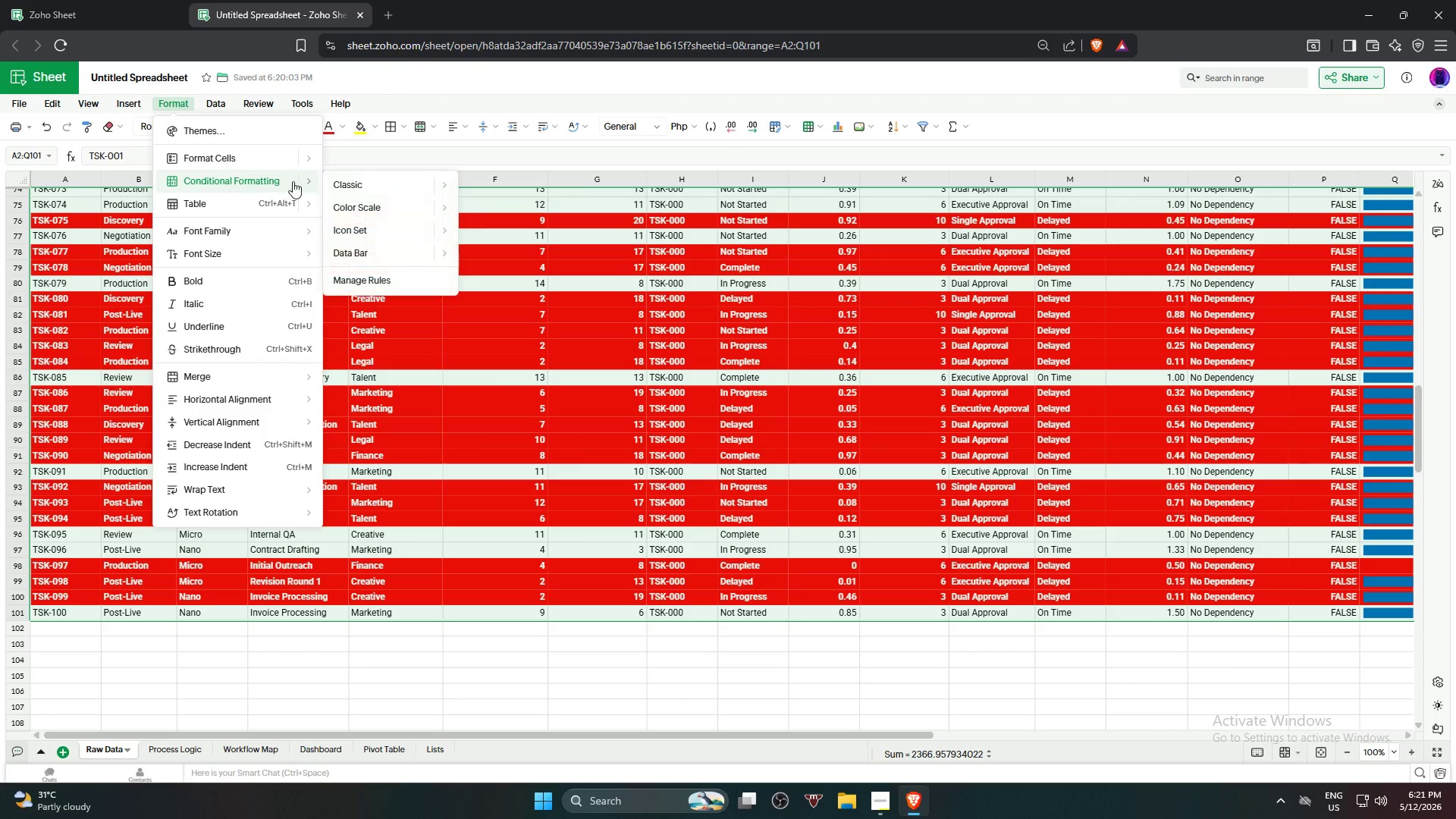 
left_click([334, 182])
 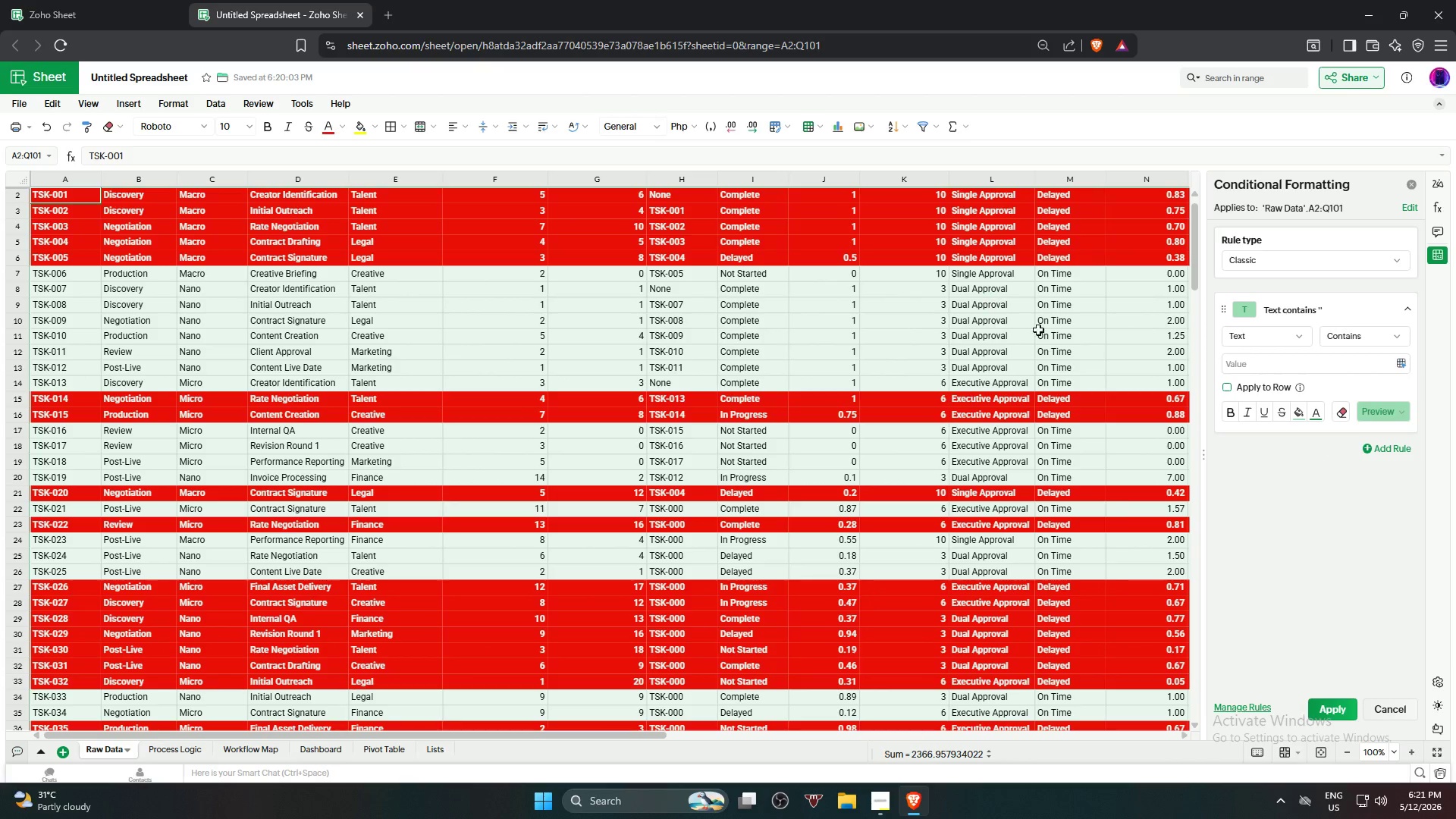 
left_click([1262, 336])
 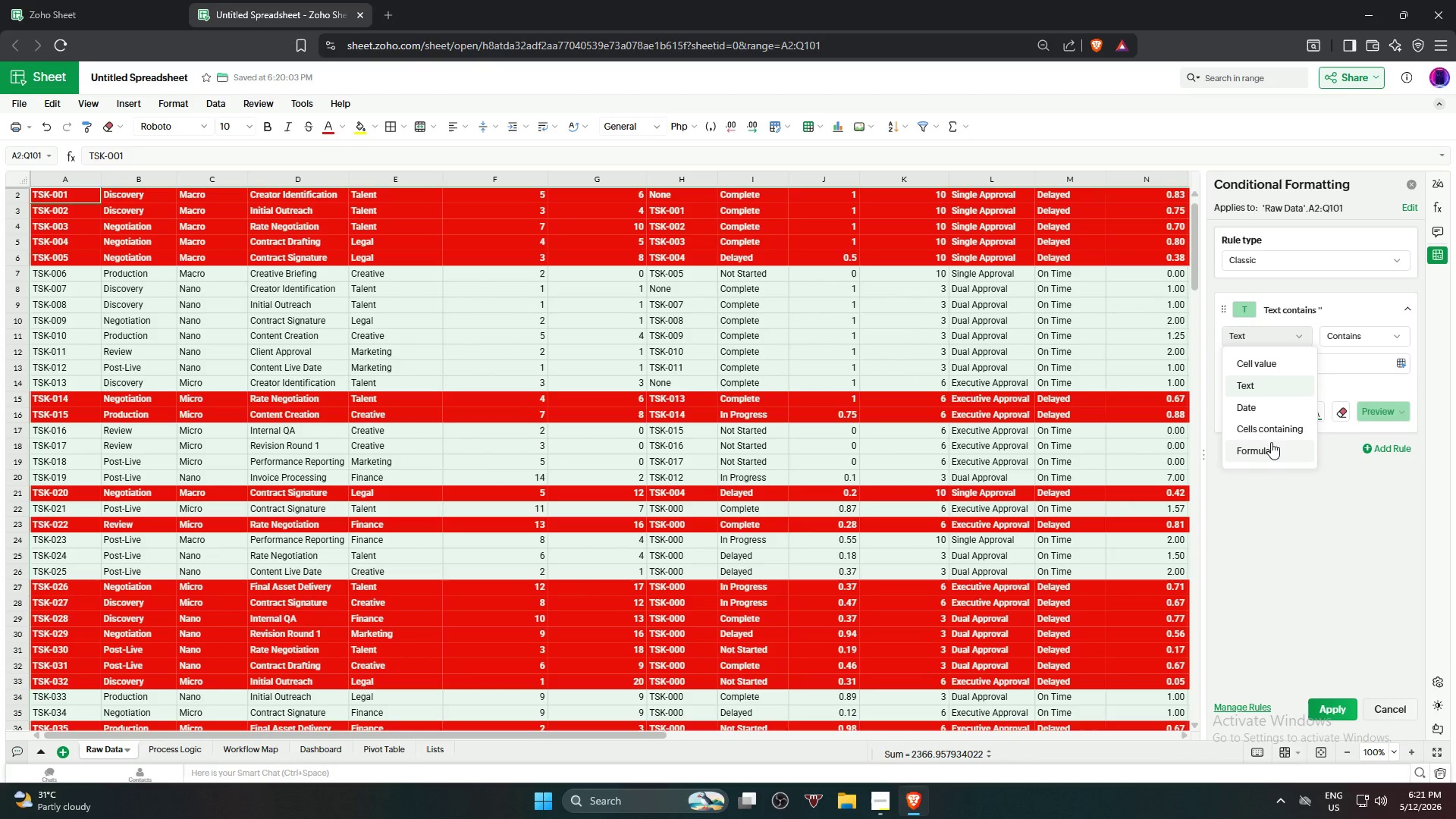 
left_click([1271, 442])
 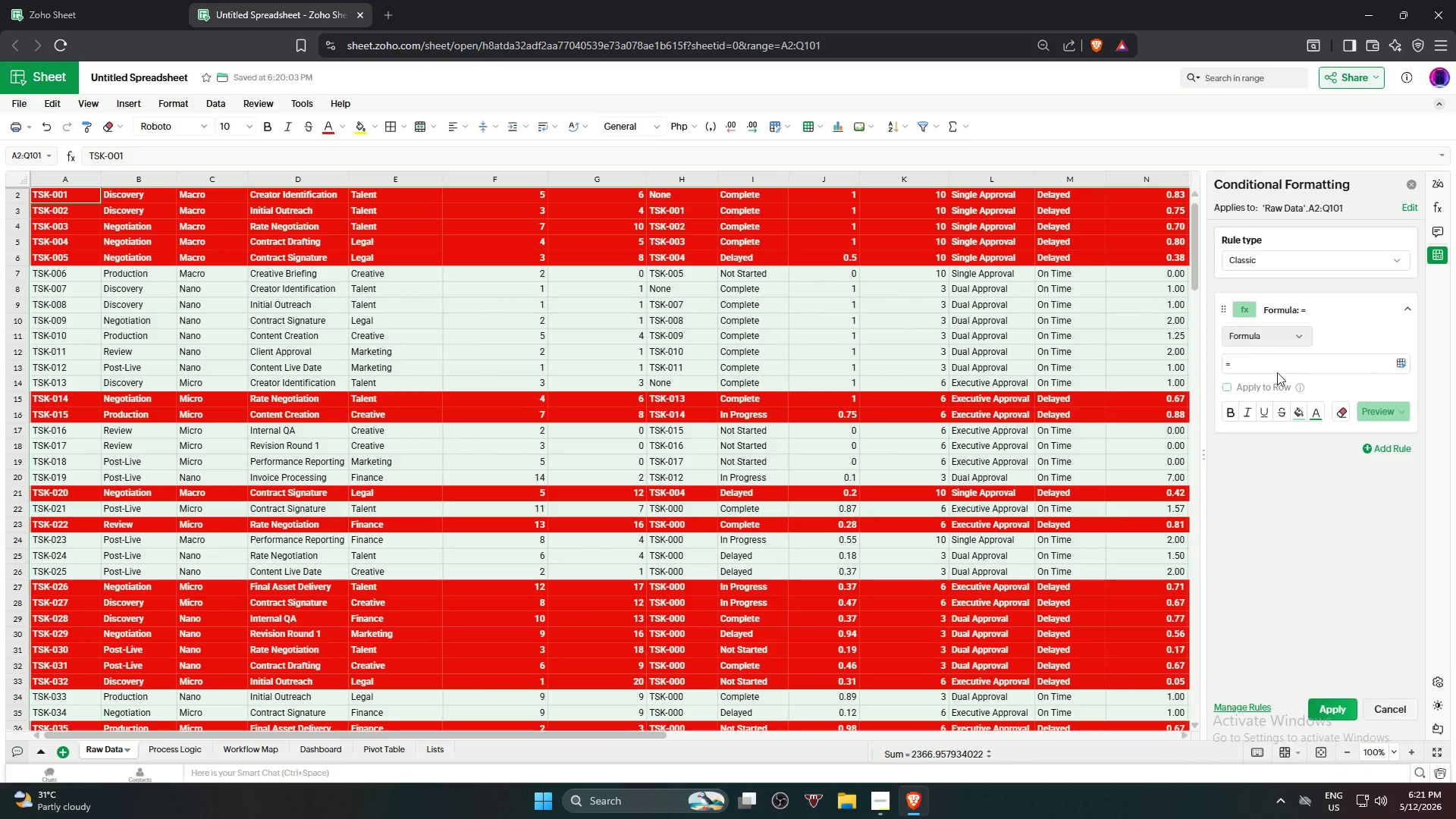 
left_click([1279, 360])
 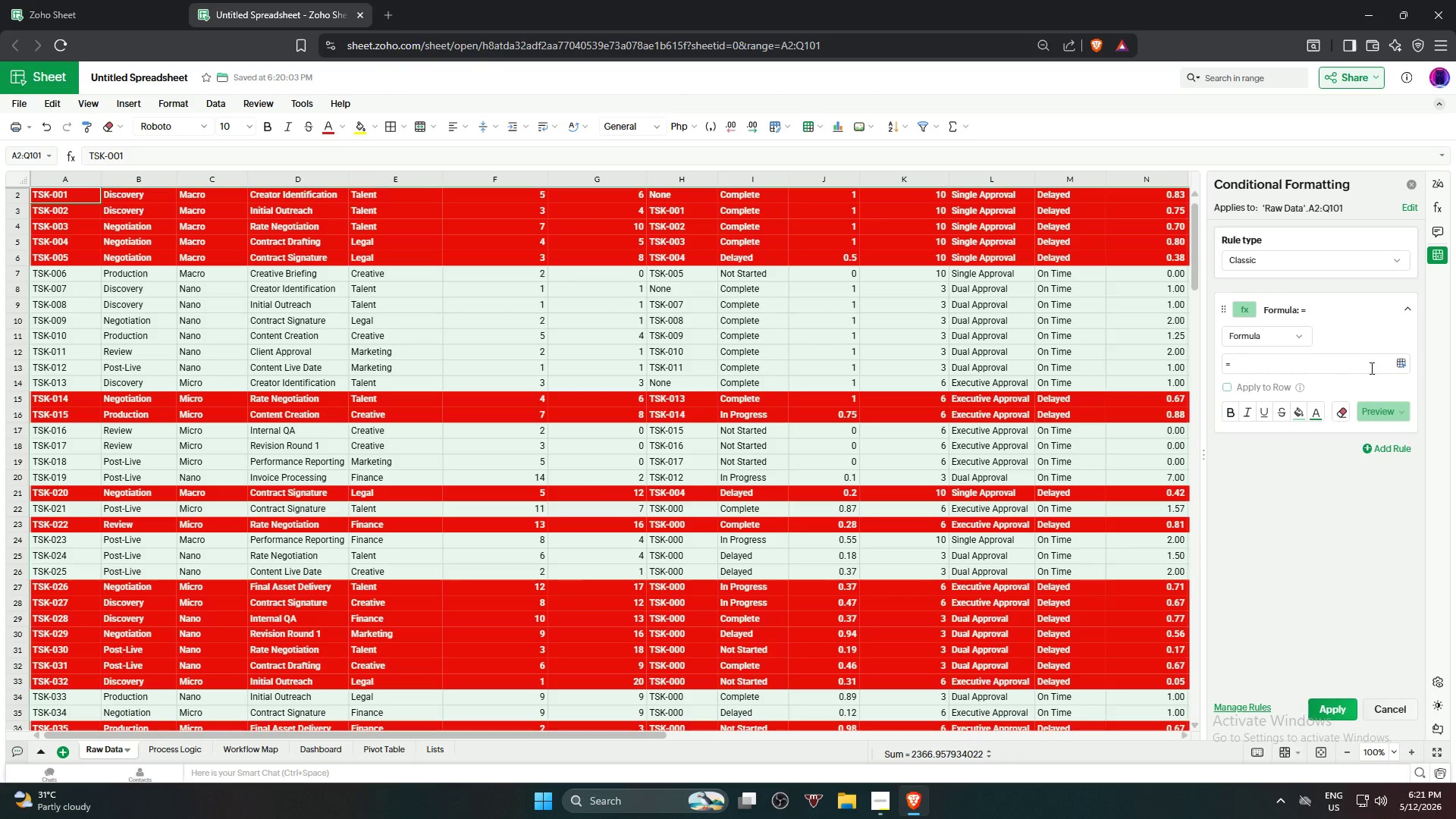 
left_click([1401, 369])
 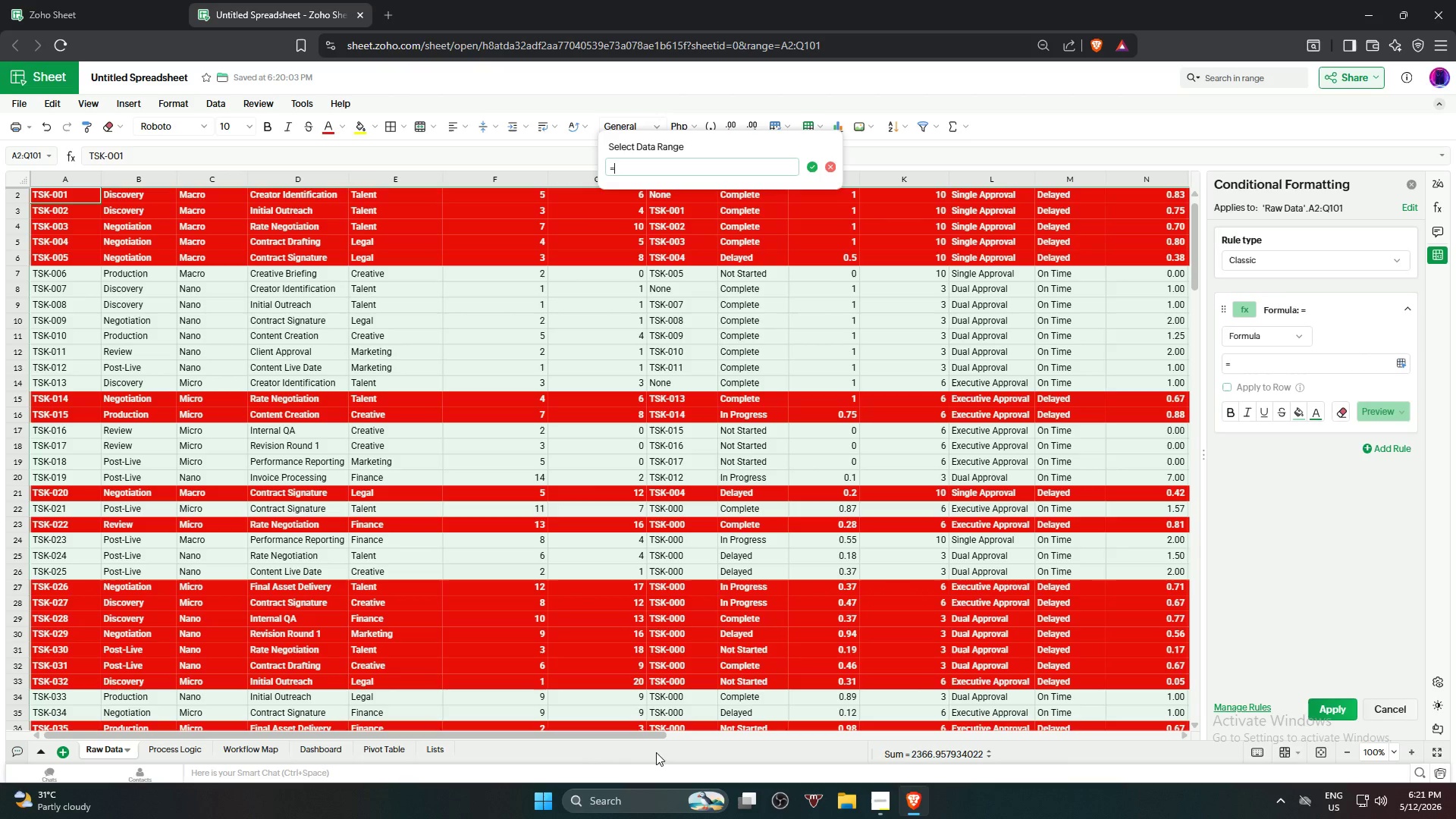 
left_click_drag(start_coordinate=[651, 738], to_coordinate=[744, 736])
 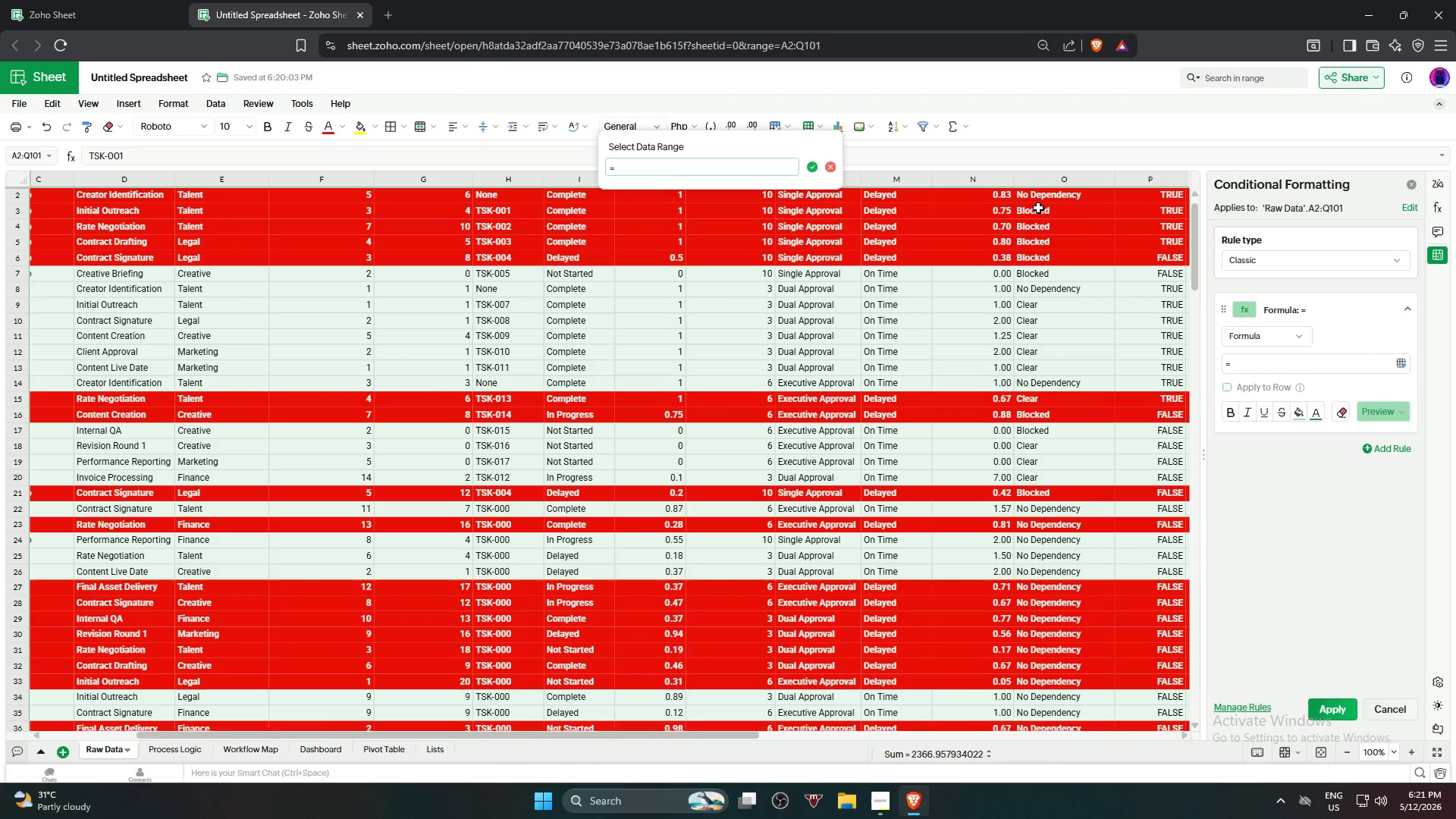 
scroll: coordinate [1044, 209], scroll_direction: up, amount: 2.0
 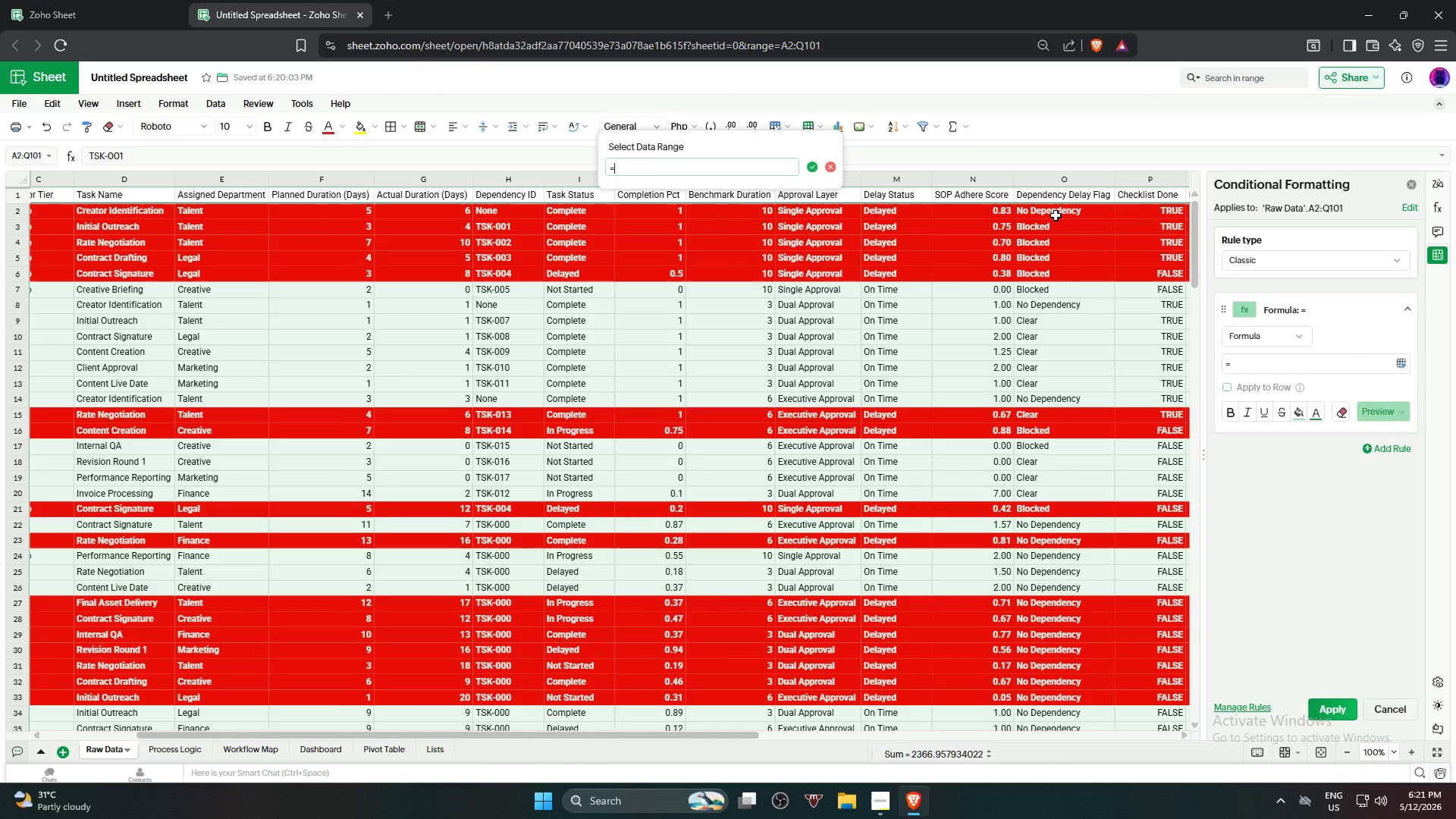 
left_click([1056, 215])
 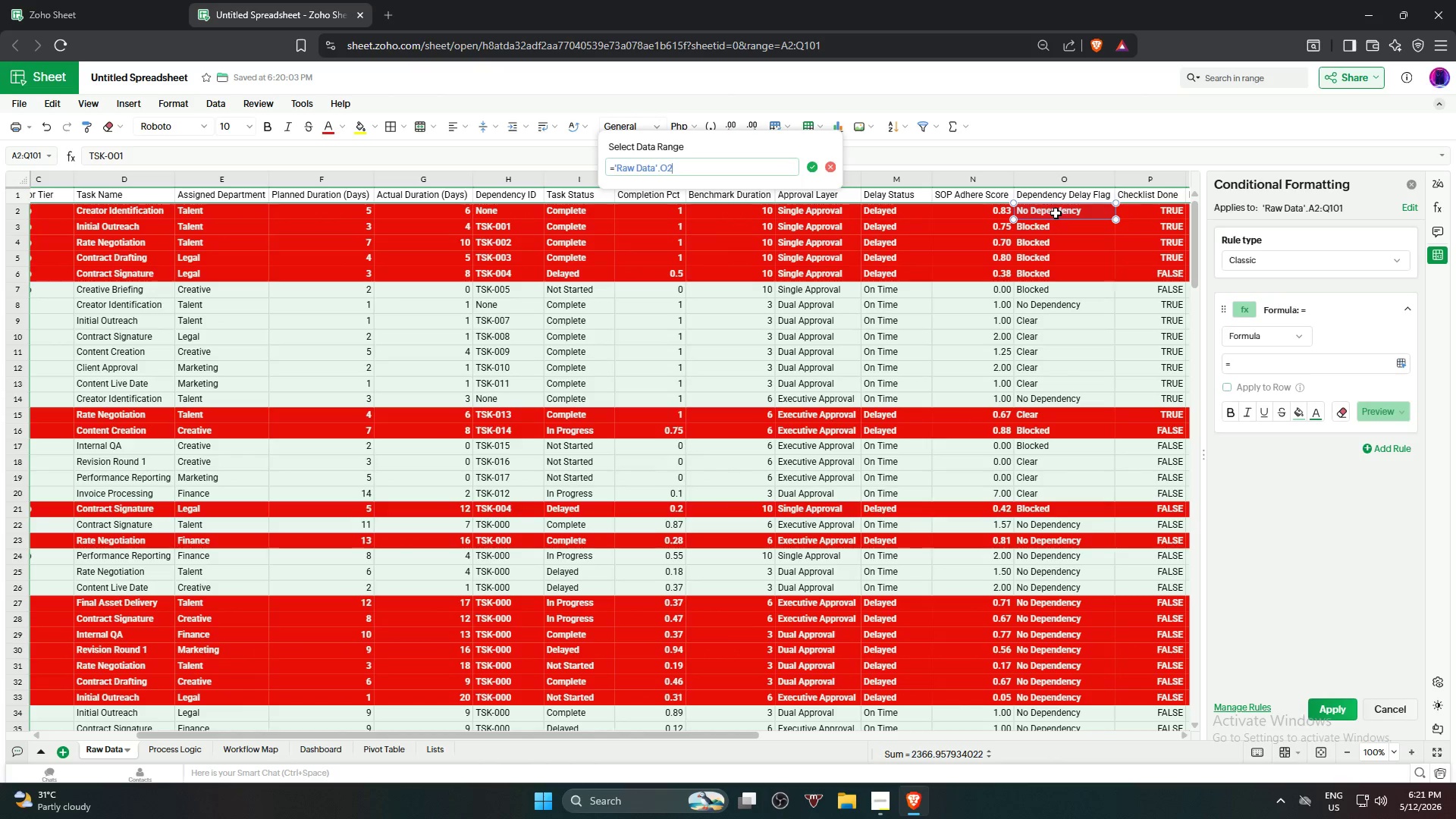 
key(Equal)
 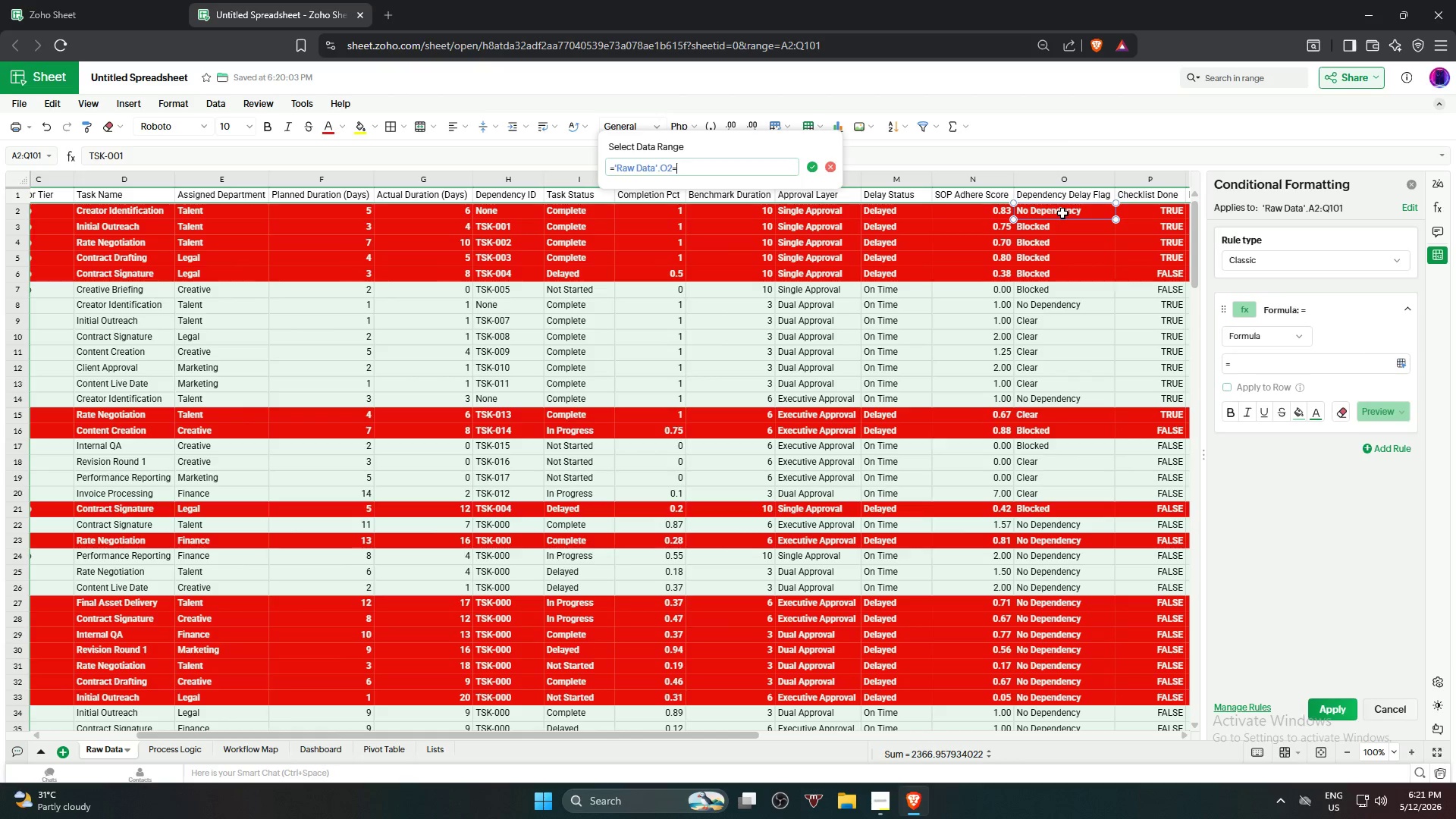 
wait(19.92)
 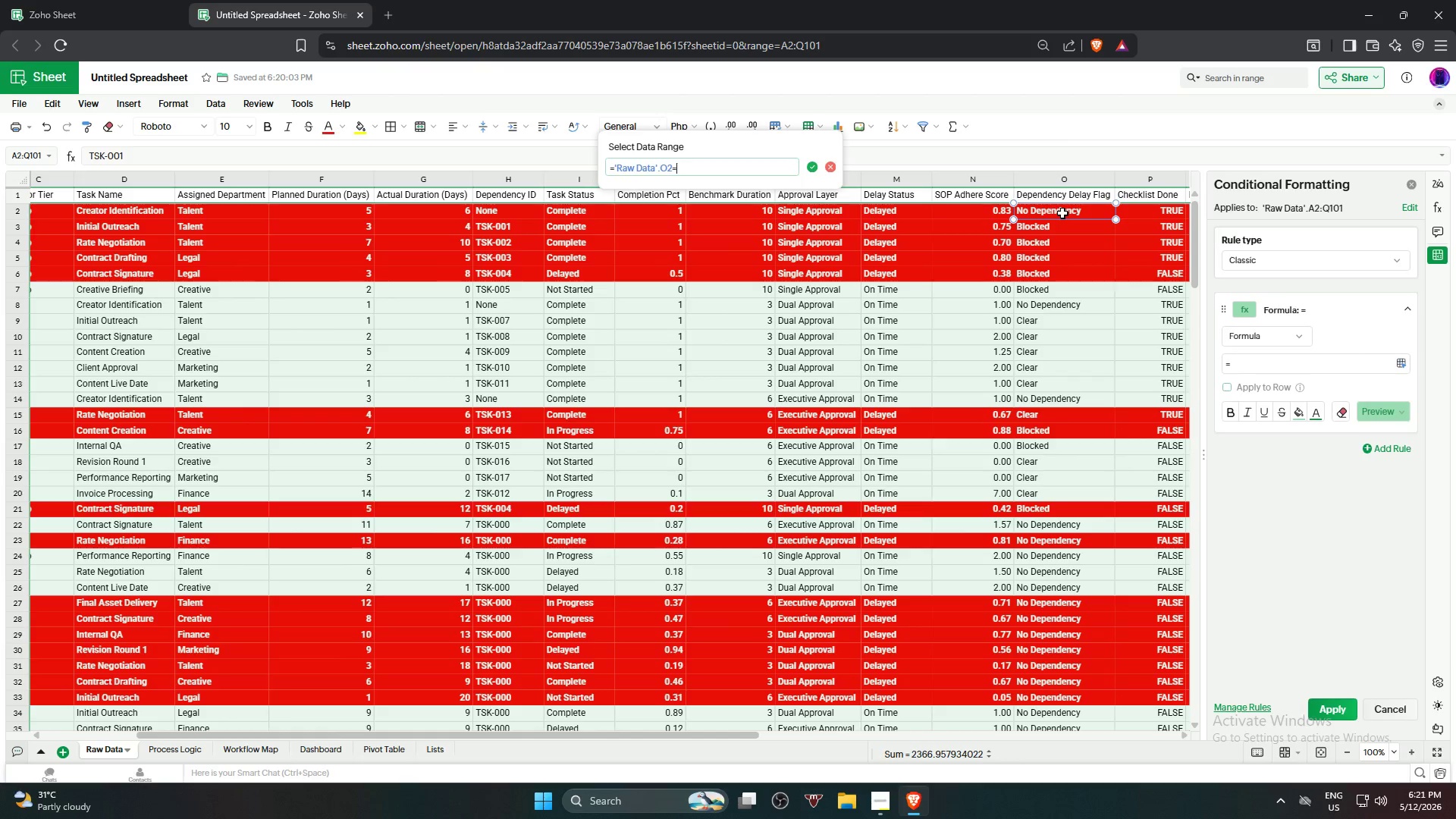 
type("Blocked")
 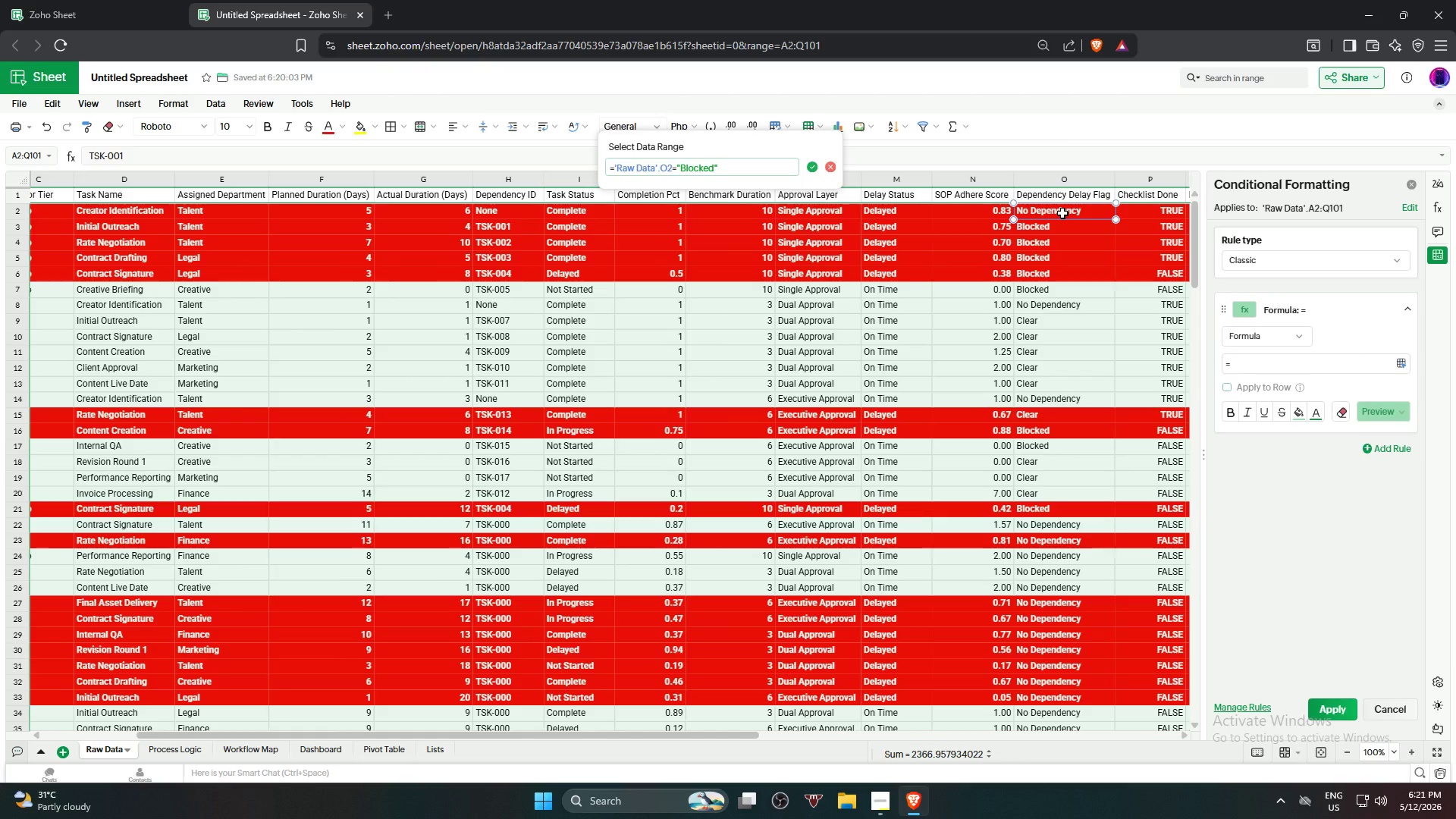 
left_click([664, 170])
 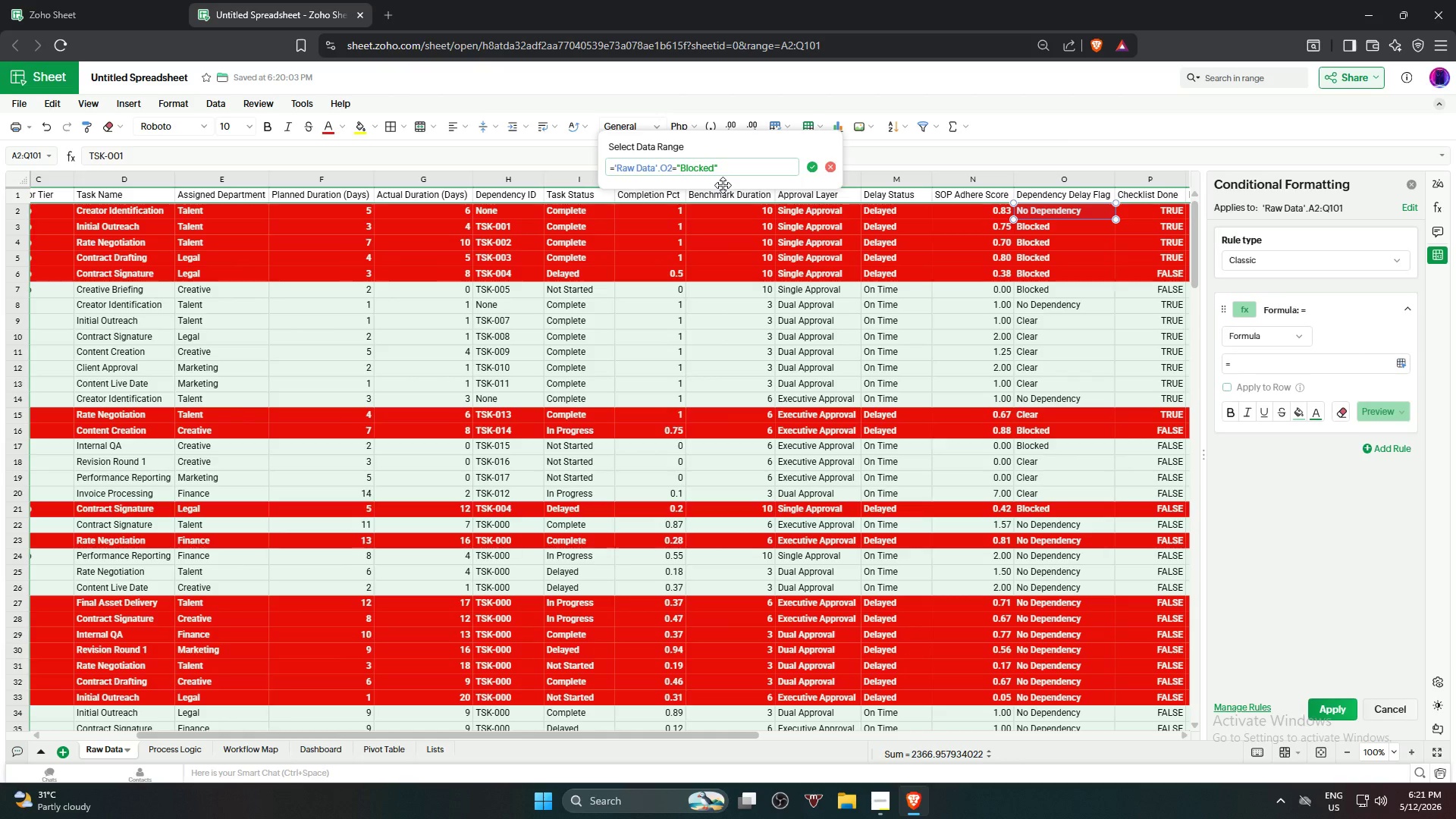 
key(Shift+ShiftLeft)
 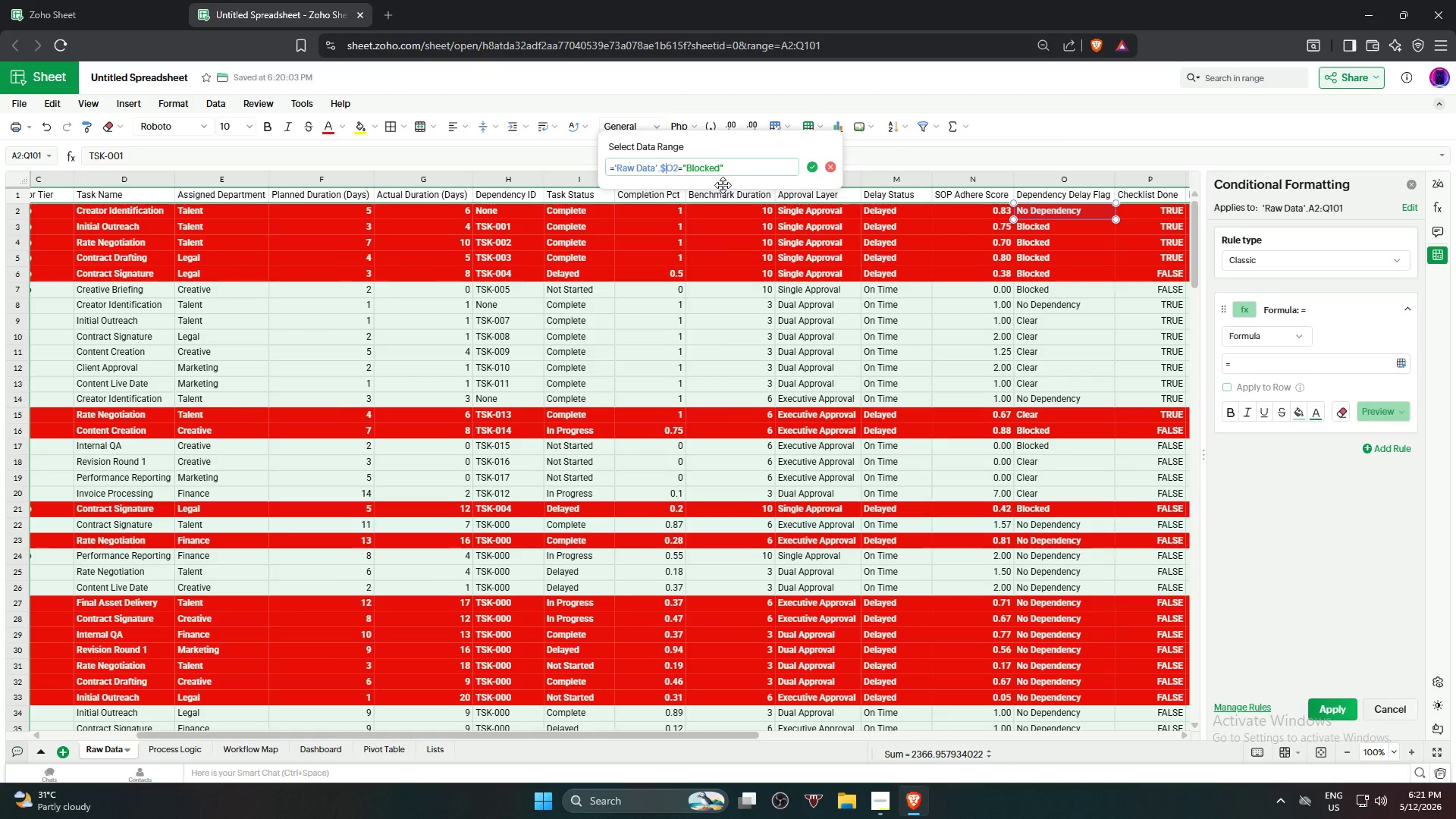 
key(Shift+4)
 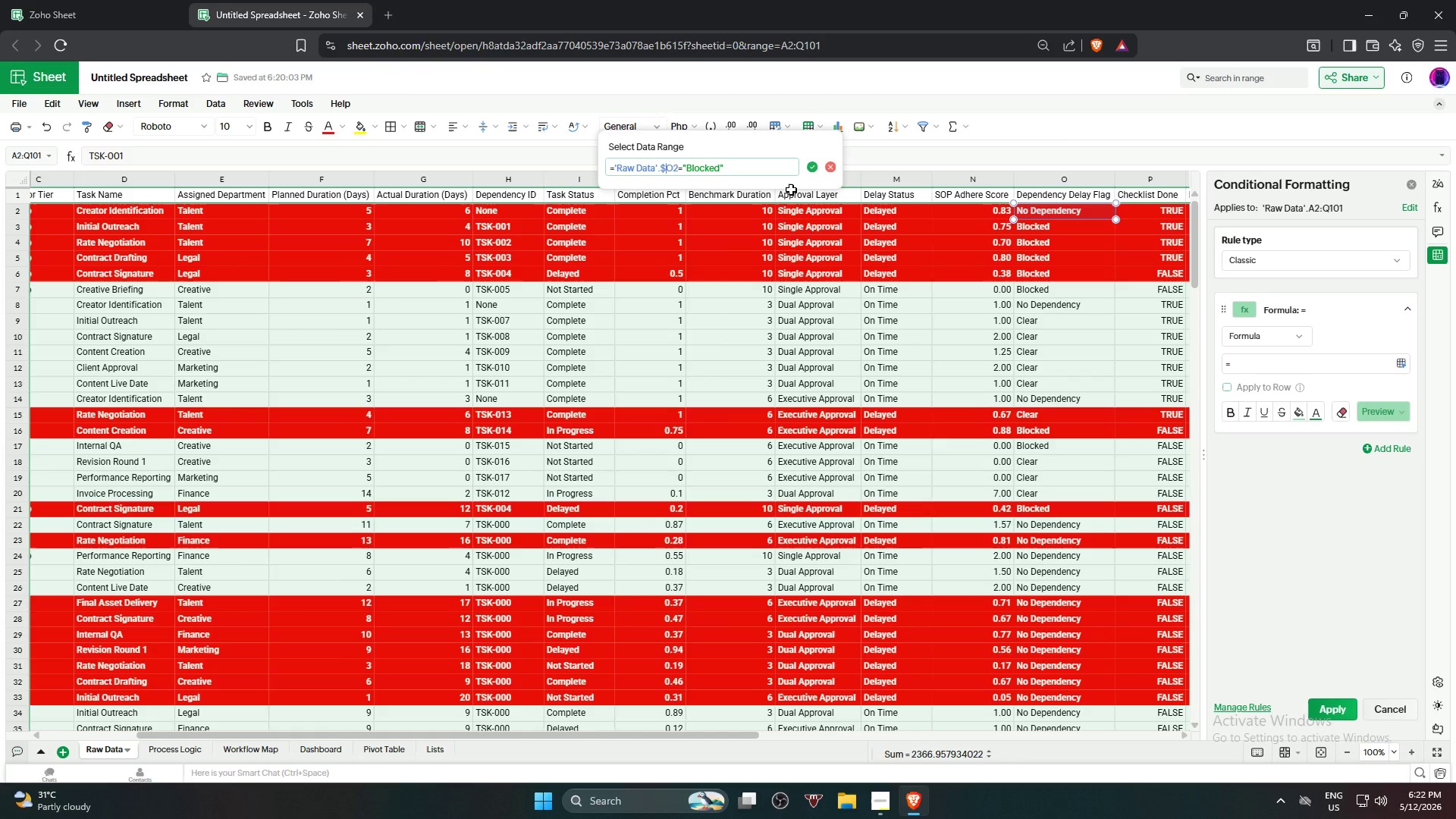 
left_click([817, 168])
 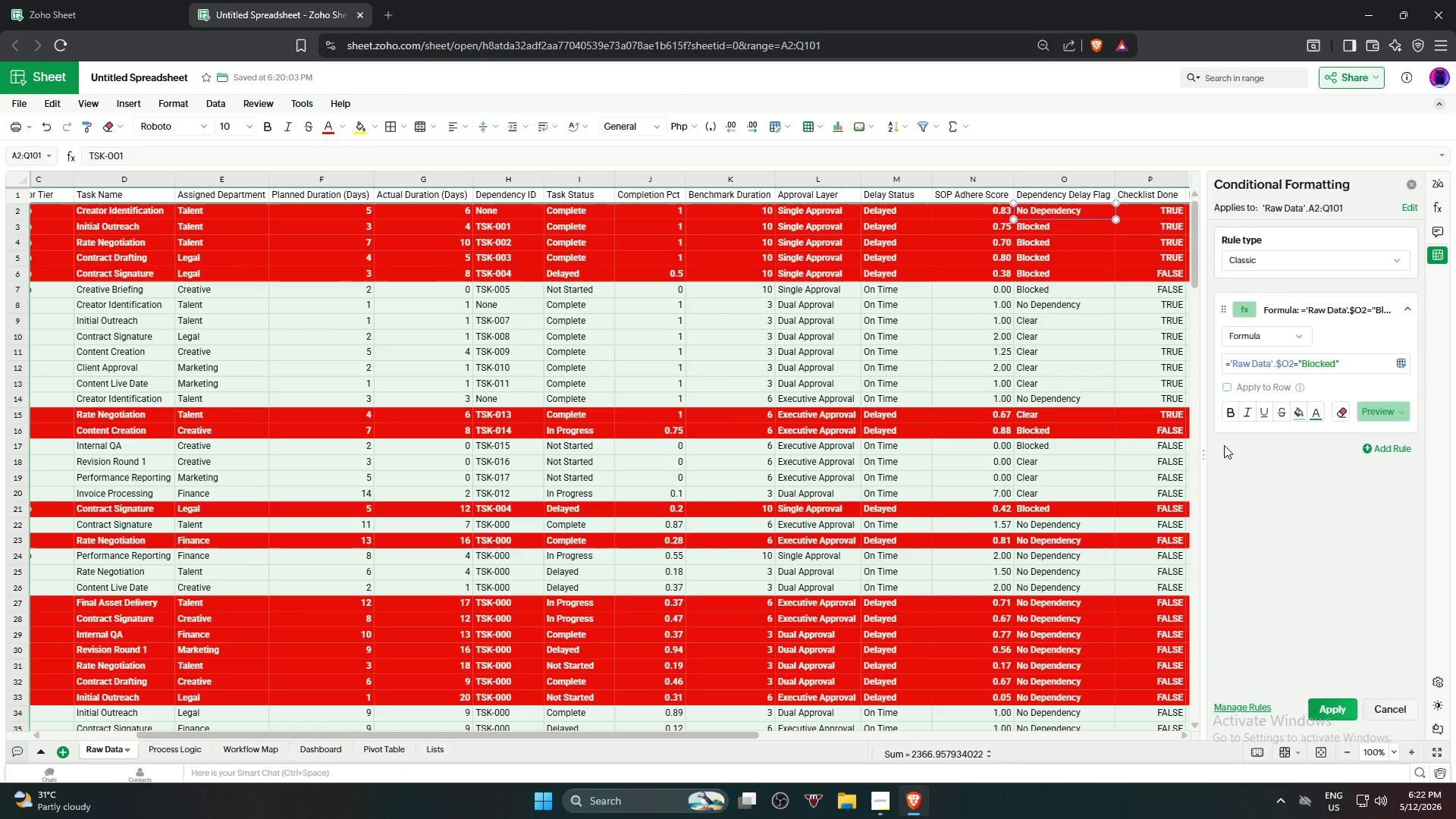 
left_click([1303, 410])
 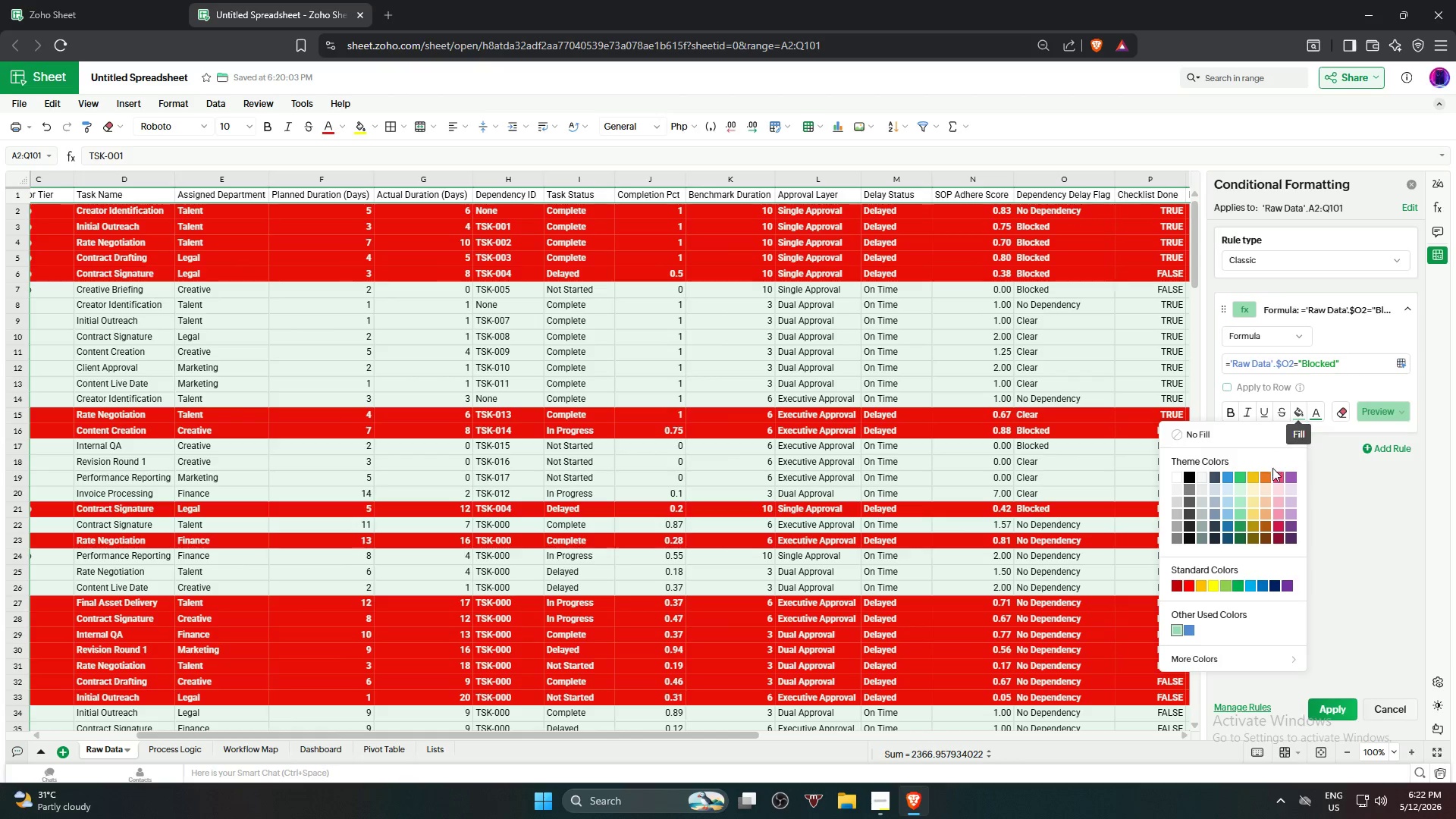 
left_click([1269, 474])
 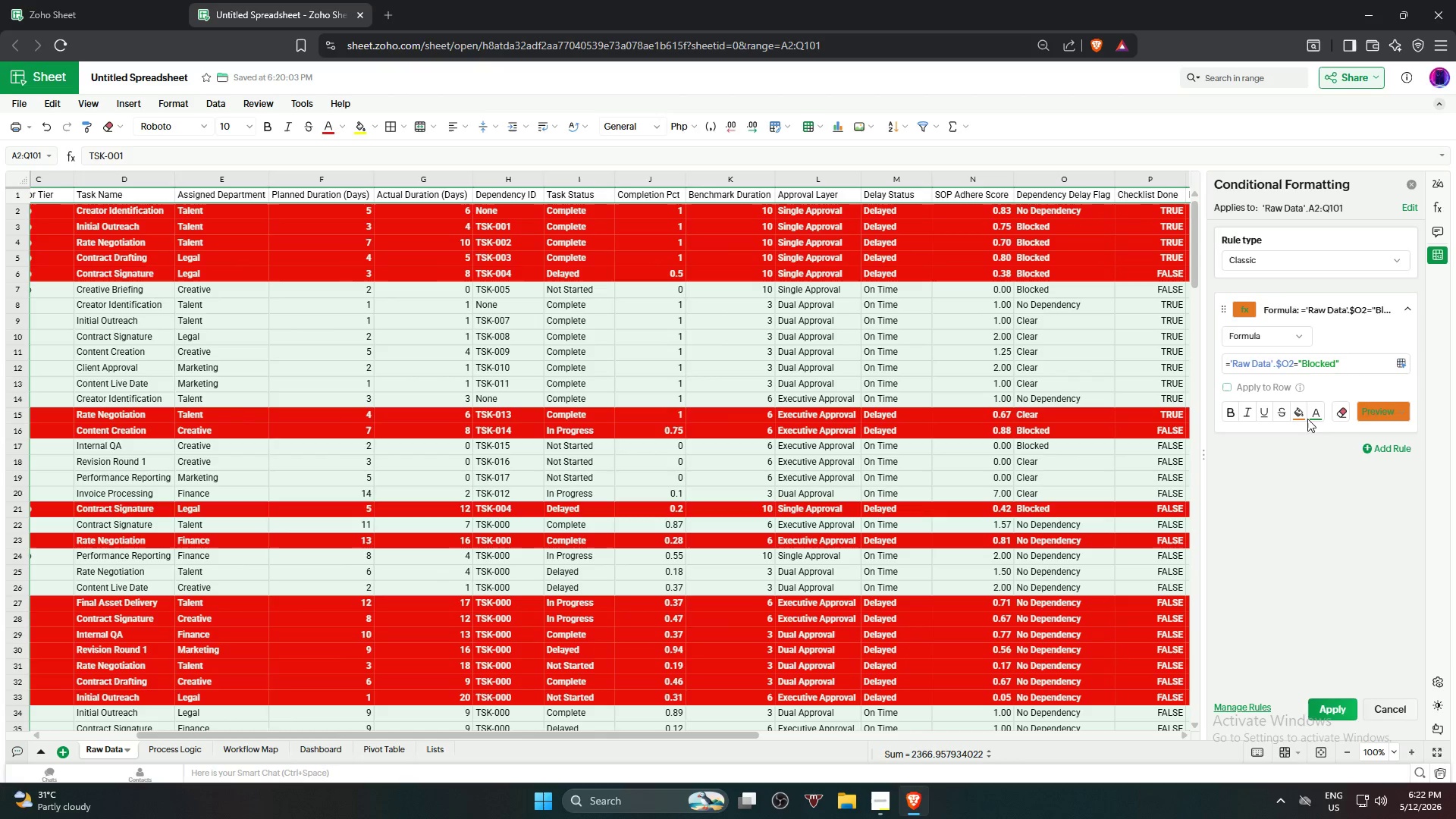 
left_click([1312, 415])
 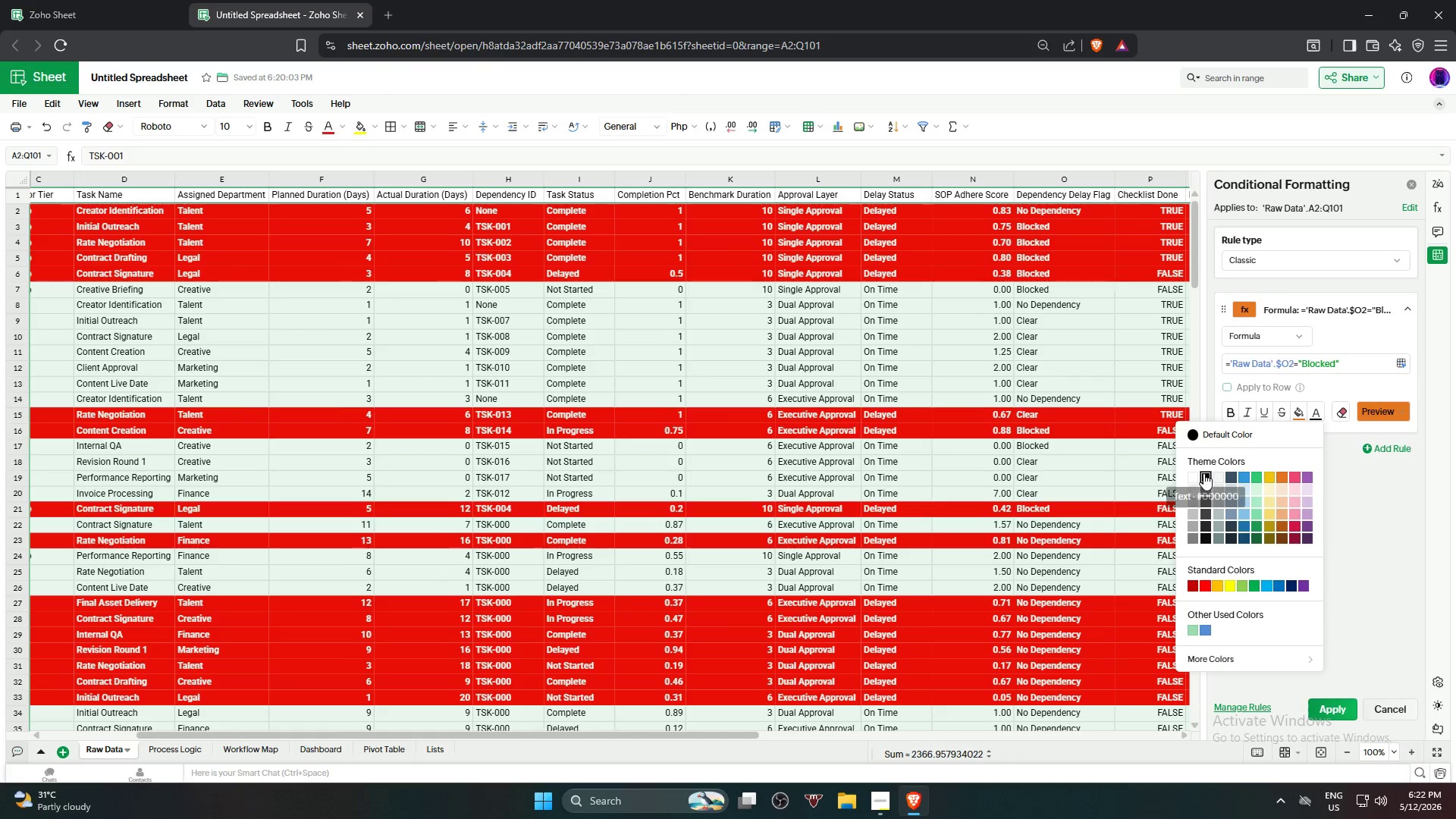 
left_click([1203, 473])
 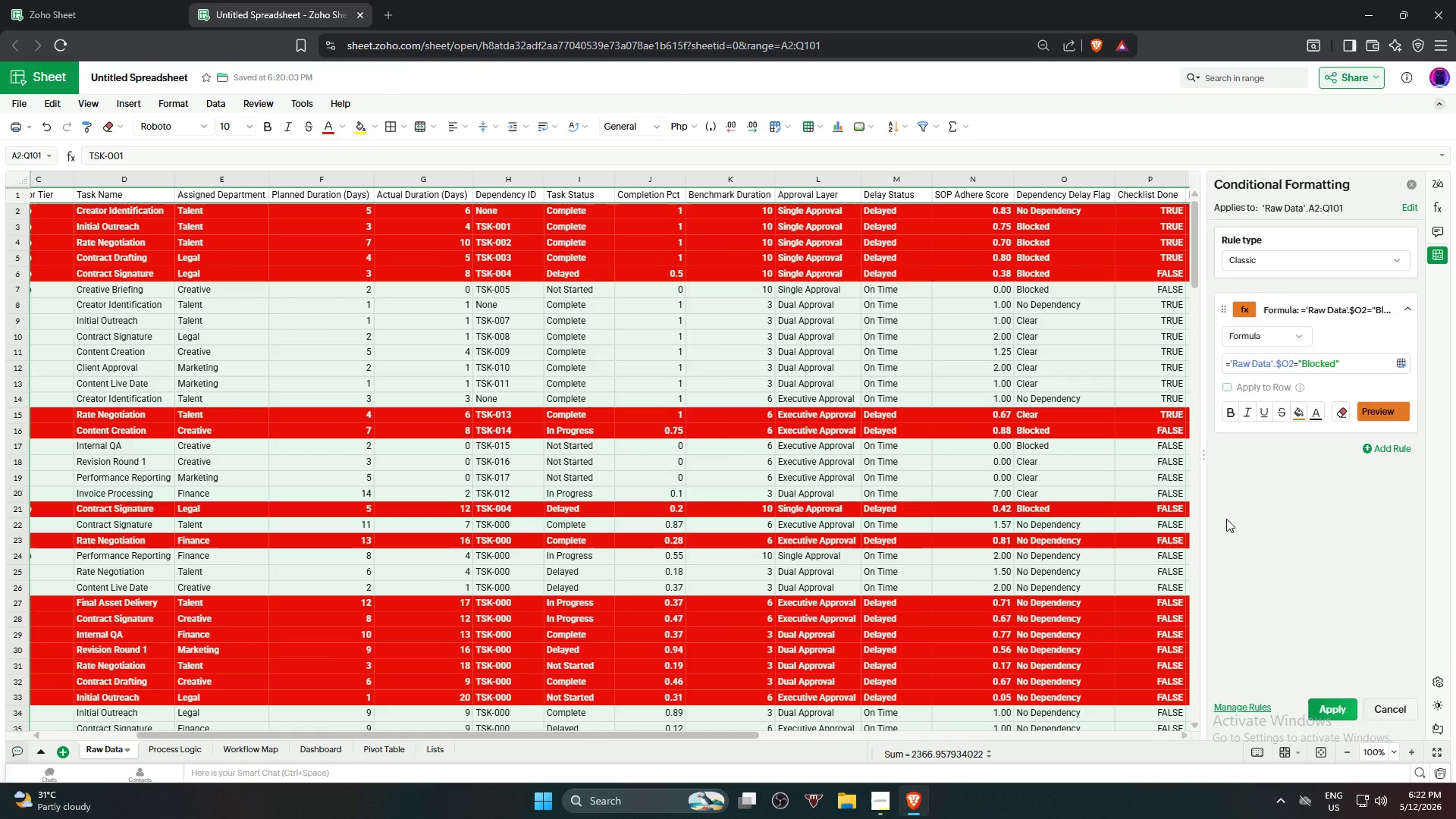 
left_click([1226, 420])
 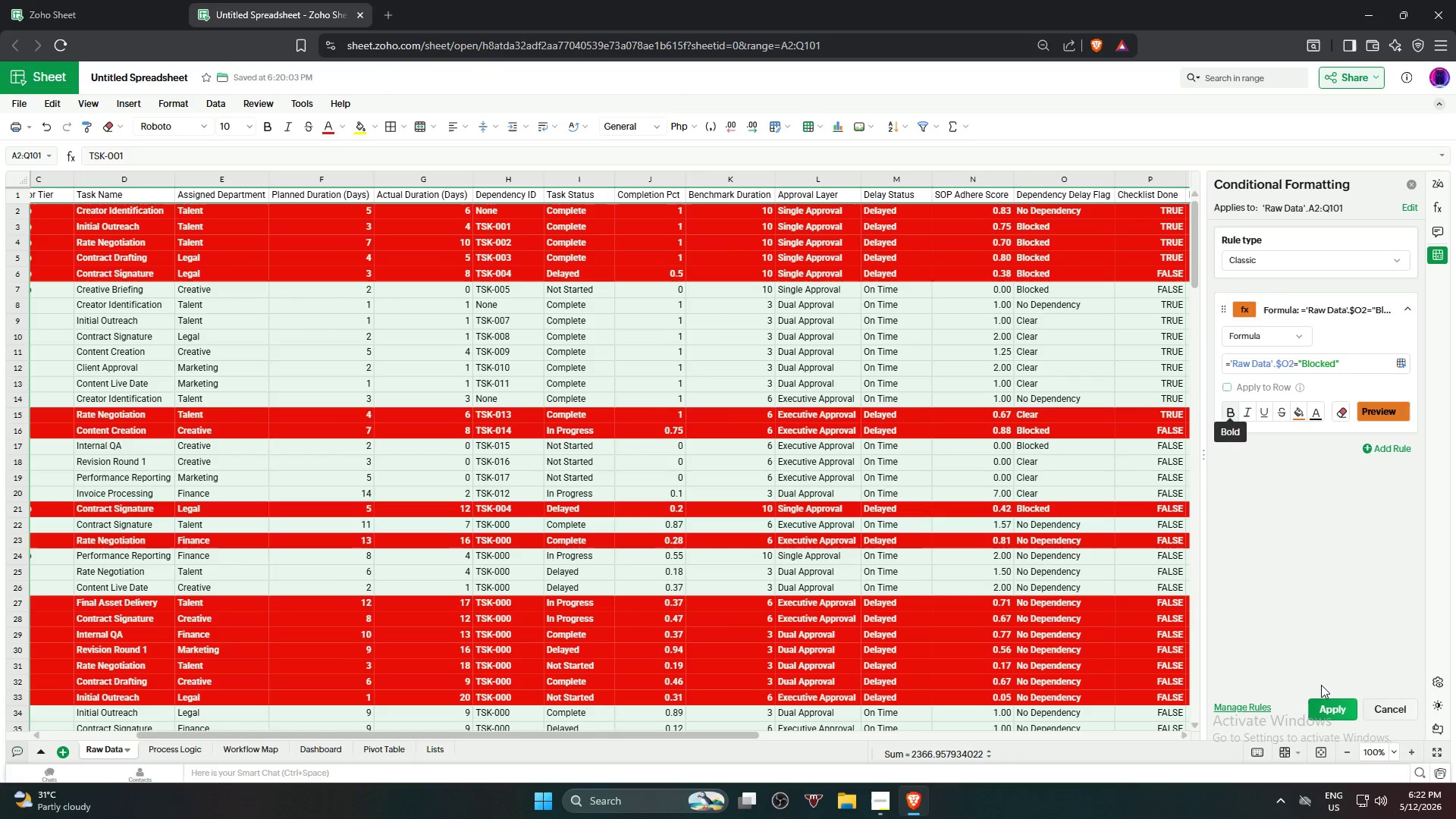 
left_click([1327, 701])
 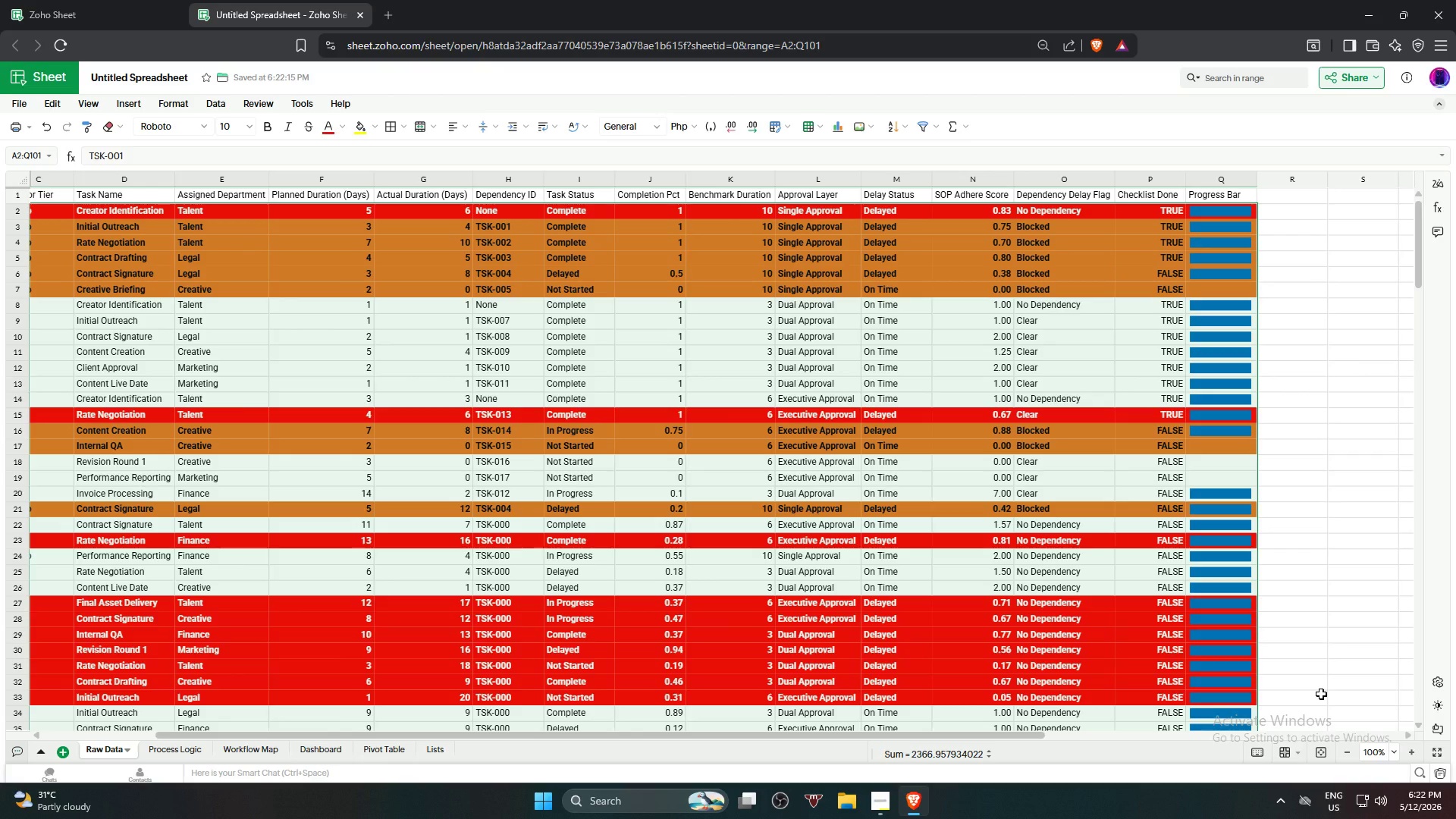 
wait(14.27)
 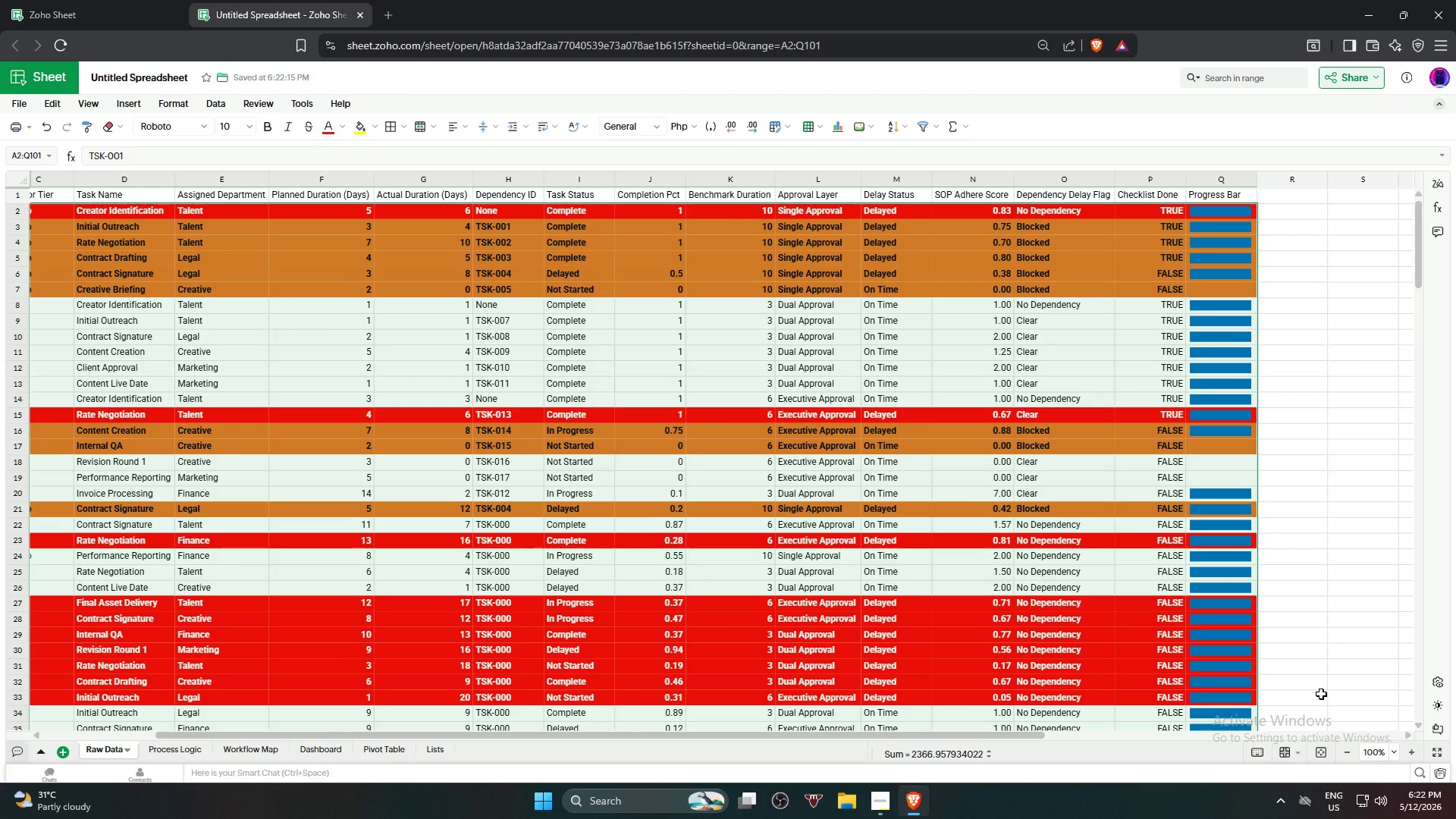 
left_click([1038, 680])
 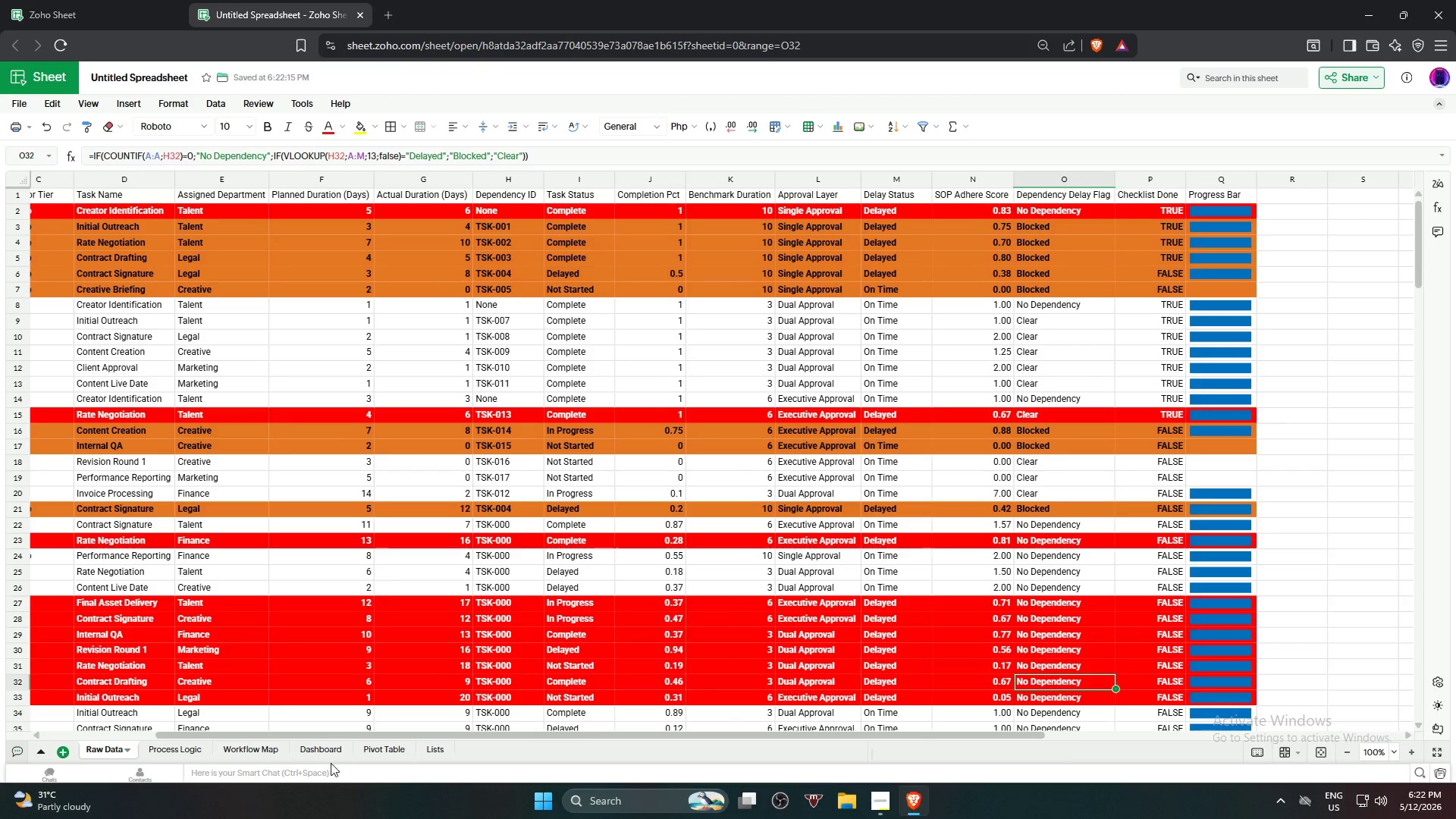 
left_click_drag(start_coordinate=[356, 732], to_coordinate=[169, 731])
 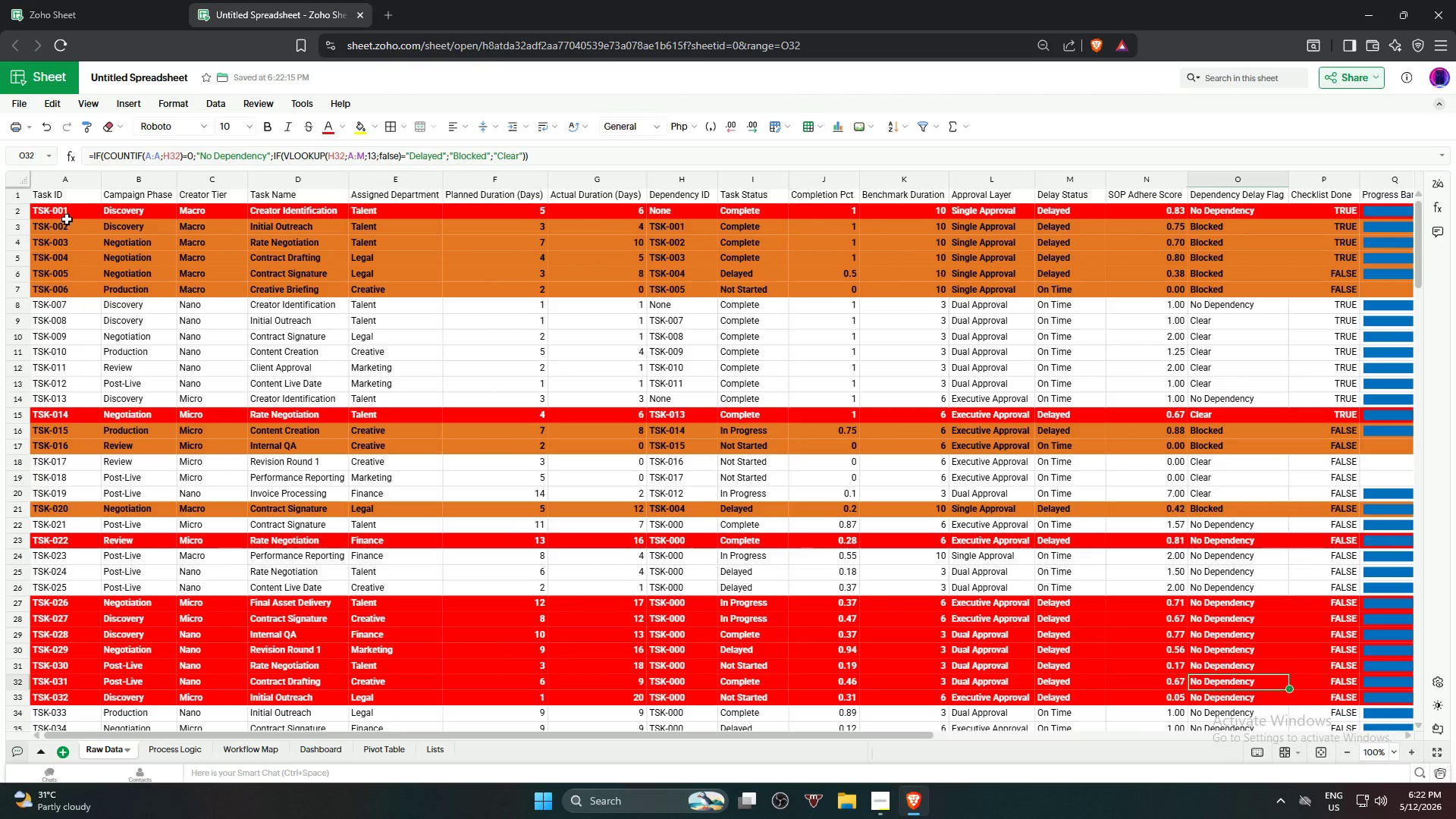 
left_click_drag(start_coordinate=[65, 213], to_coordinate=[1398, 647])
 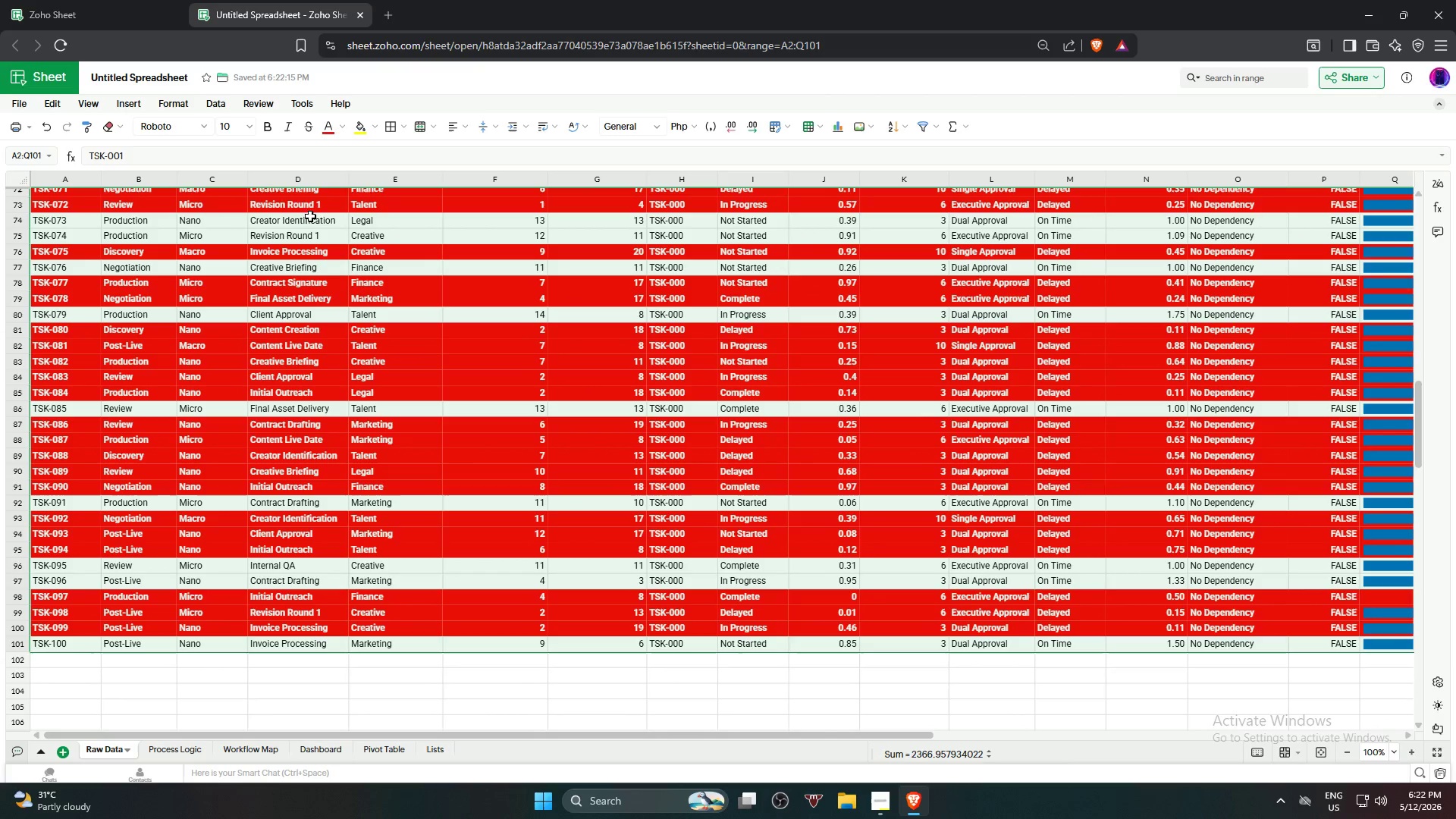 
left_click([164, 102])
 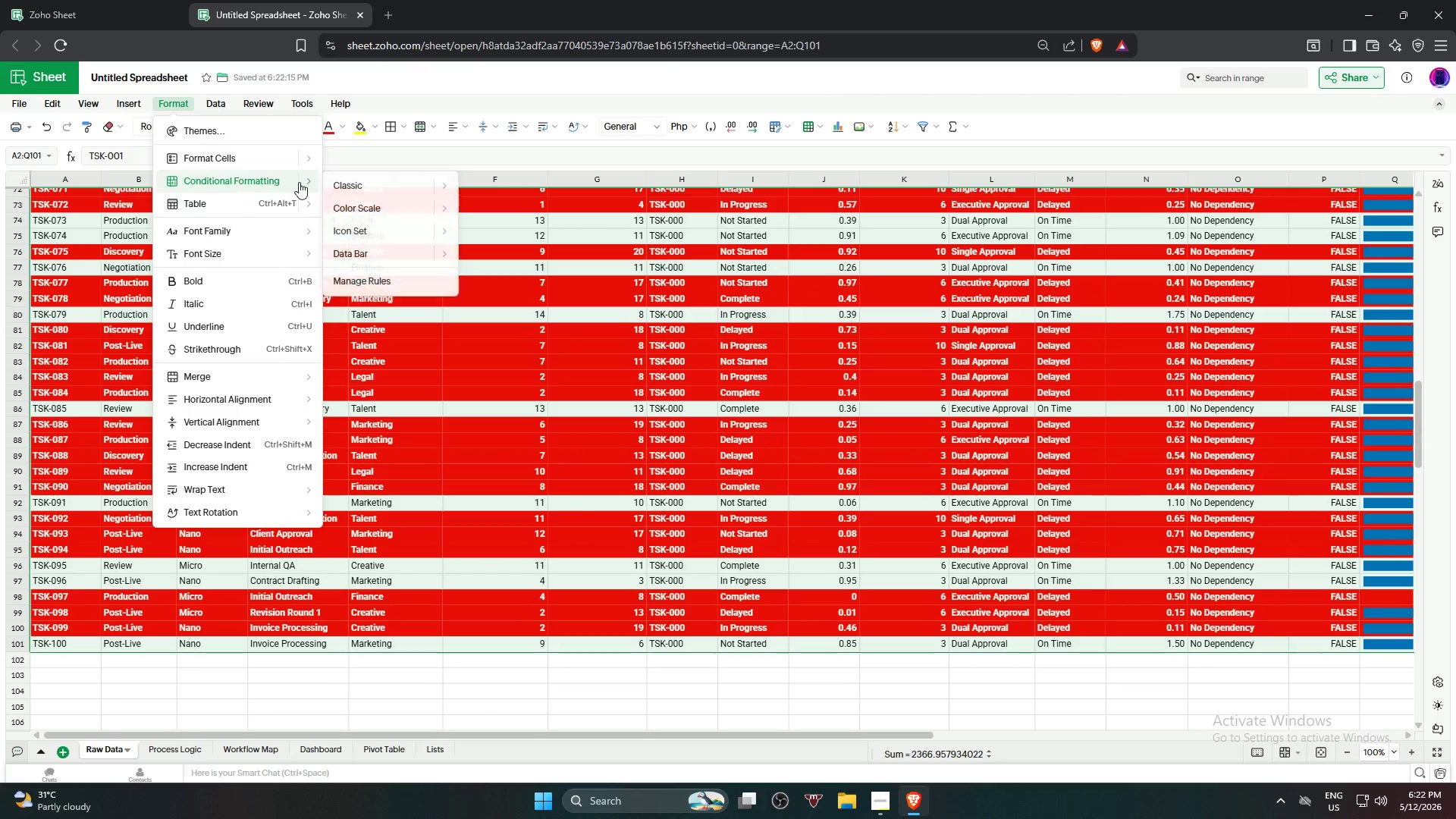 
left_click([344, 182])
 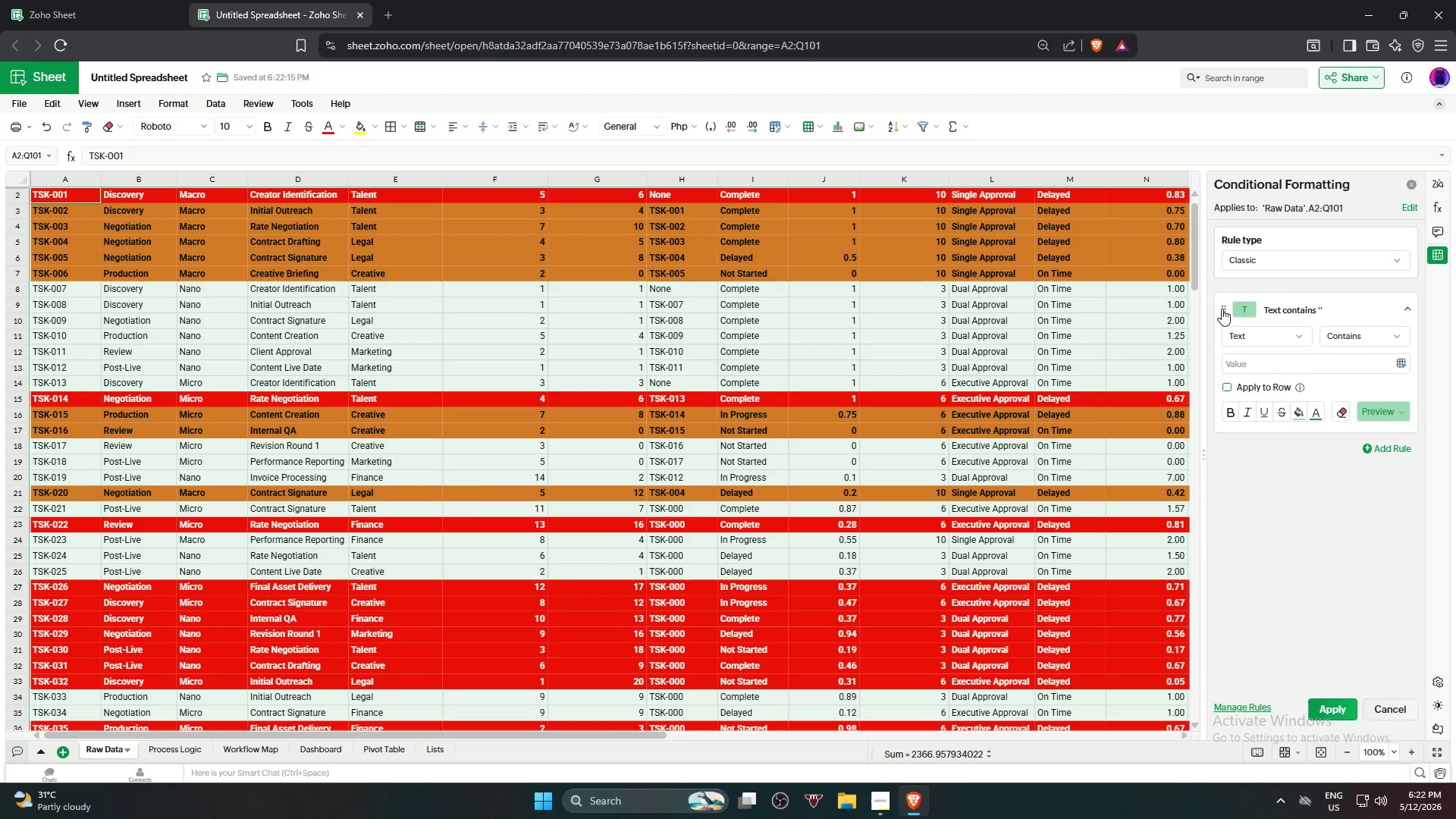 
left_click([1258, 341])
 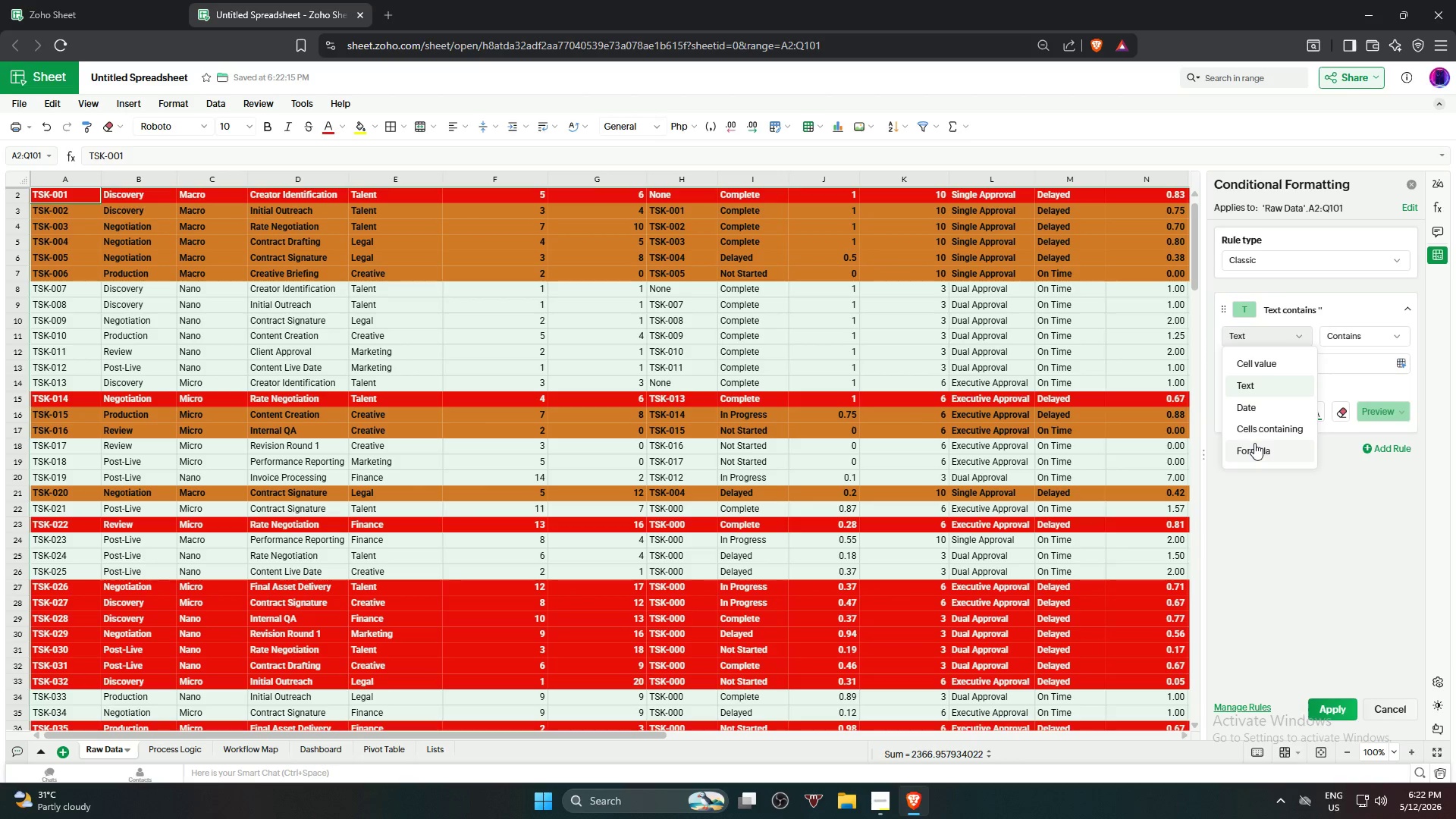 
left_click([1254, 446])
 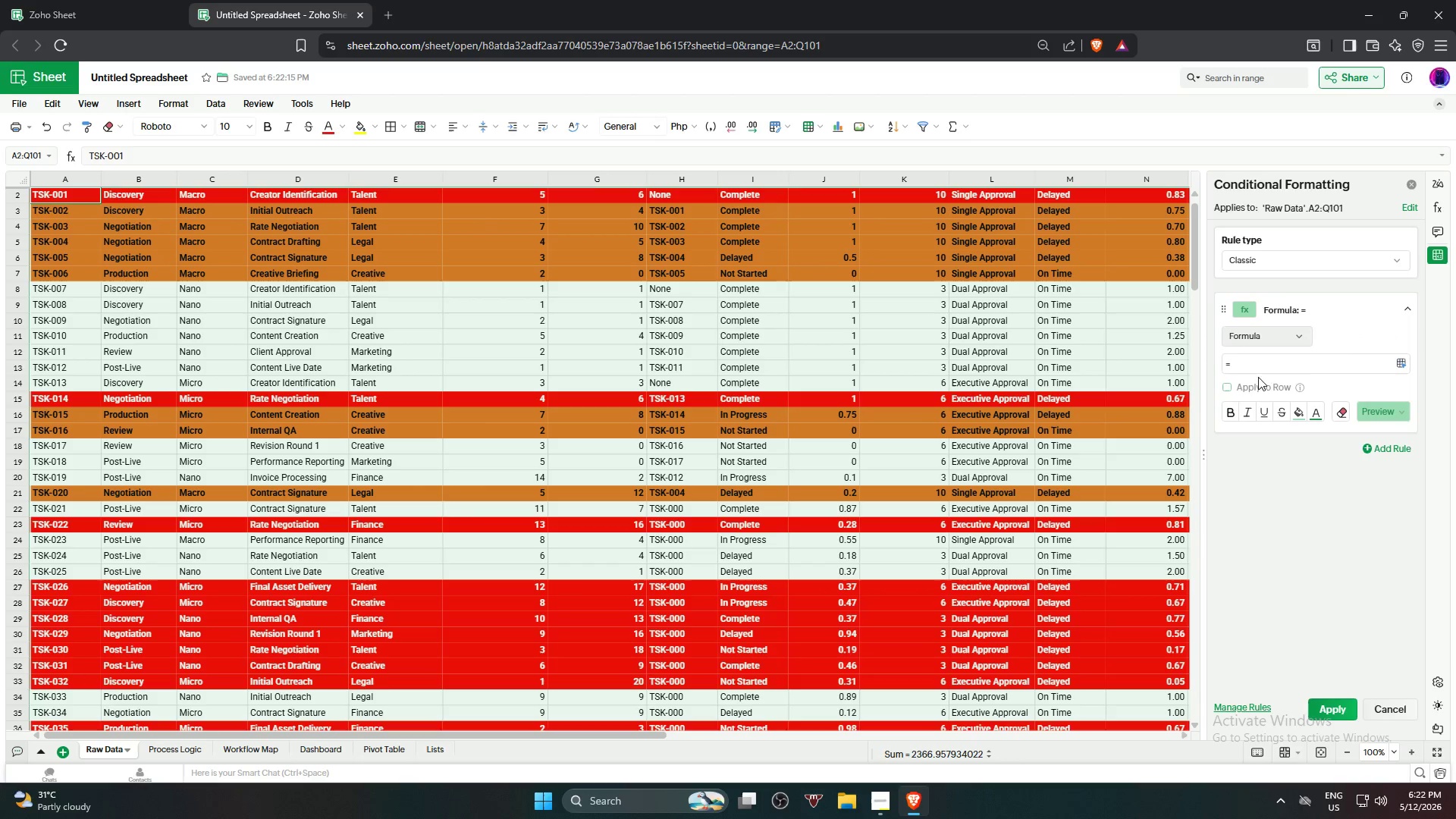 
left_click([1260, 370])
 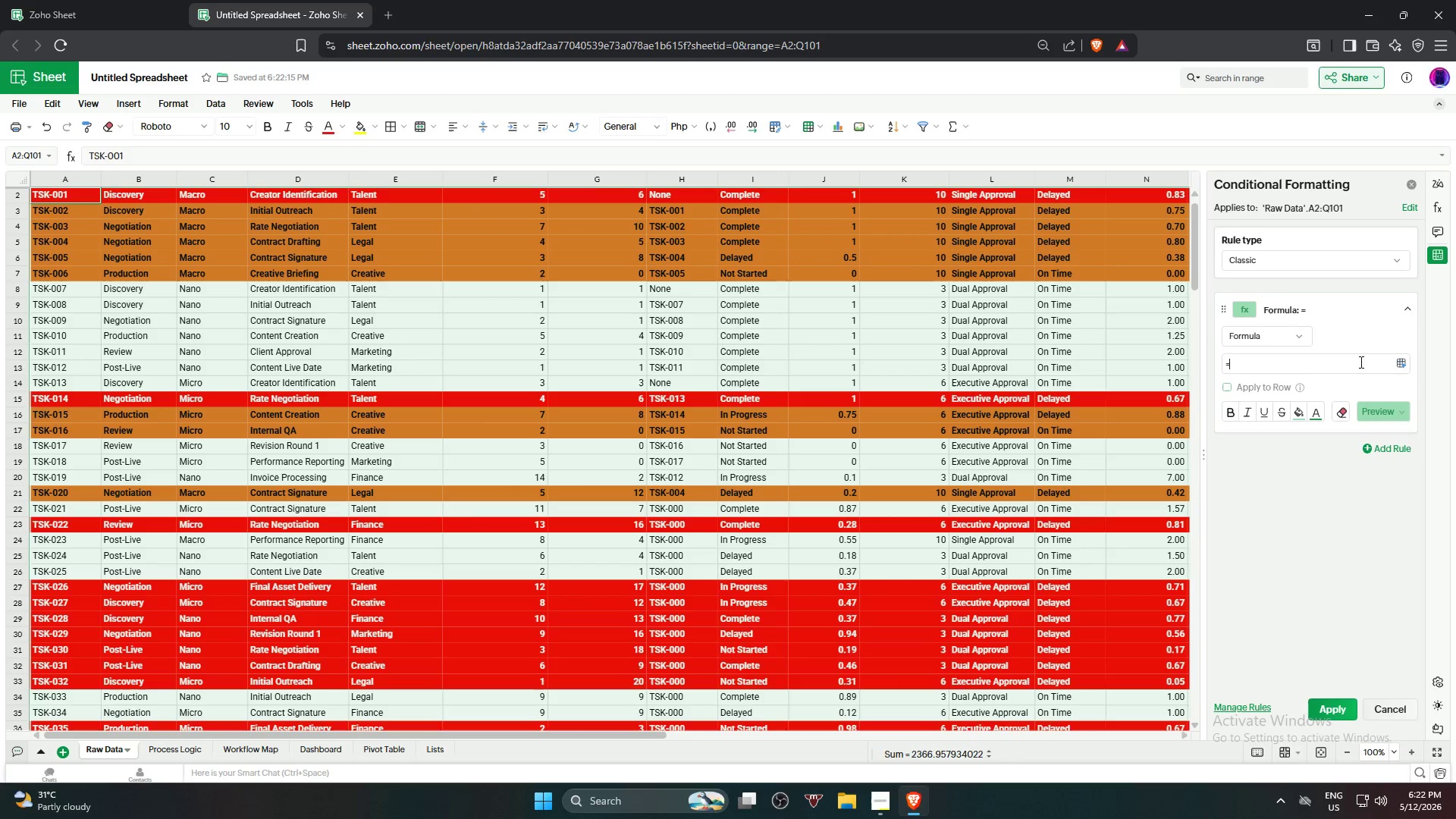 
left_click([1398, 364])
 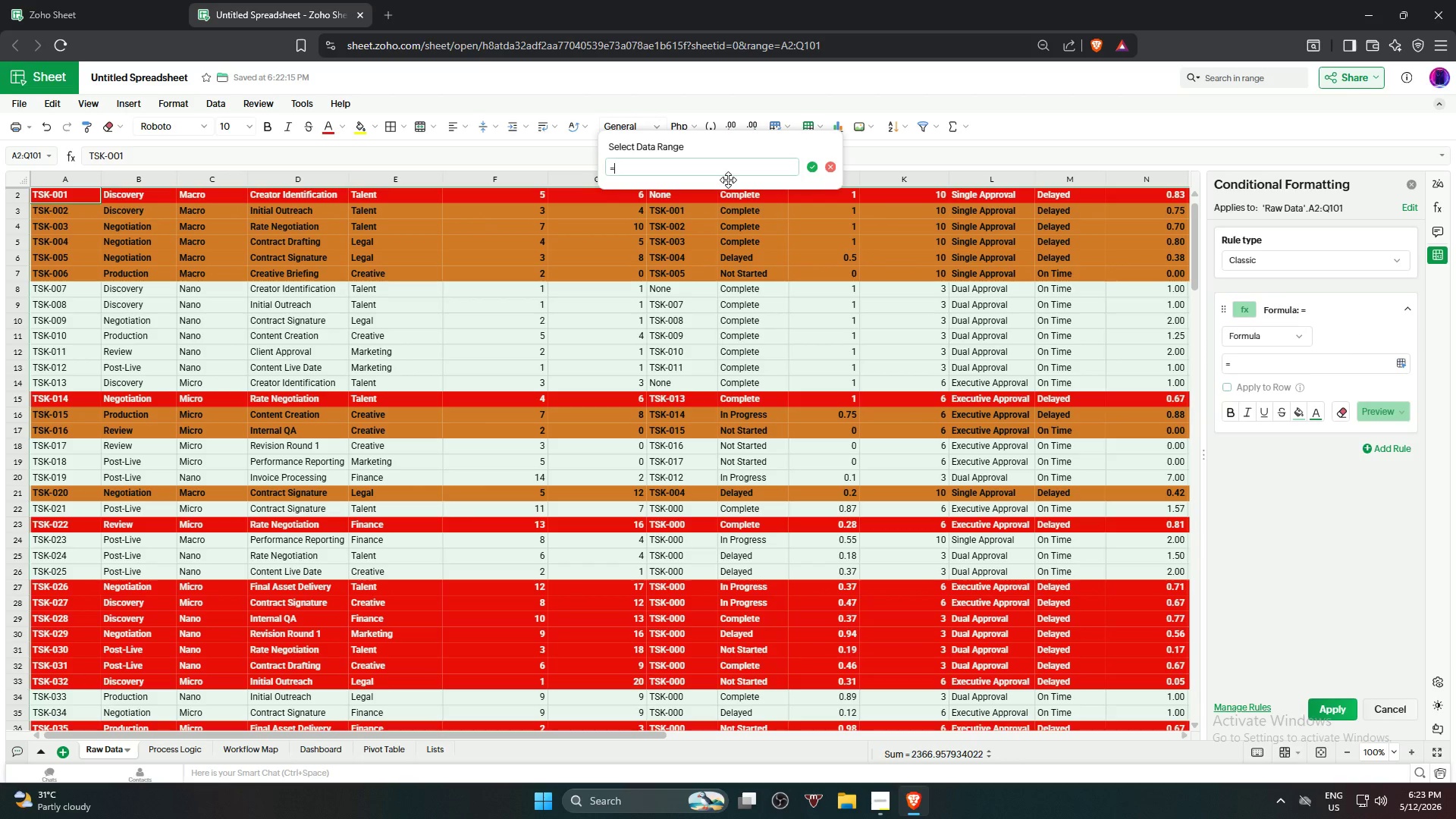 
wait(8.27)
 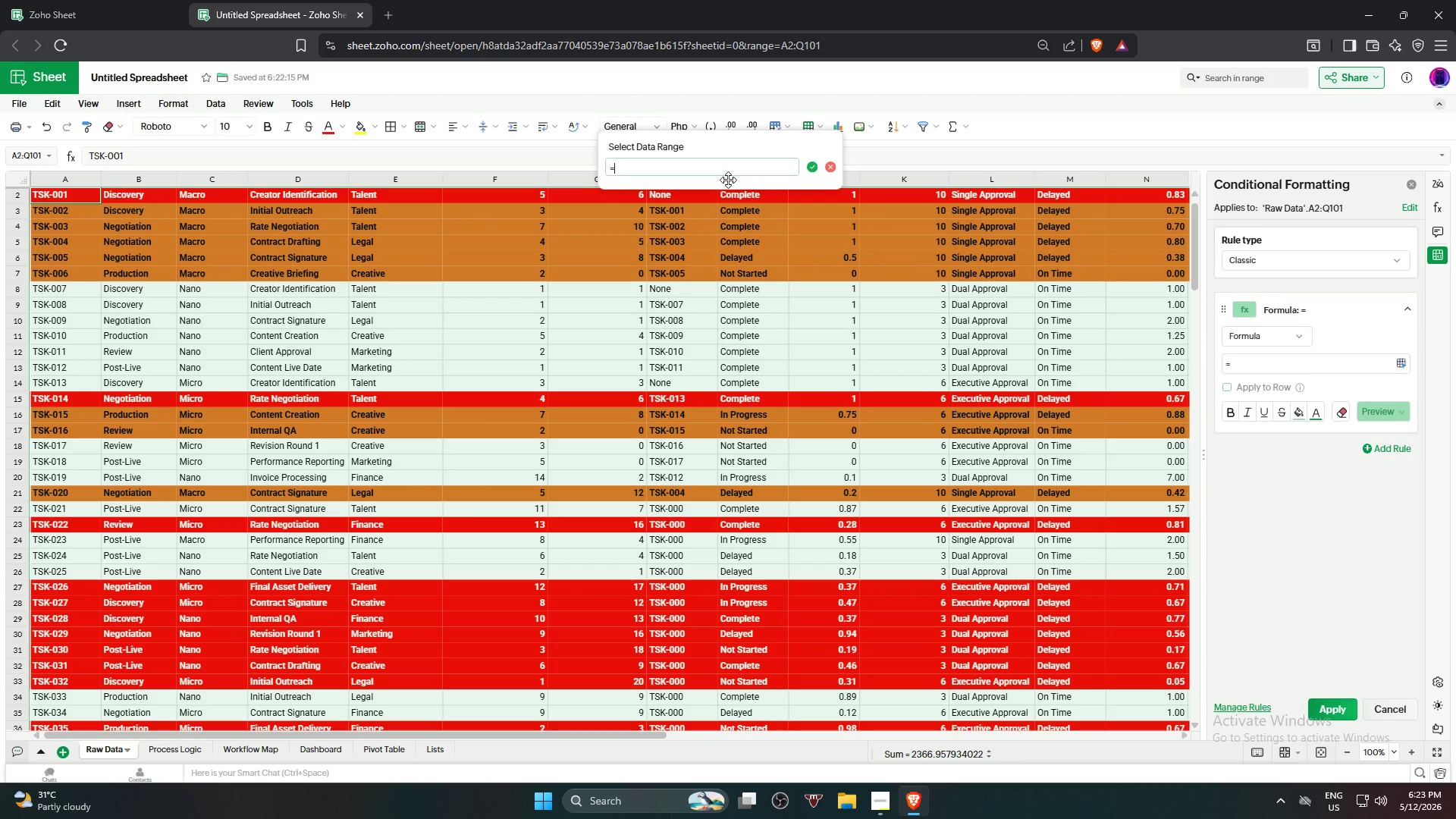 
left_click([749, 200])
 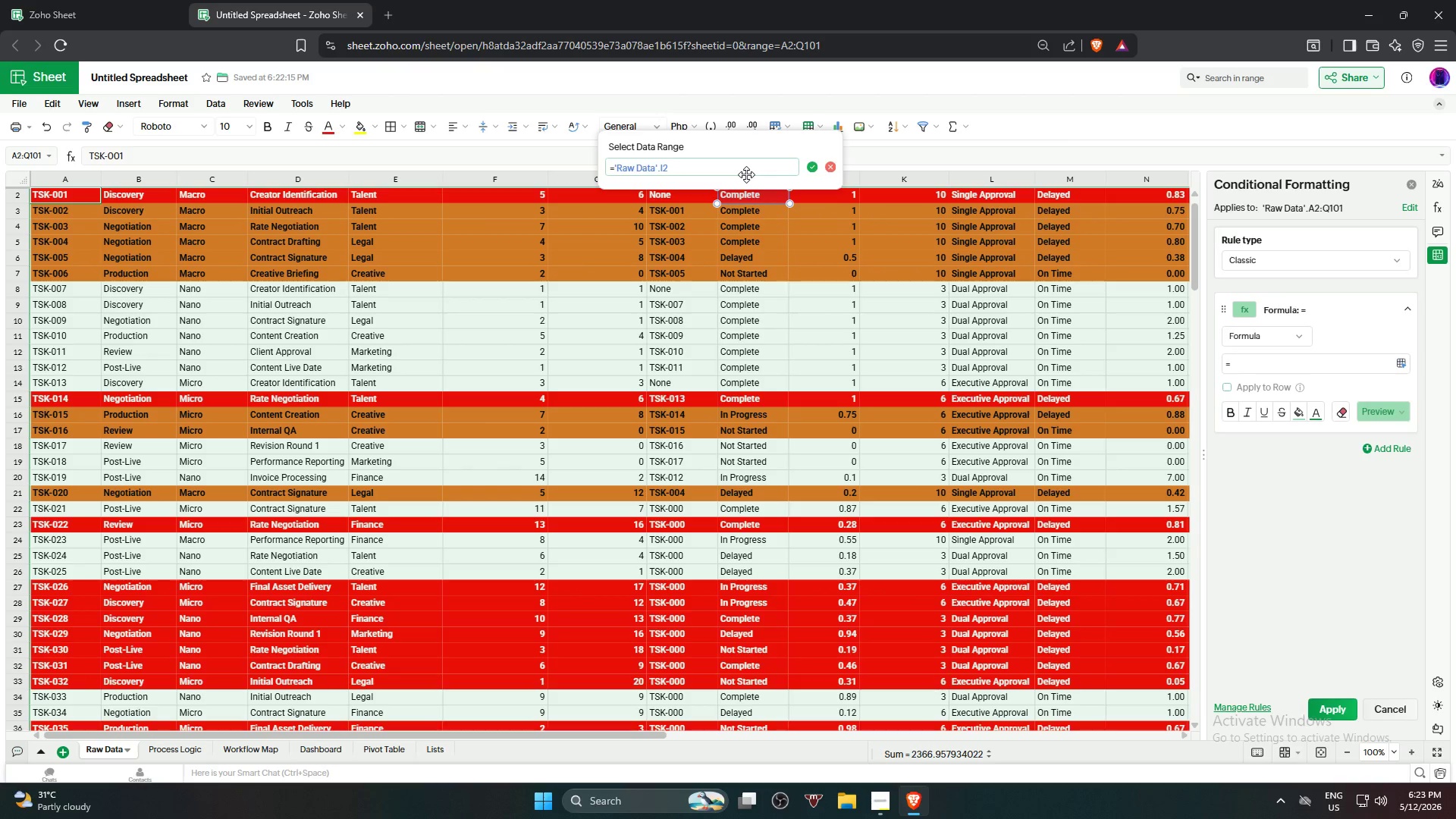 
type(="Complete")
 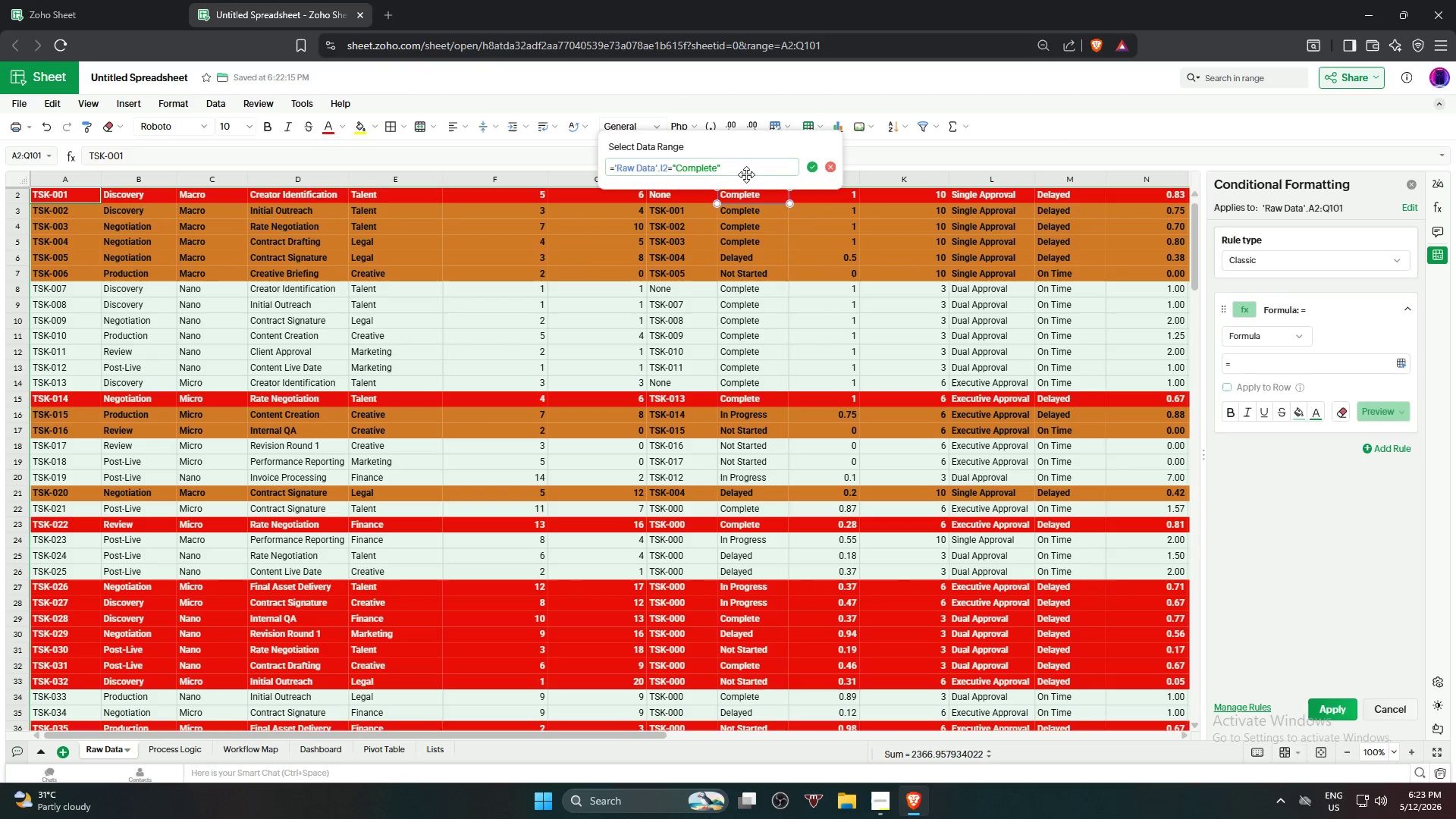 
left_click([661, 166])
 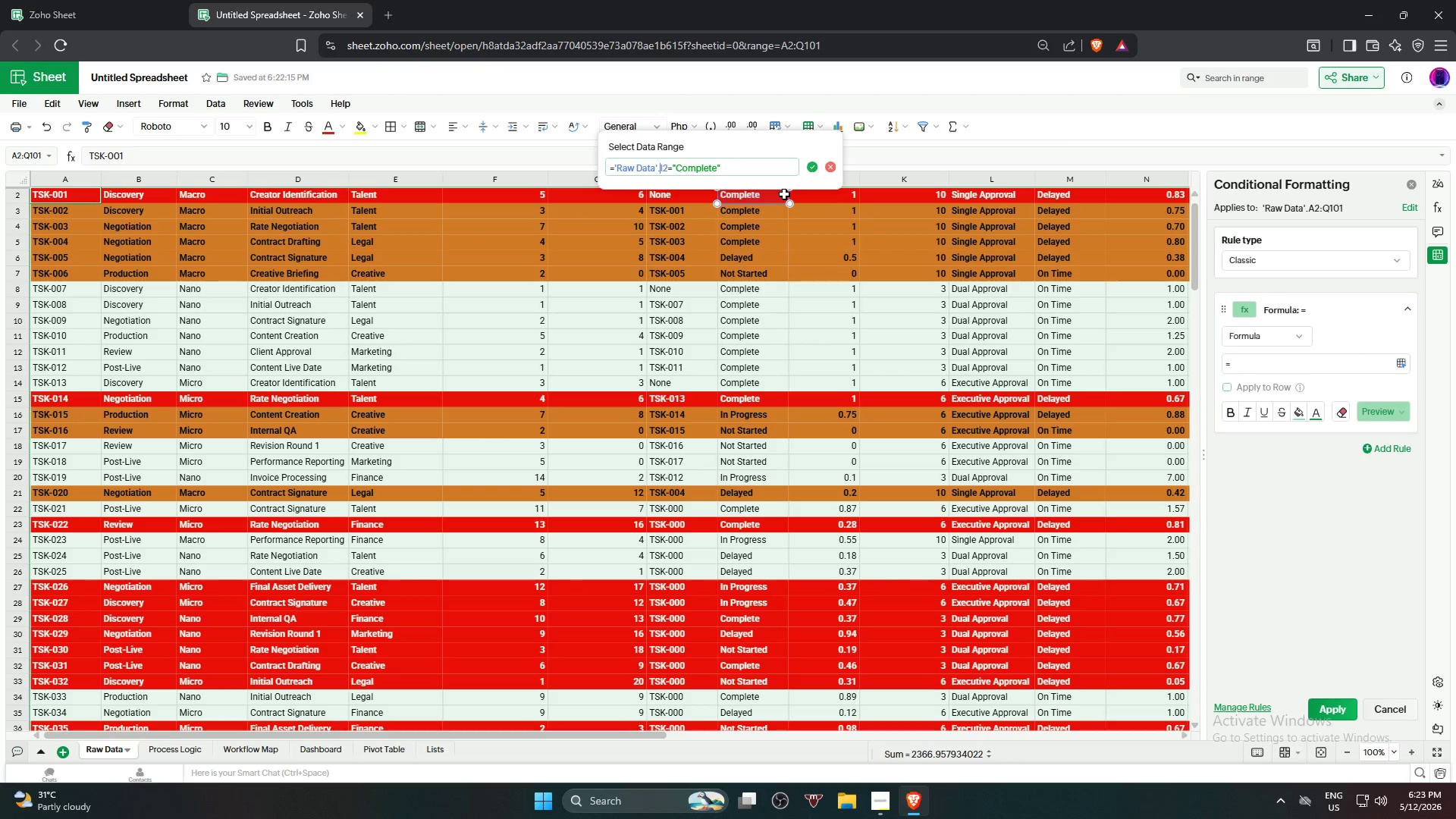 
key(Shift+4)
 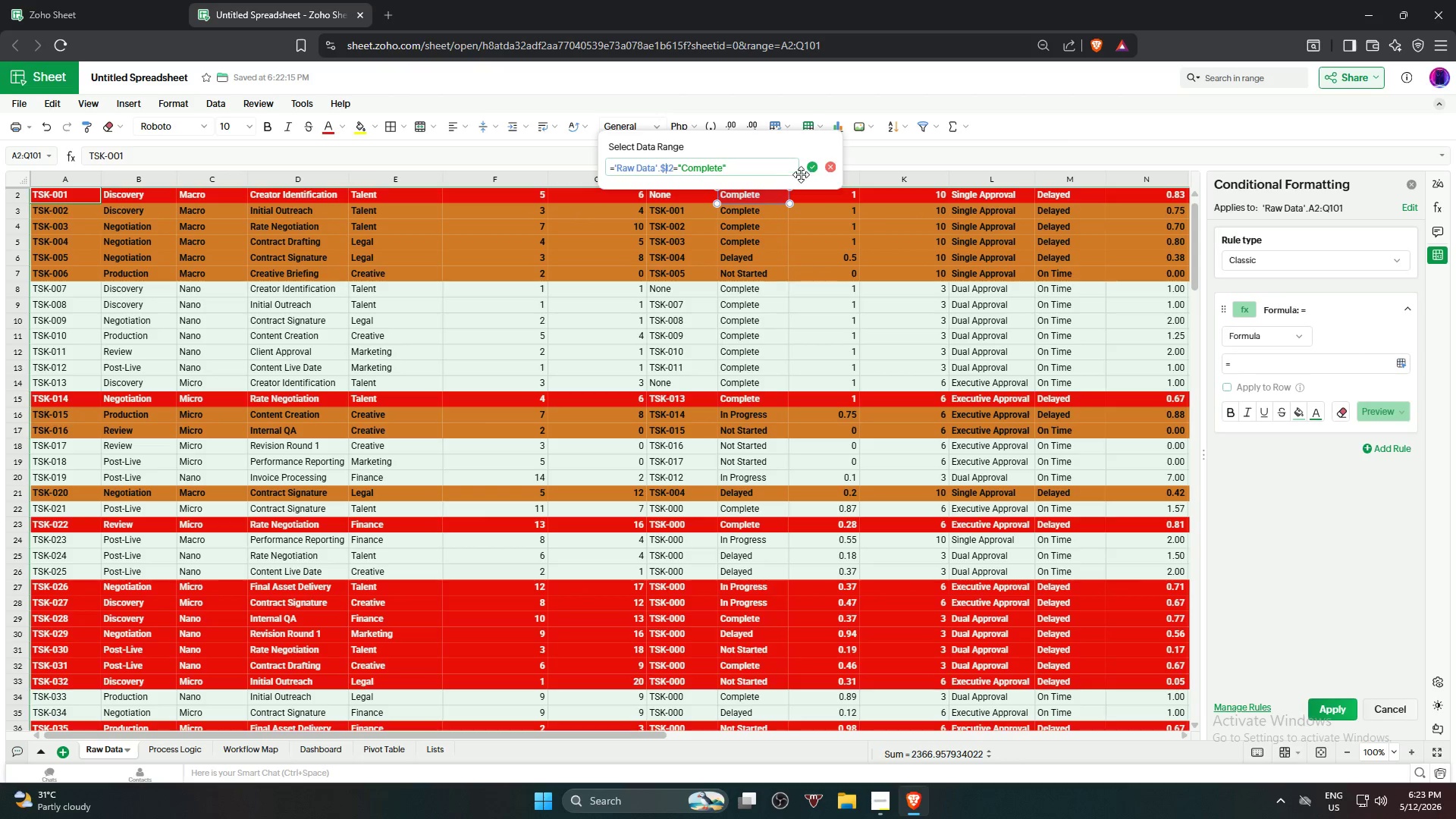 
left_click([810, 166])
 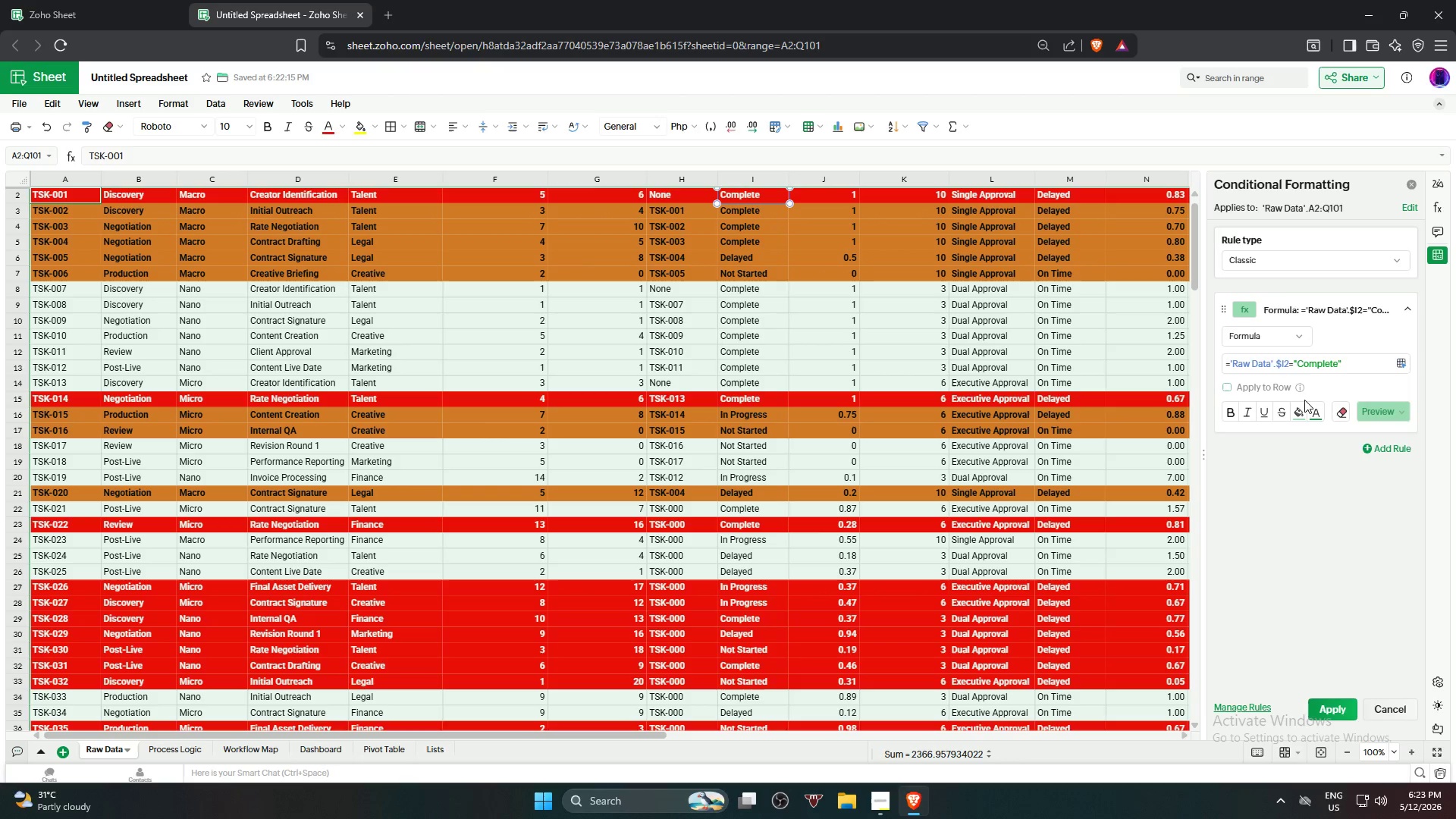 
left_click([1304, 405])
 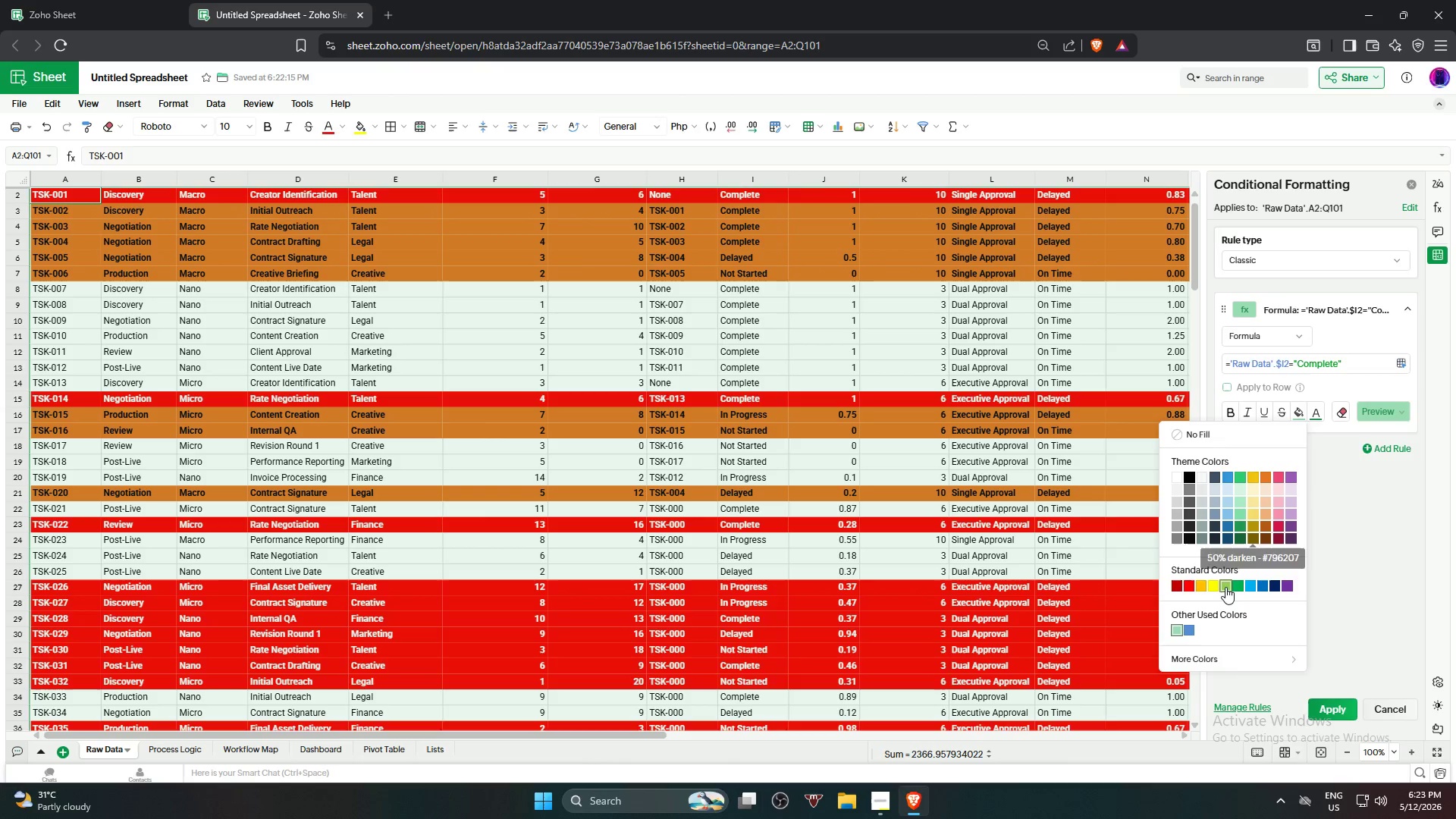 
left_click([1232, 587])
 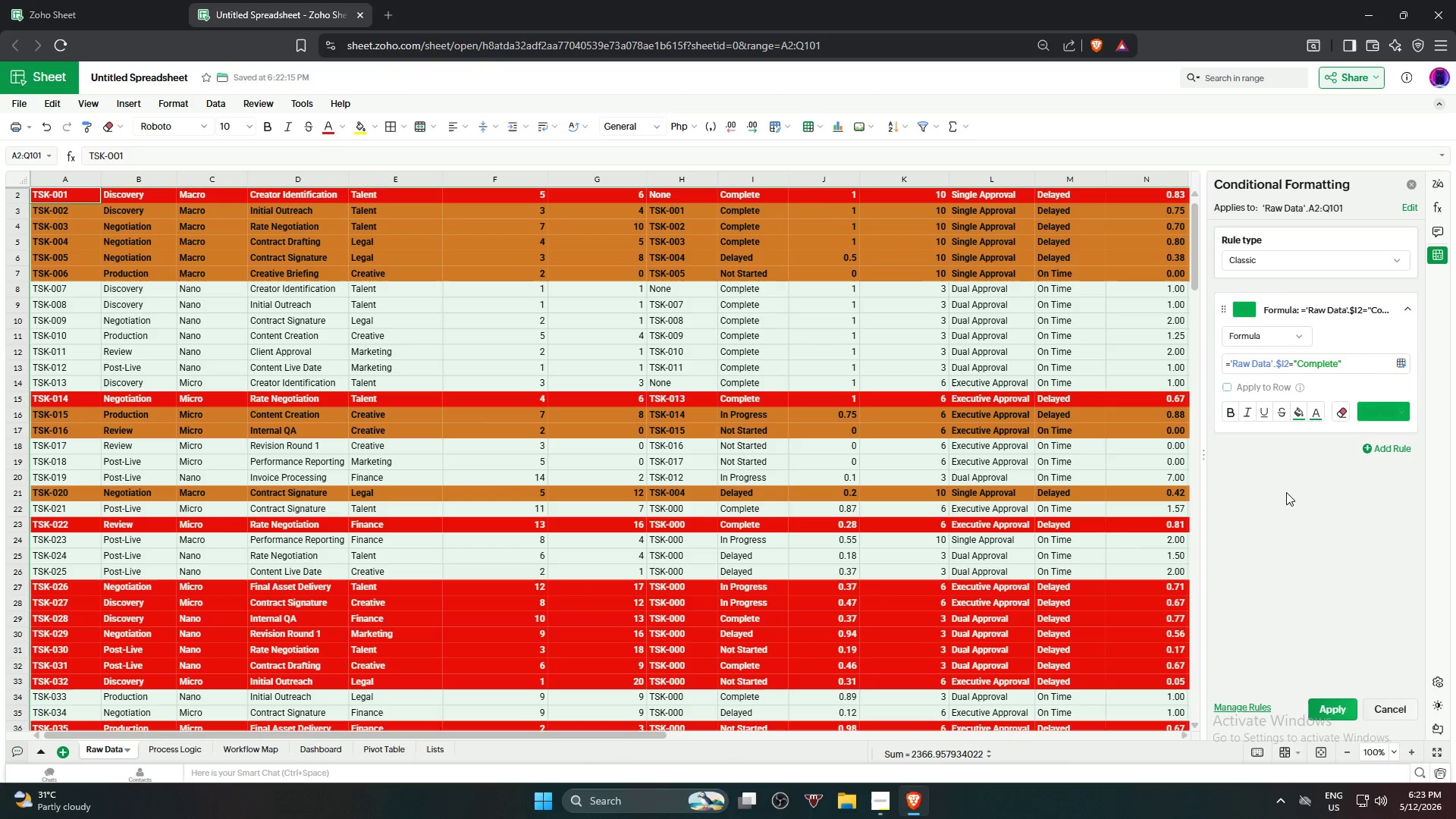 
left_click([1319, 421])
 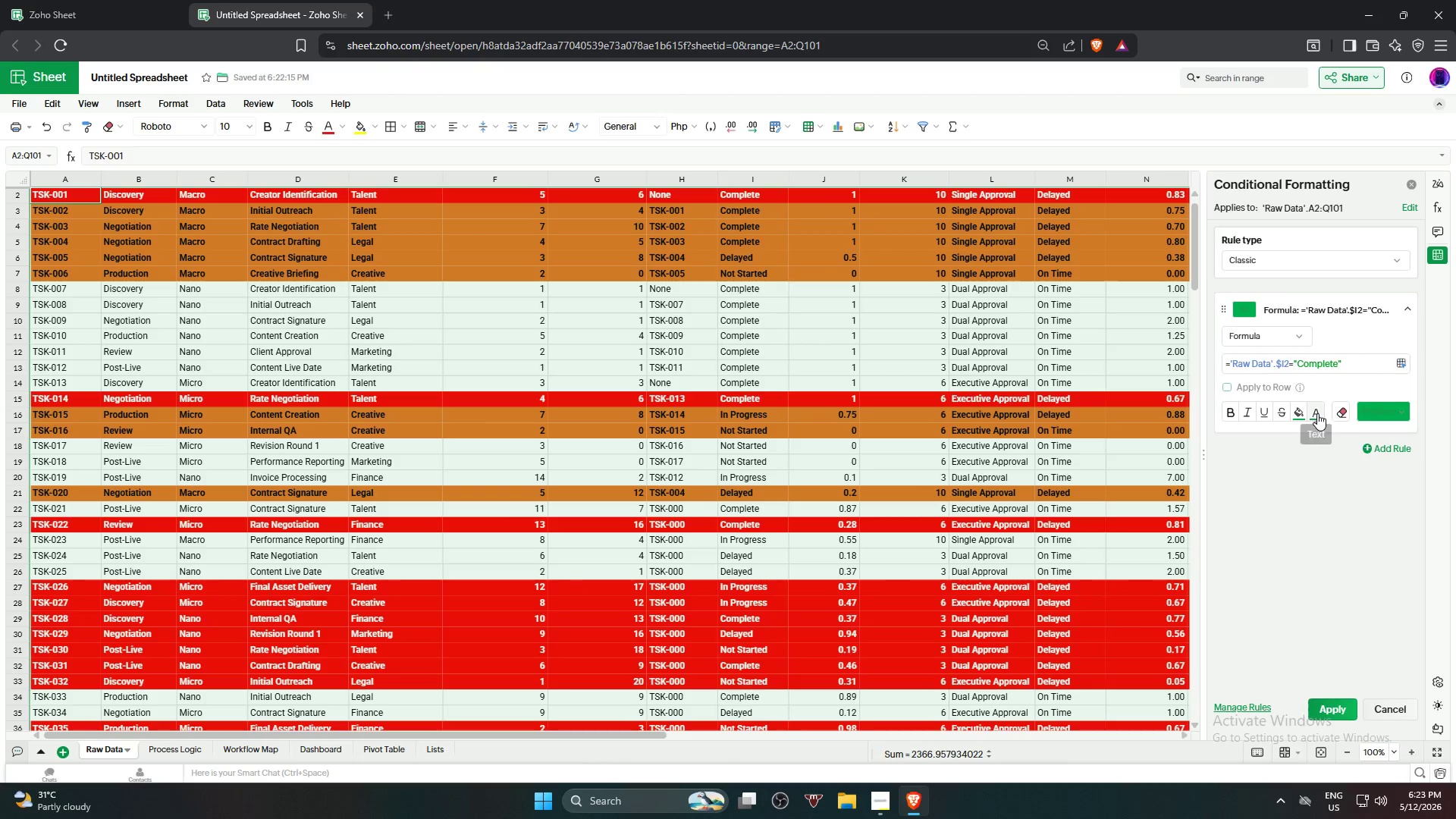 
left_click([1317, 413])
 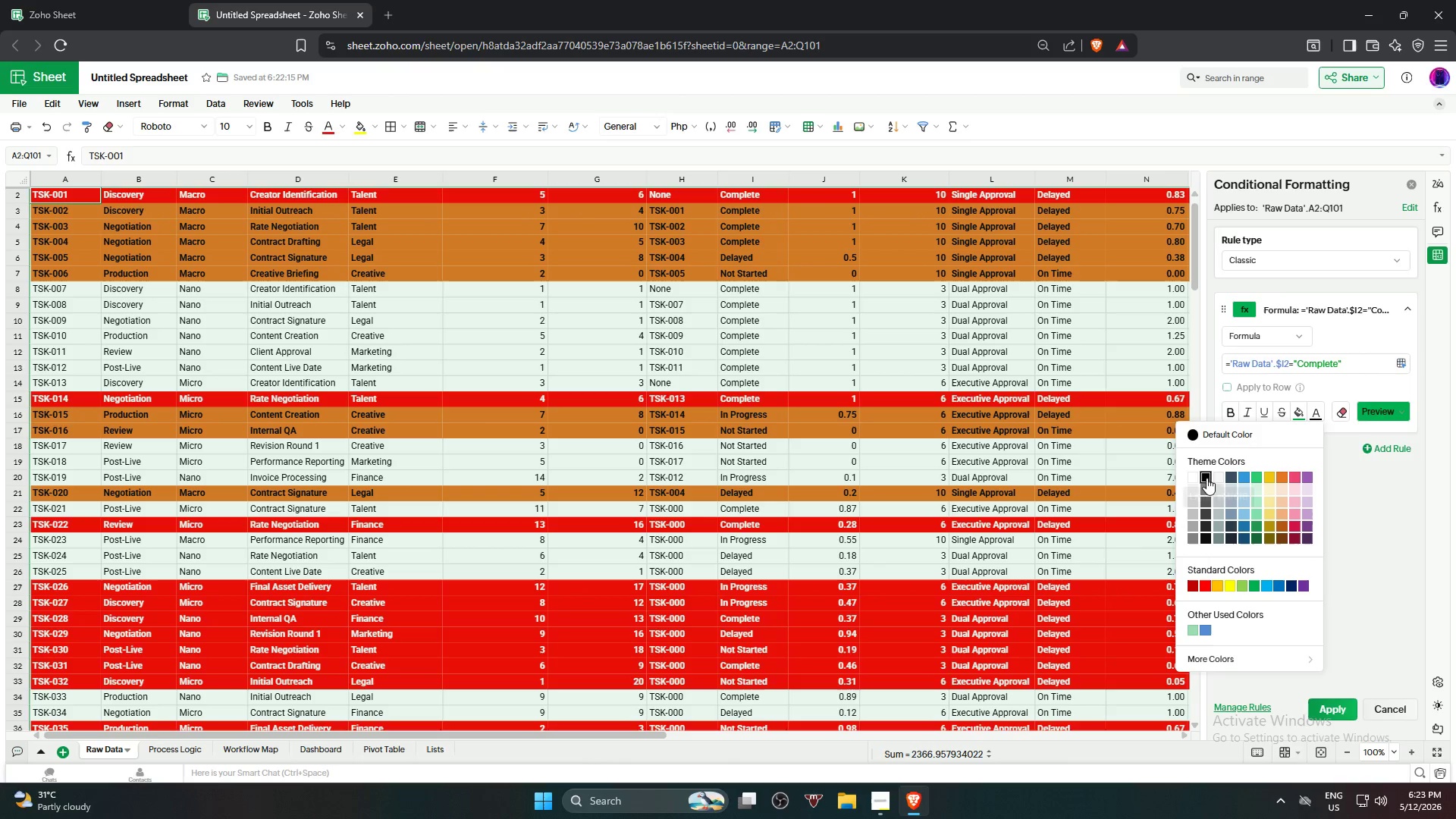 
left_click([1190, 475])
 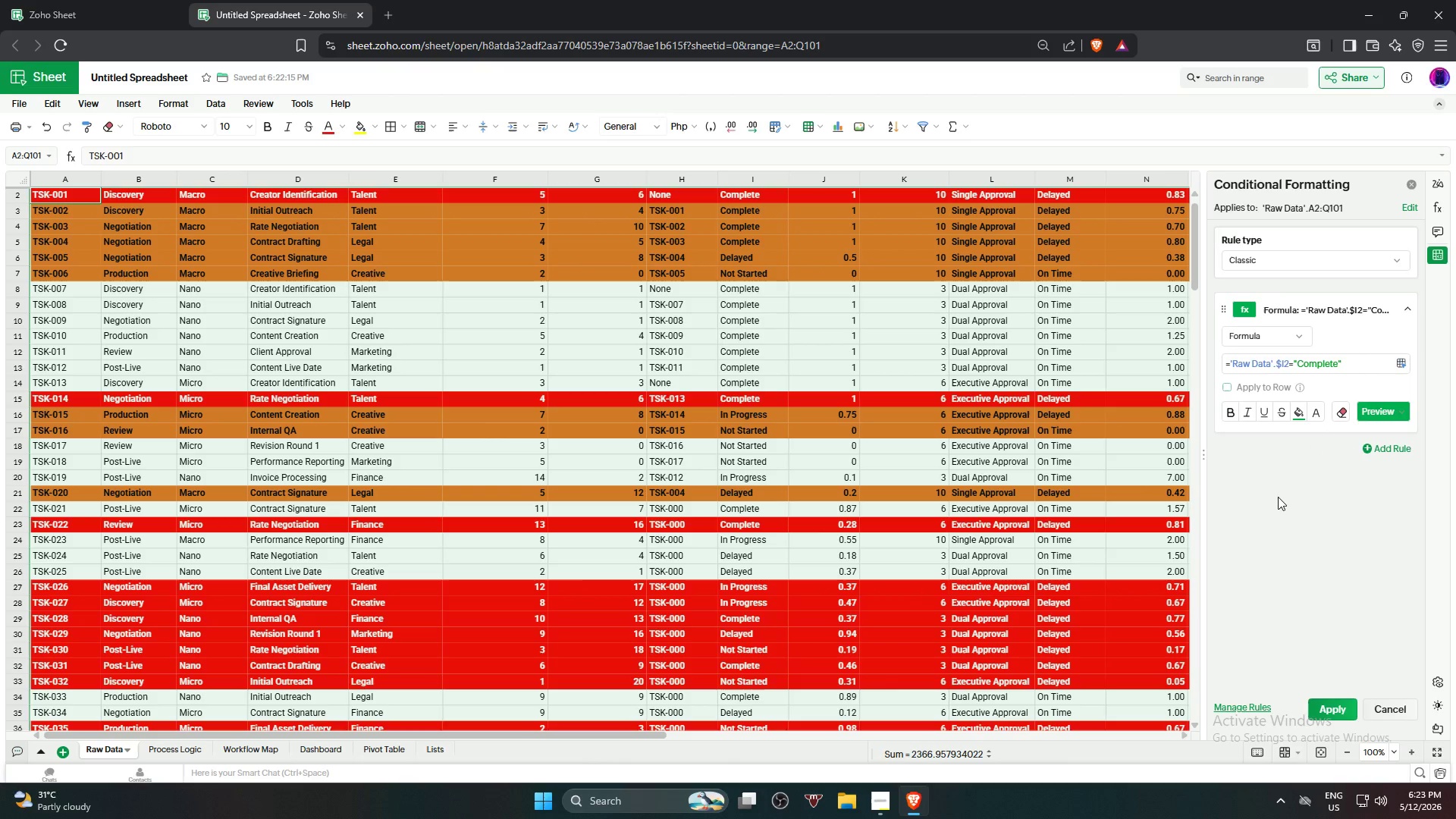 
left_click([1351, 706])
 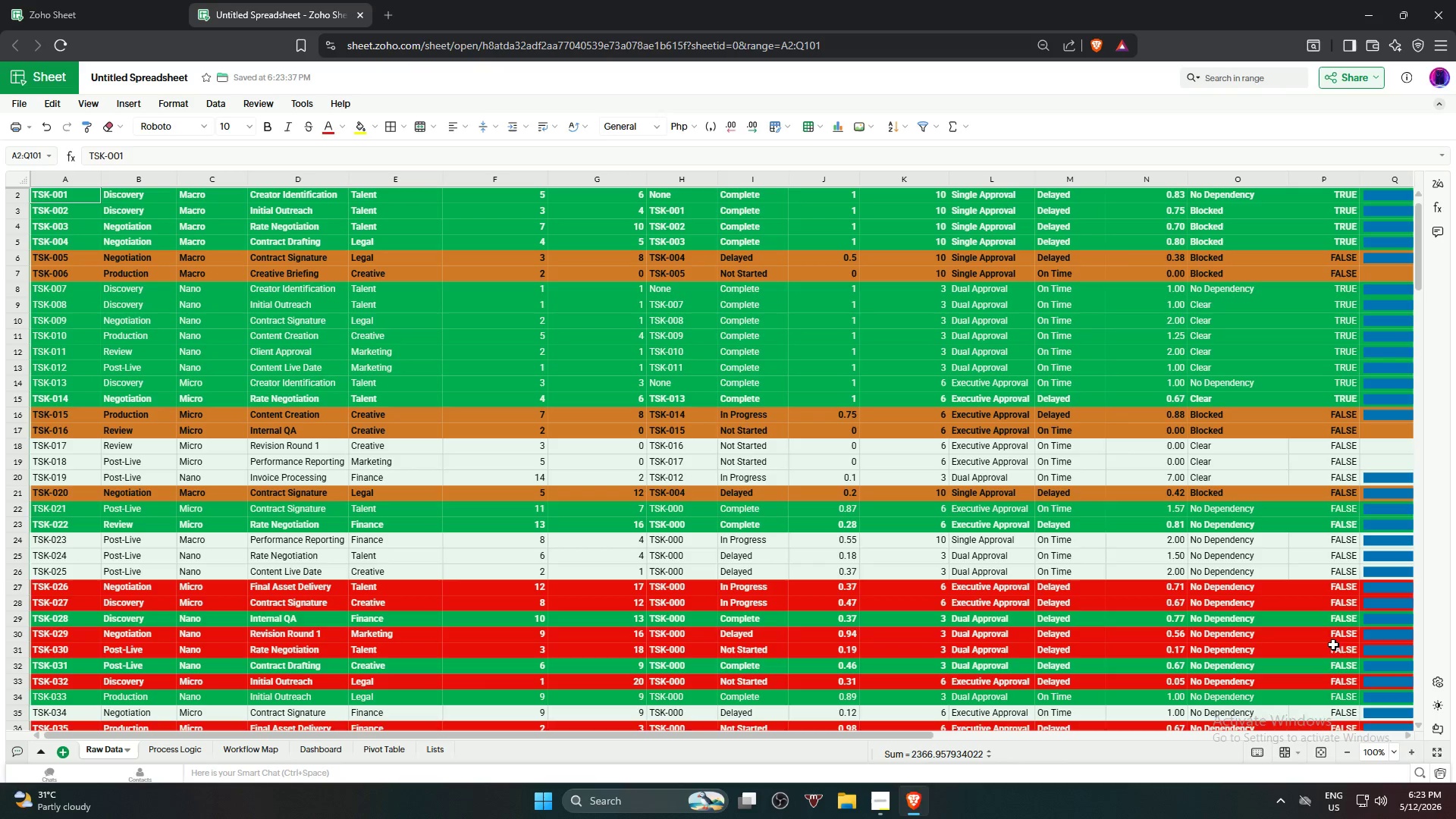 
scroll: coordinate [1019, 403], scroll_direction: up, amount: 7.0
 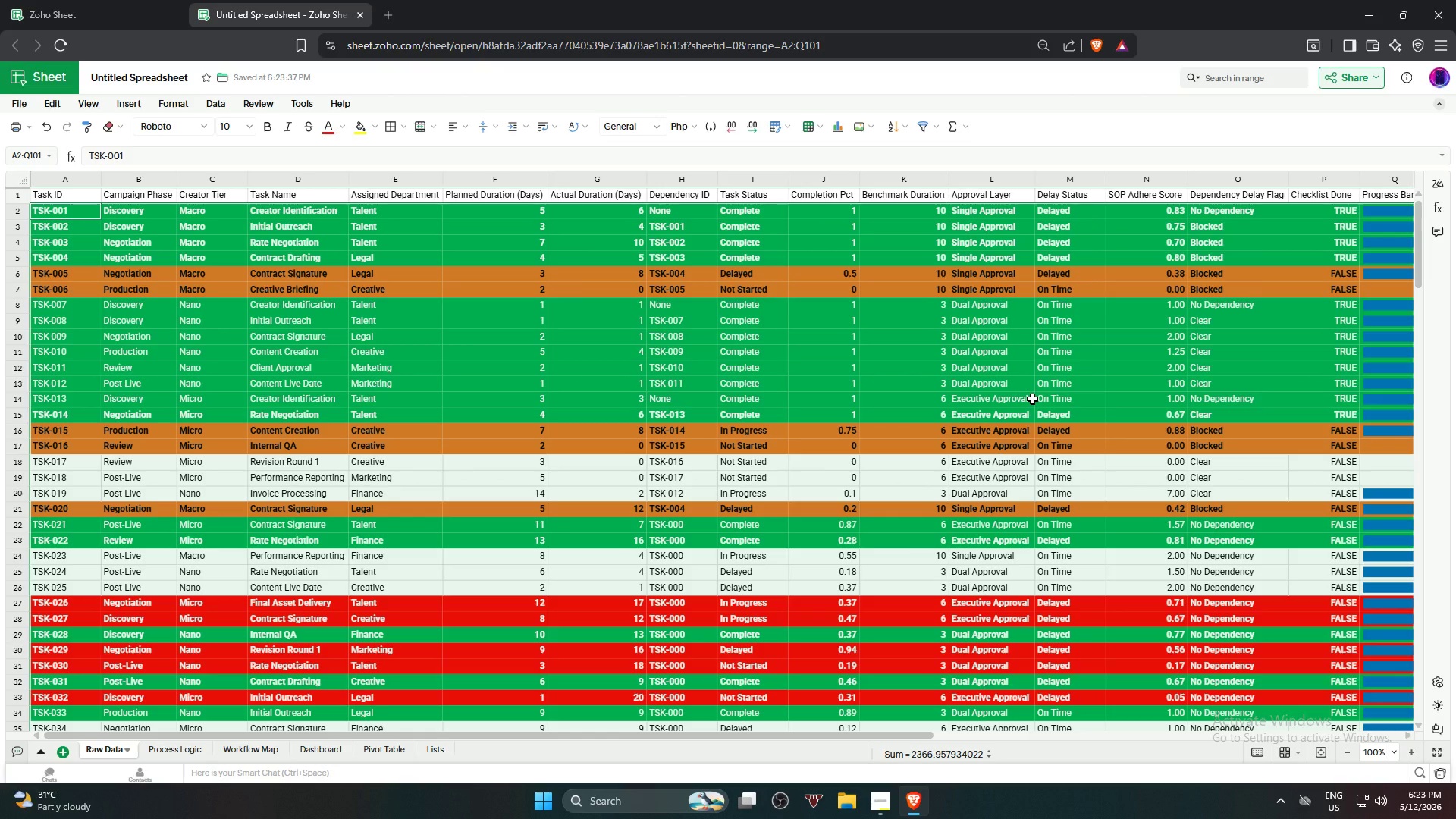 
wait(10.88)
 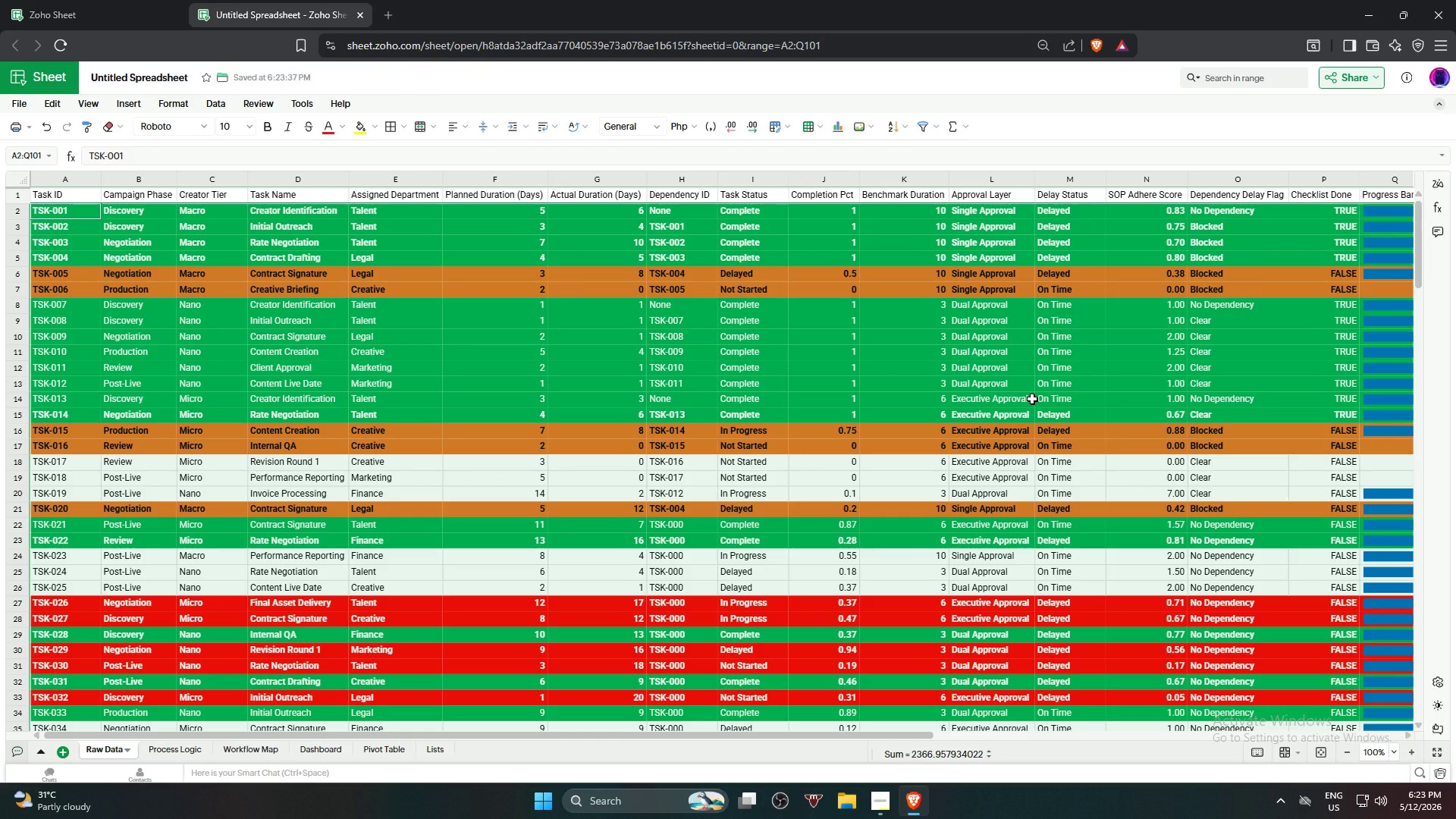 
left_click([165, 108])
 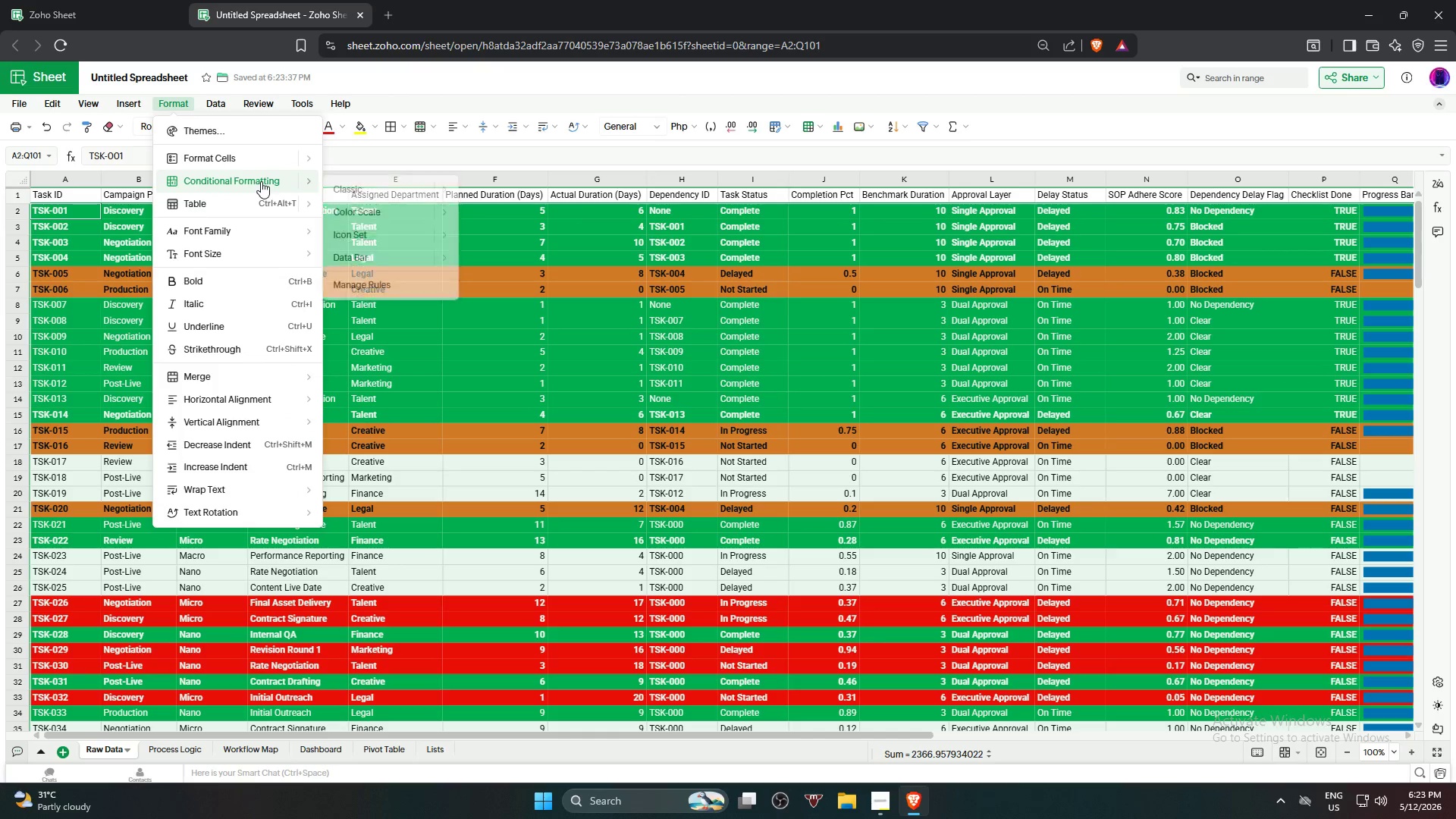 
left_click([340, 188])
 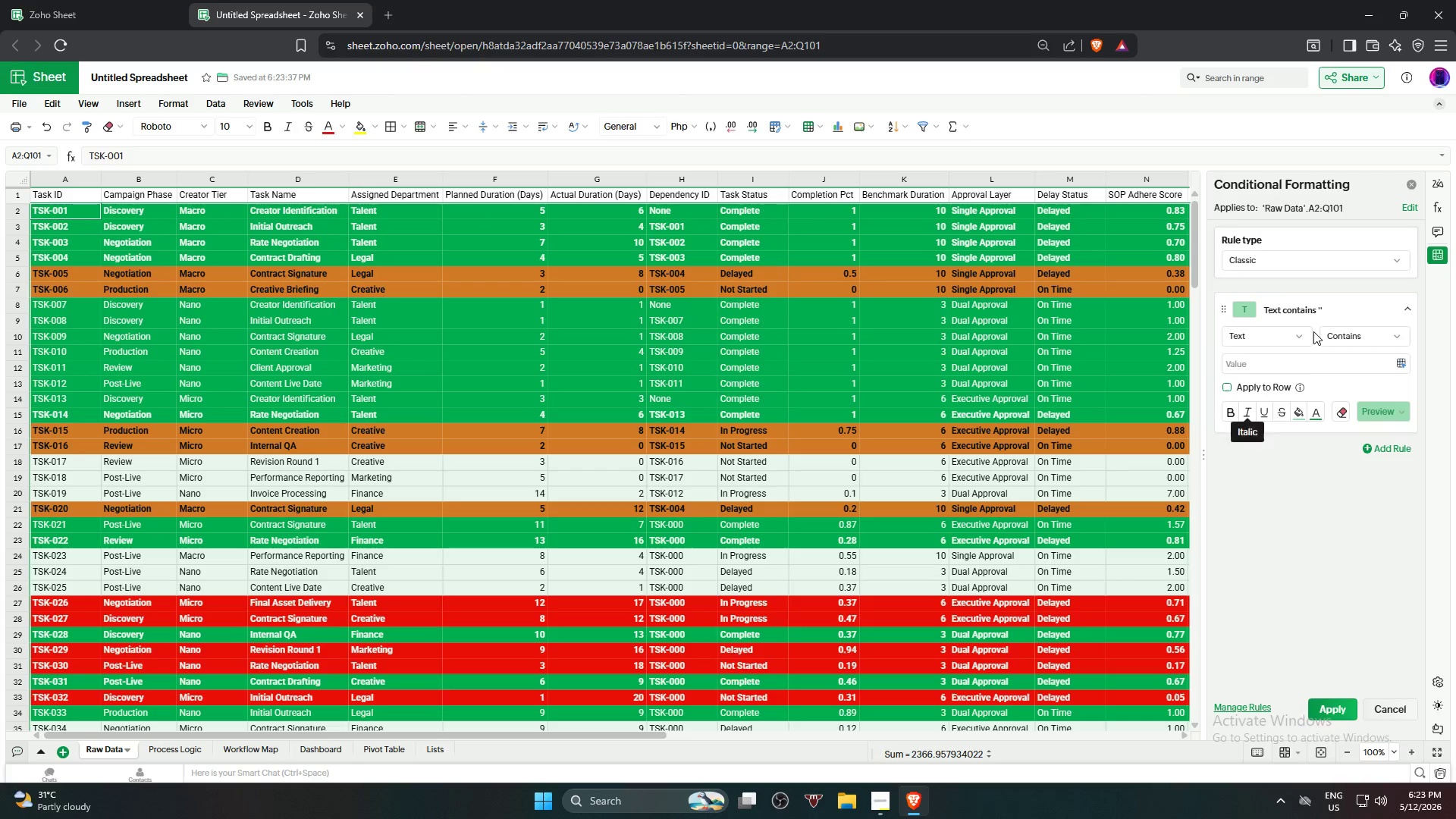 
double_click([1301, 335])
 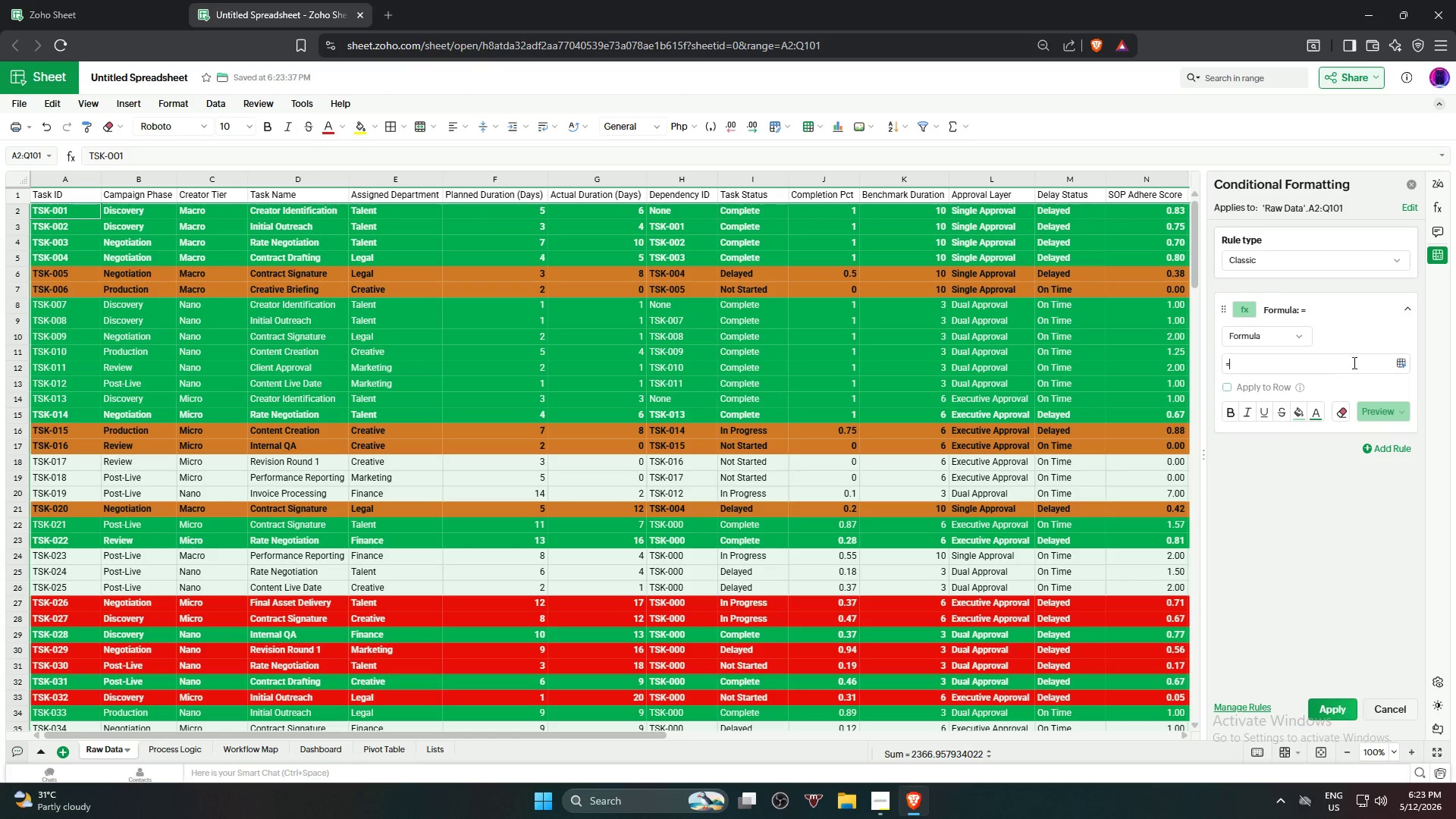 
left_click([1398, 366])
 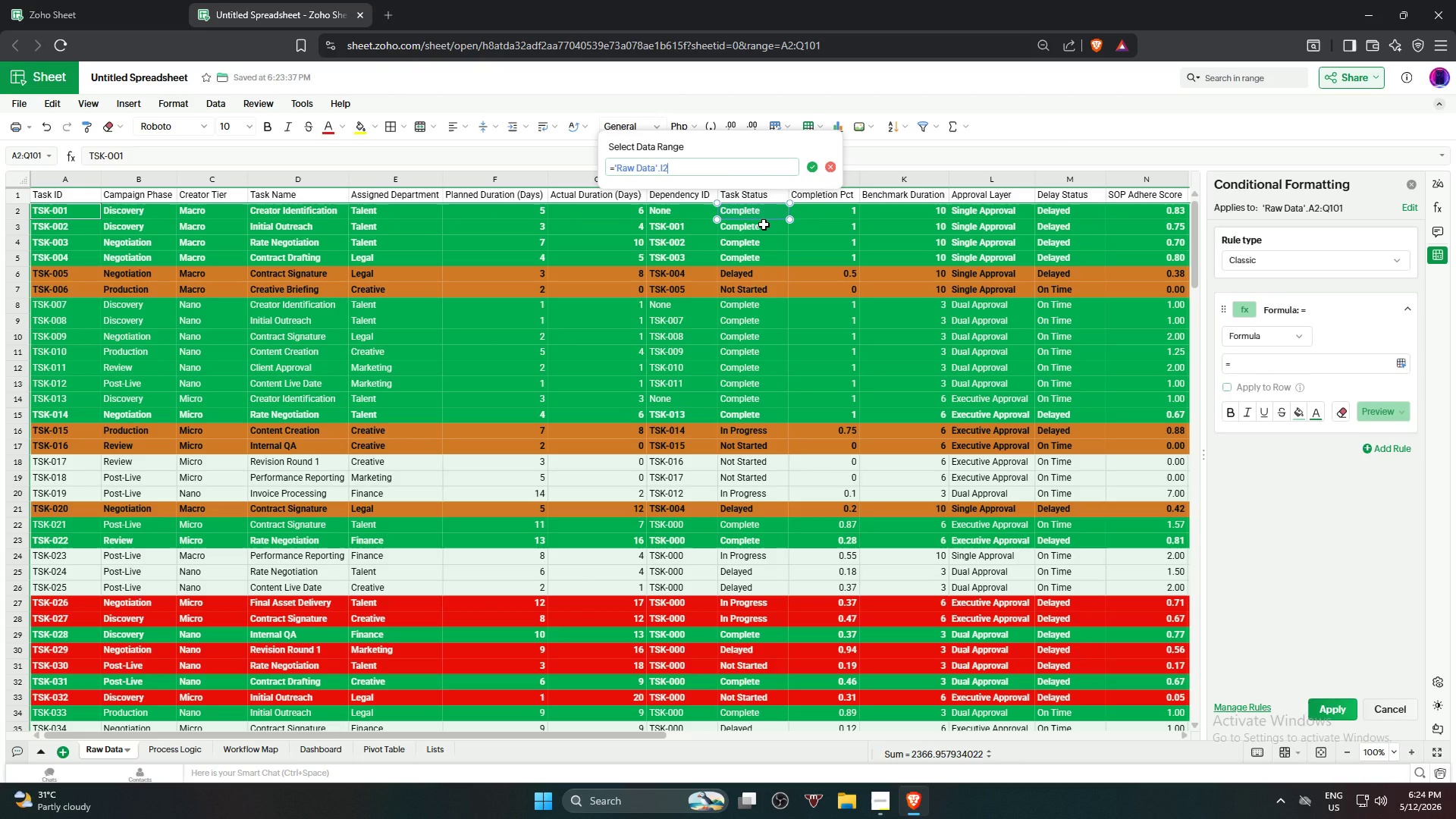 
wait(5.11)
 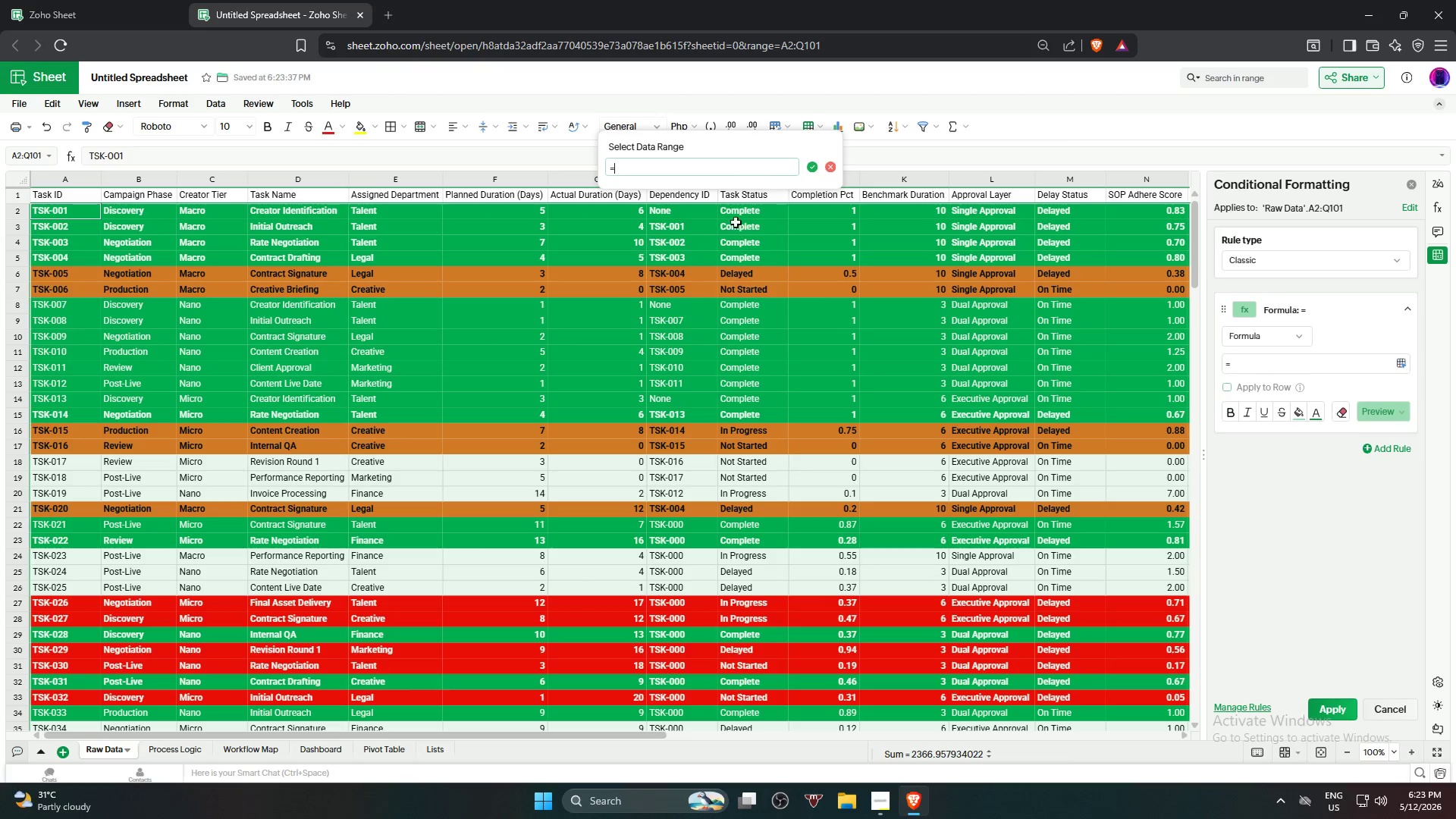 
type(="O)
key(Backspace)
type(In Proge)
key(Backspace)
type(ress")
 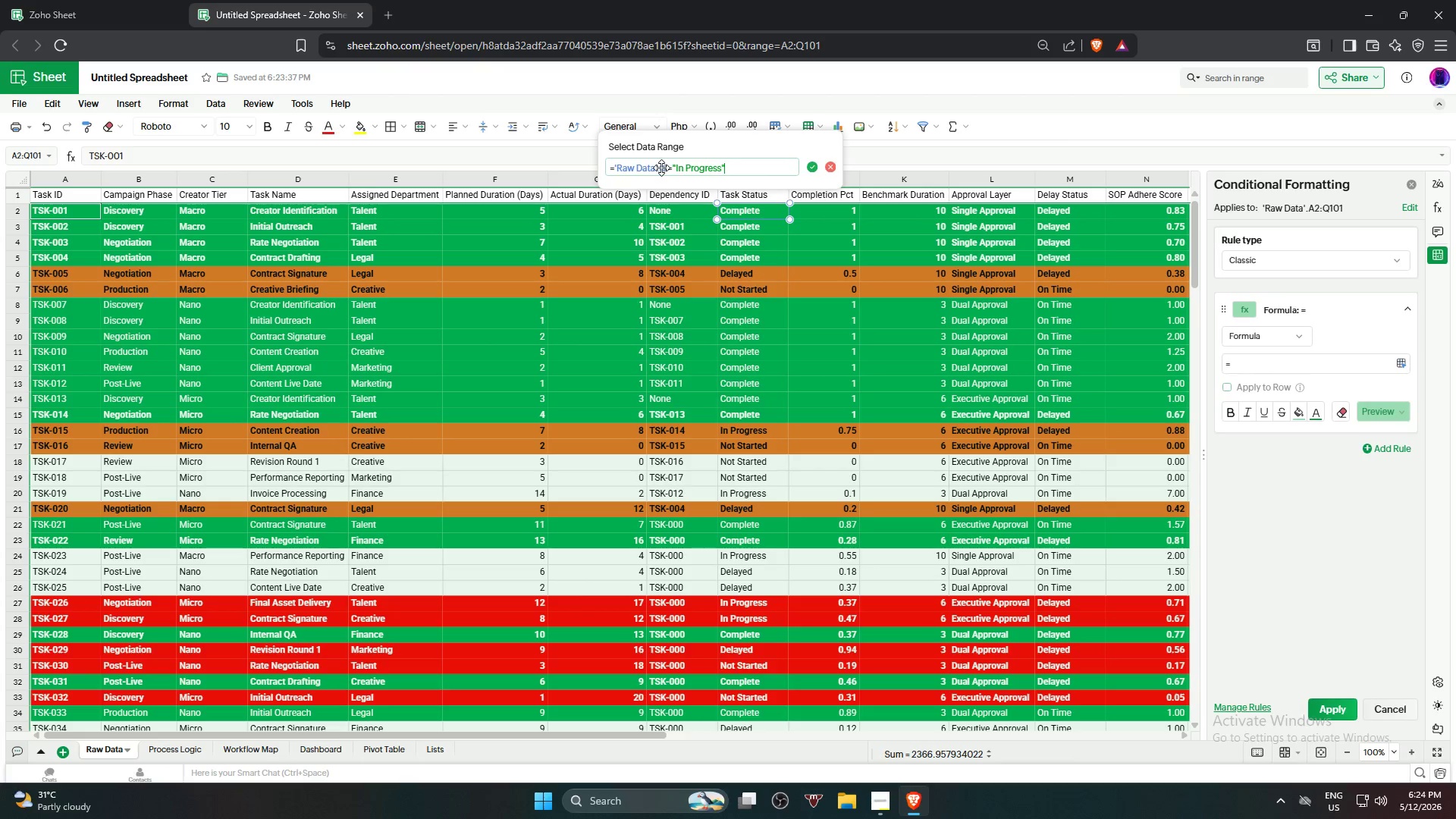 
left_click([659, 168])
 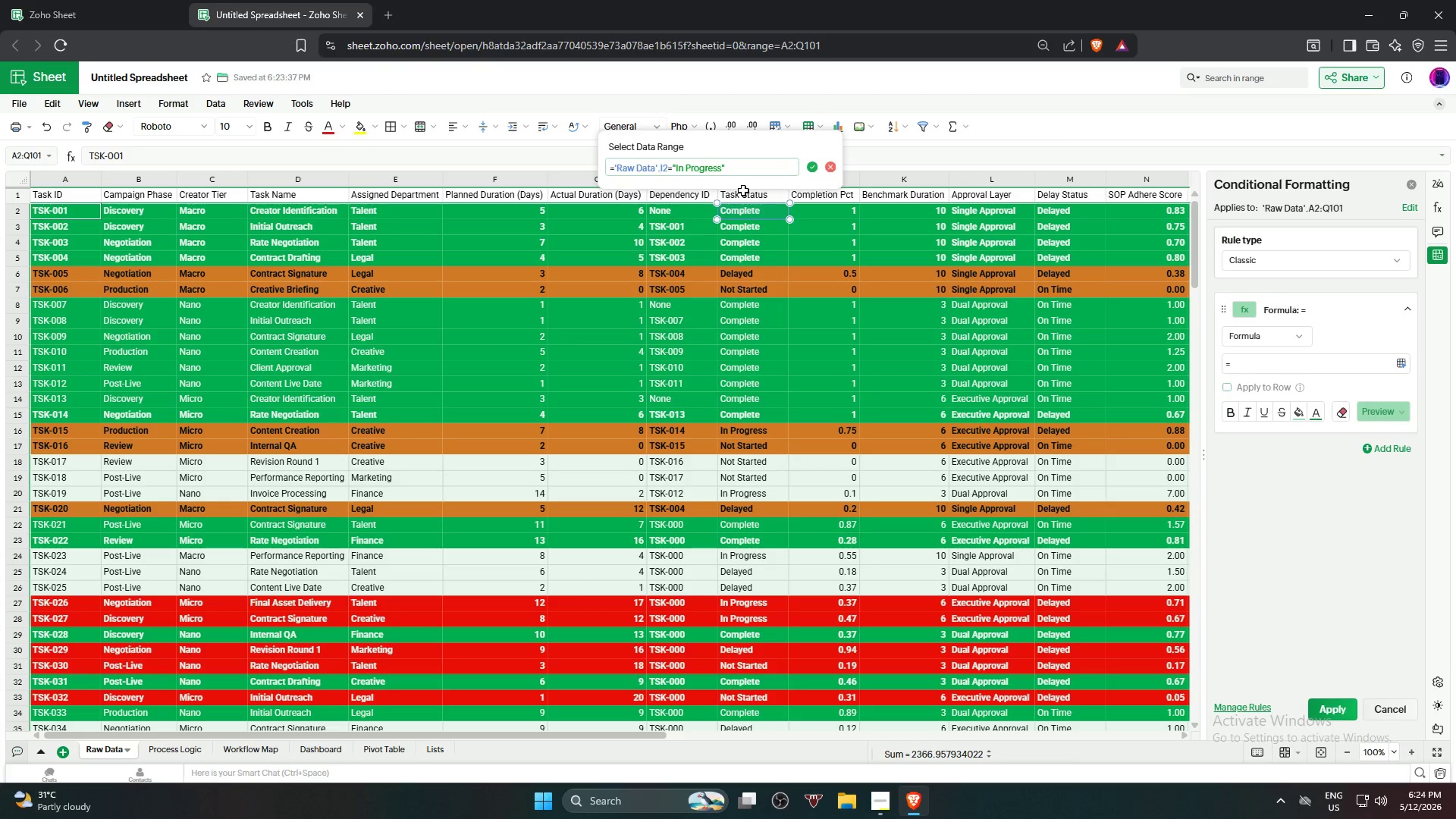 
key(Shift+4)
 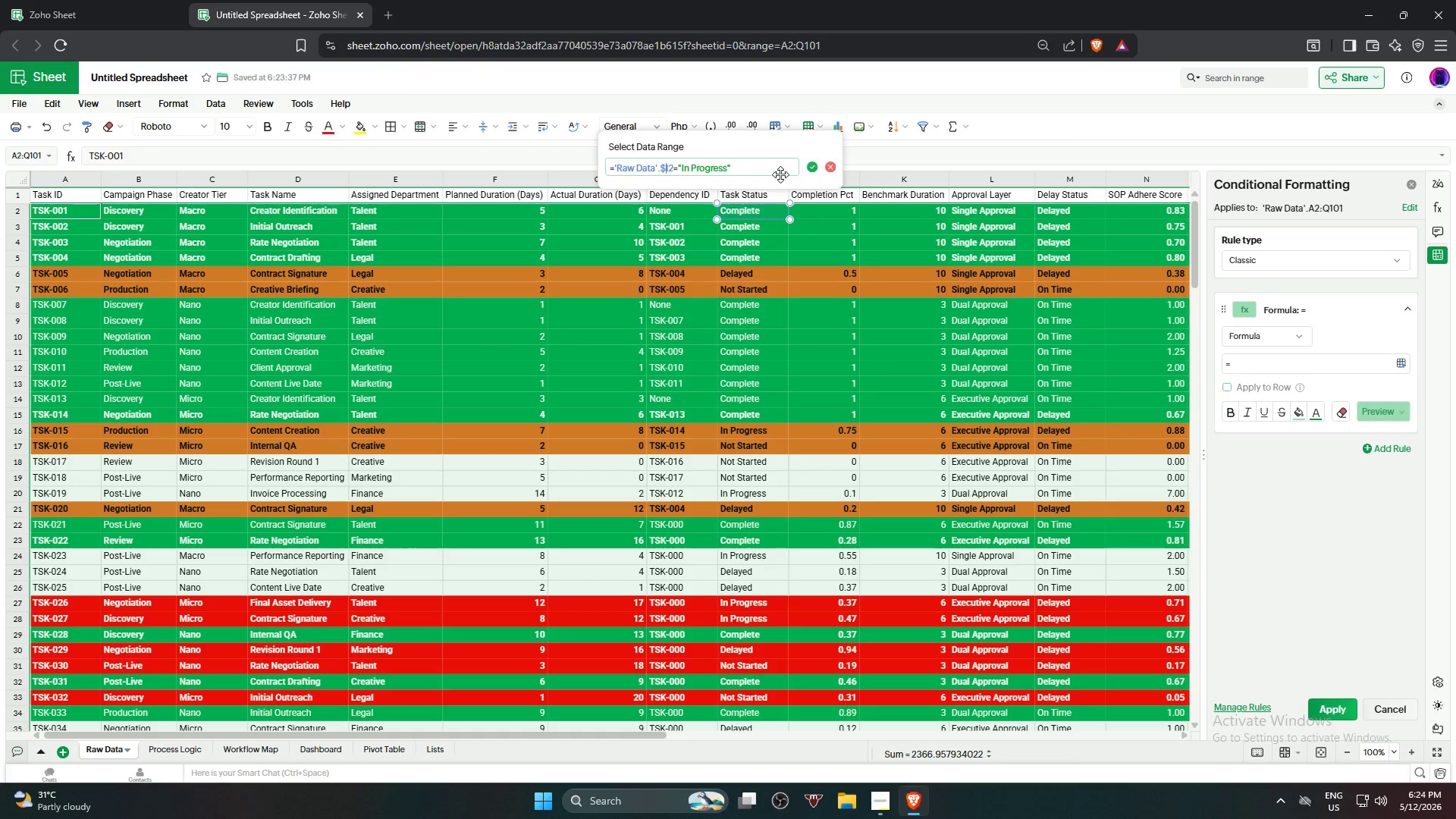 
left_click([814, 165])
 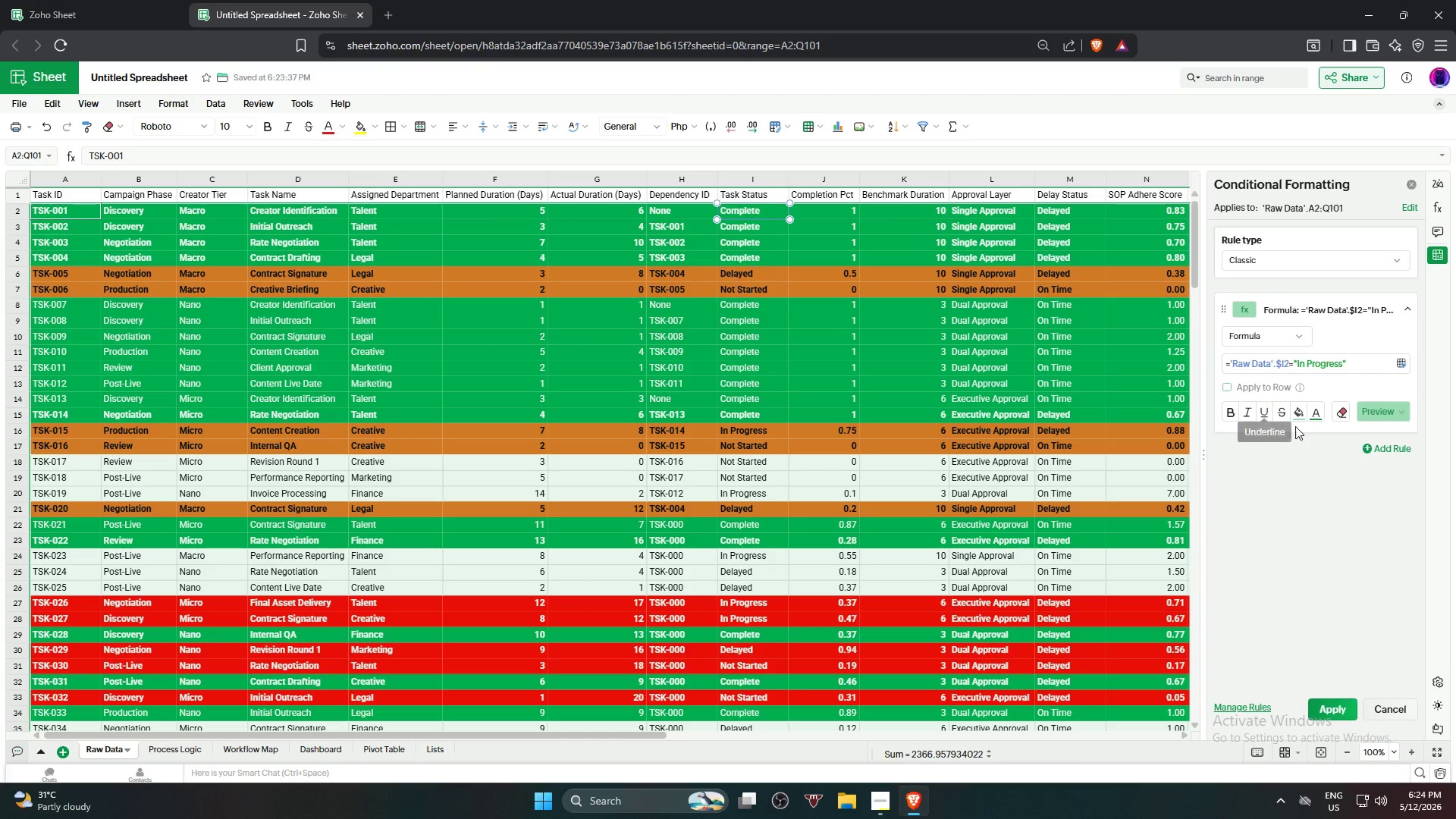 
left_click([1300, 419])
 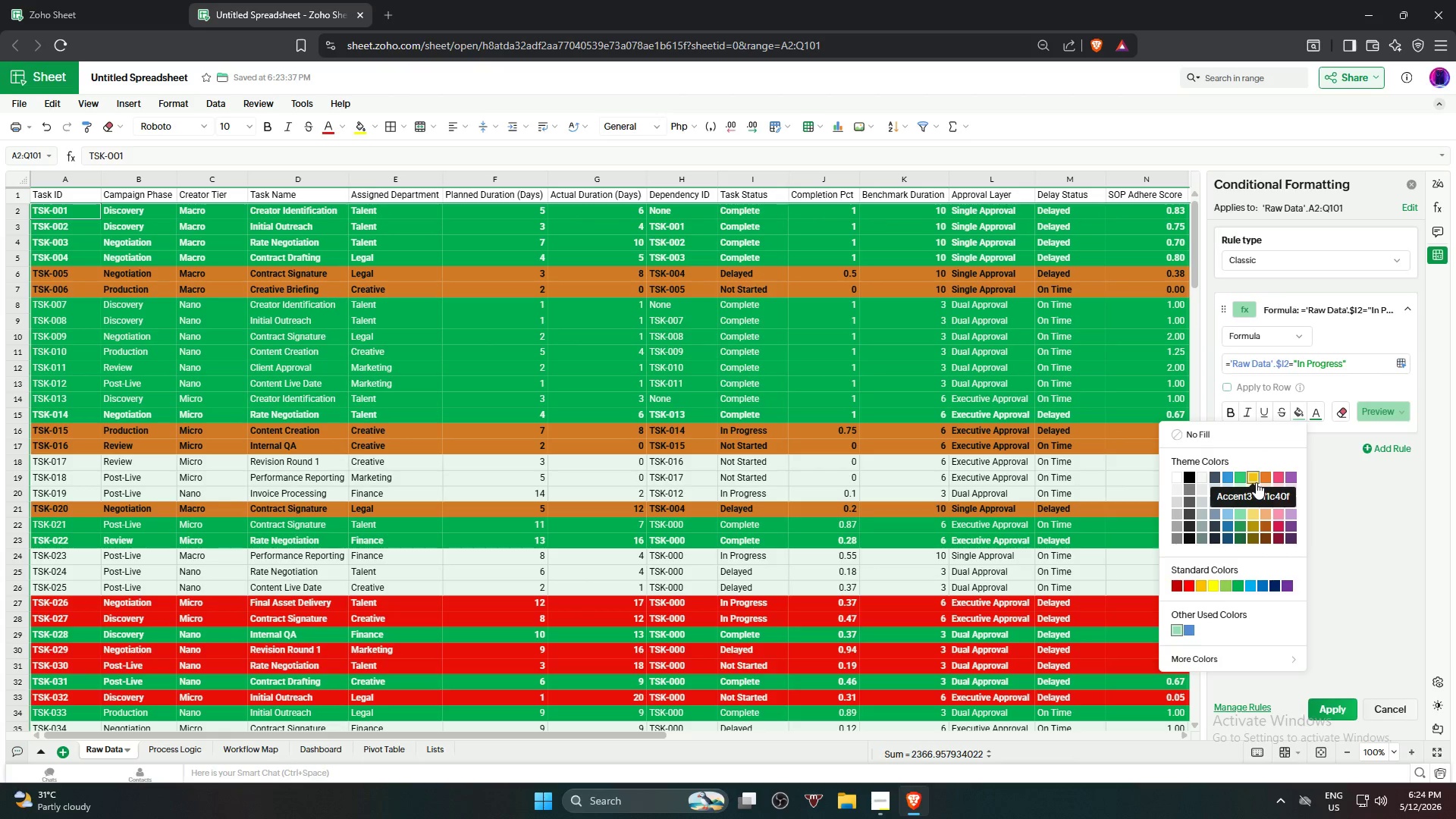 
left_click([1256, 482])
 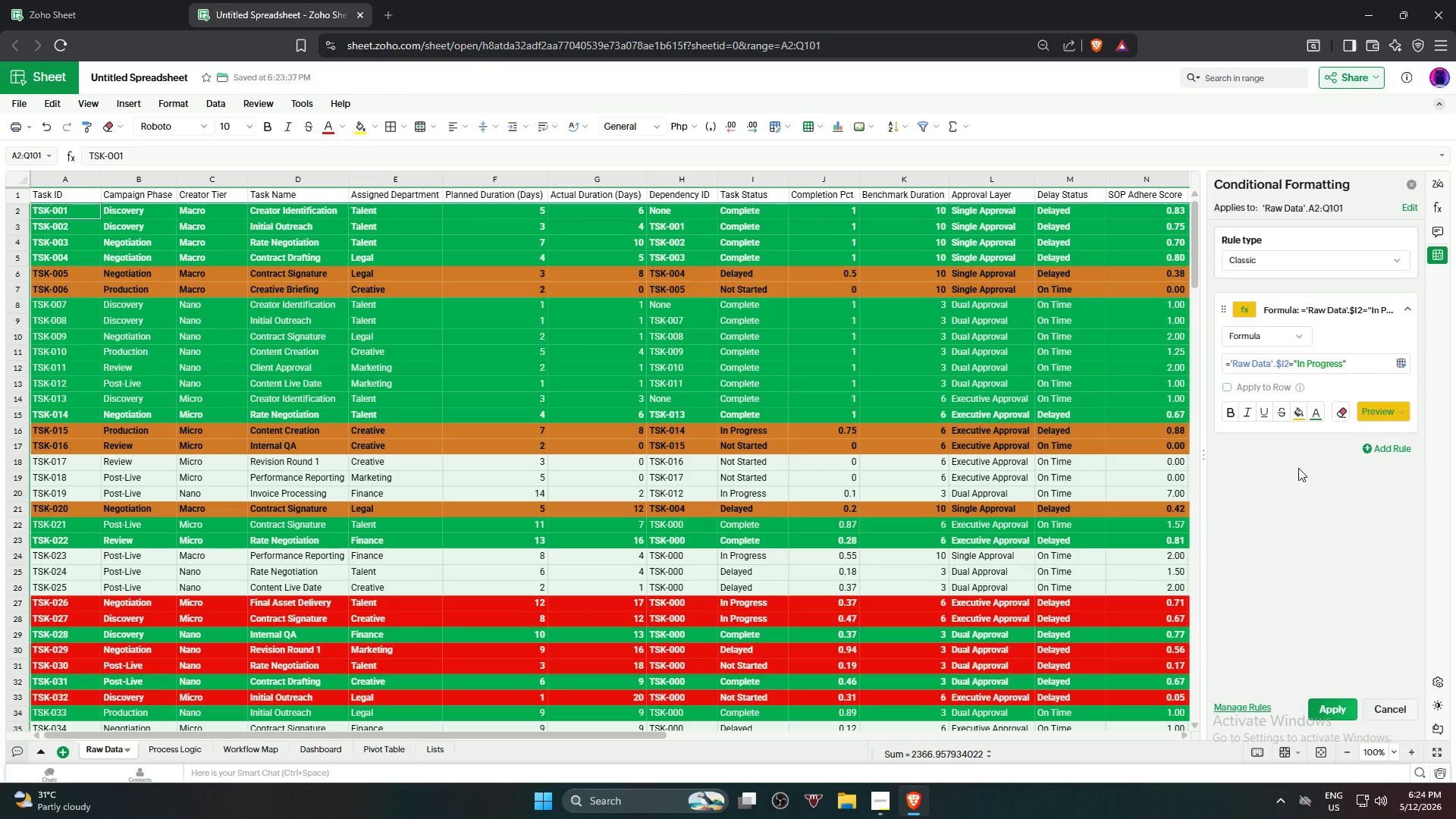 
left_click([1313, 420])
 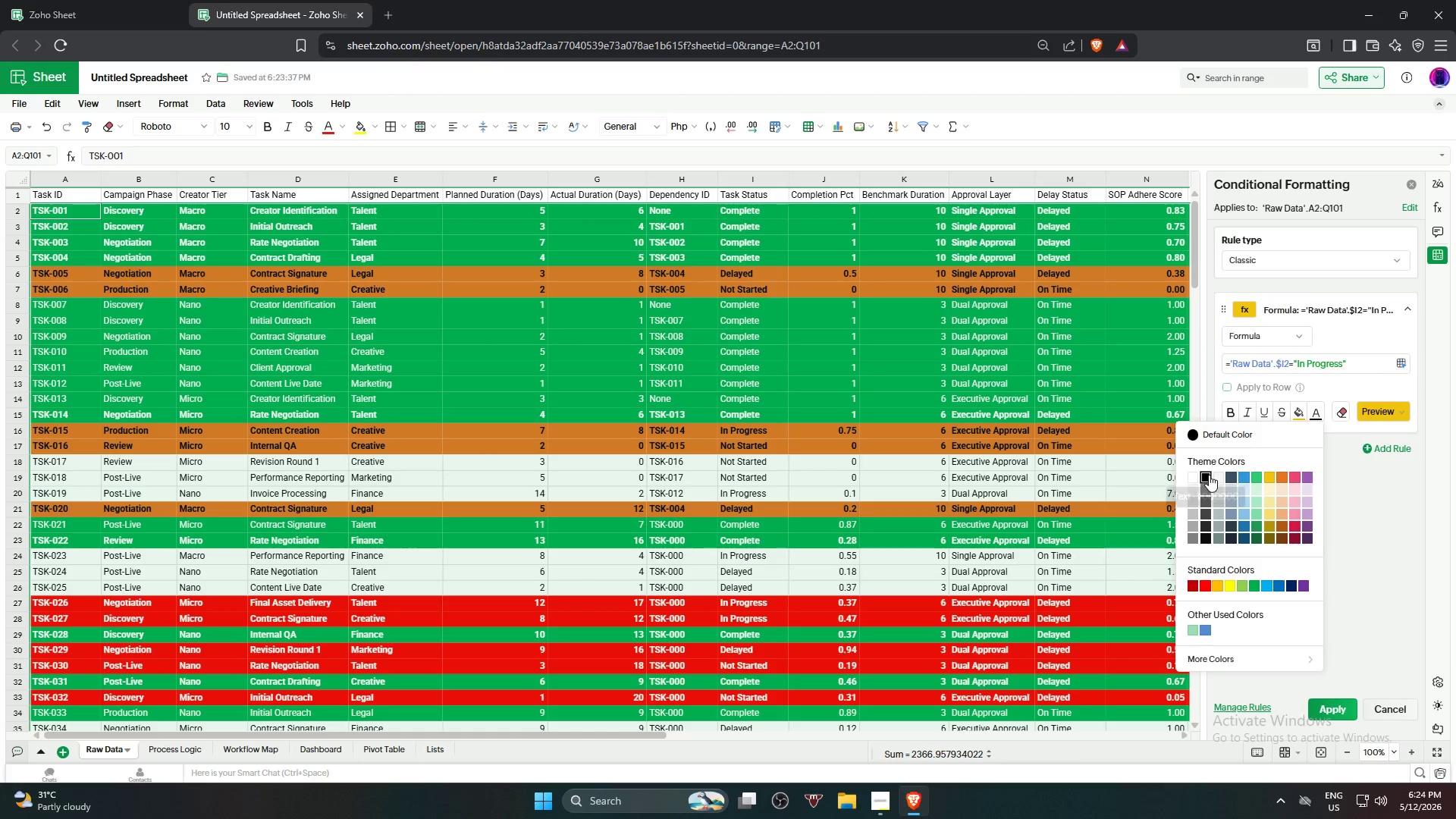 
left_click([1209, 475])
 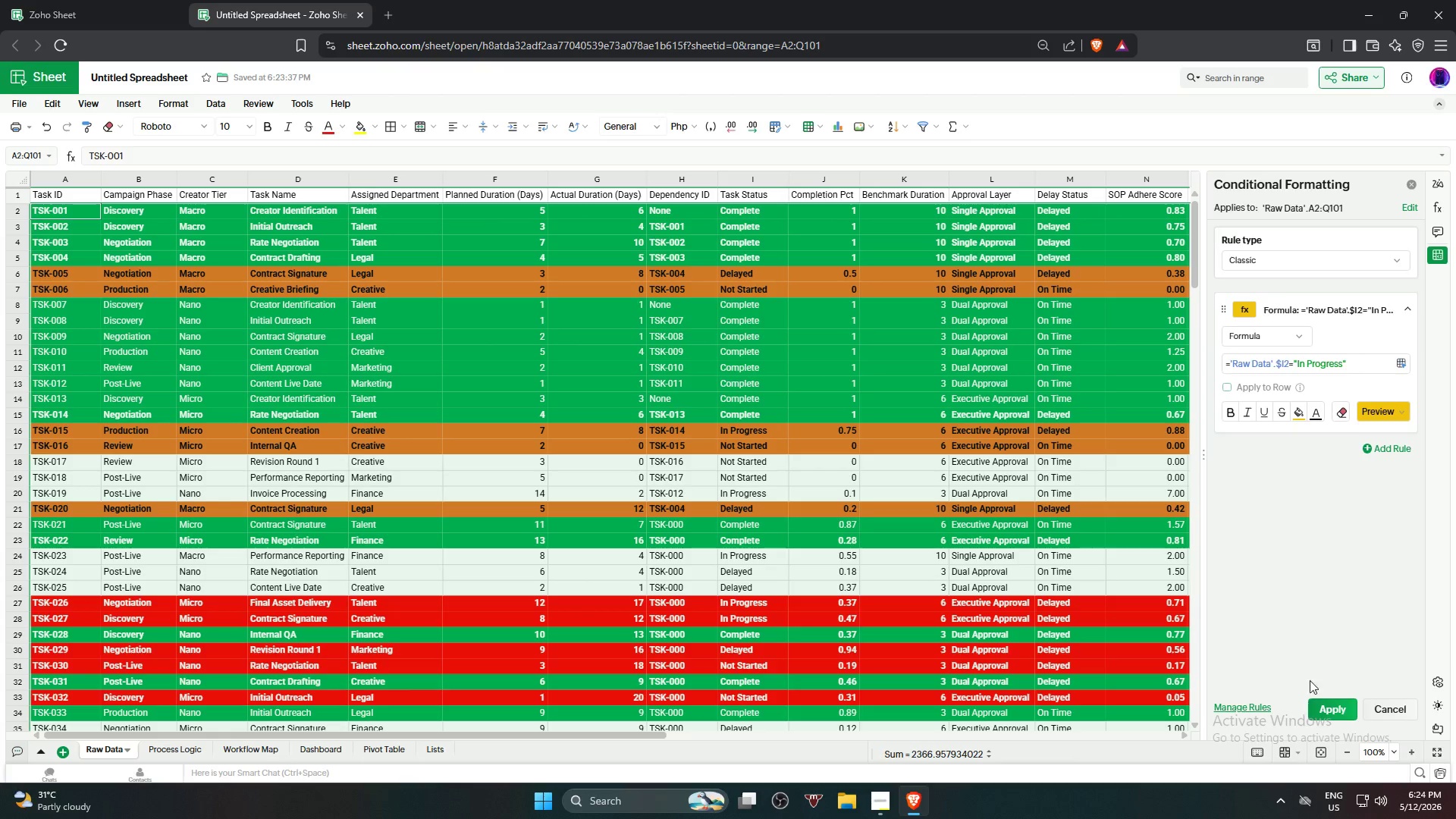 
left_click([1335, 710])
 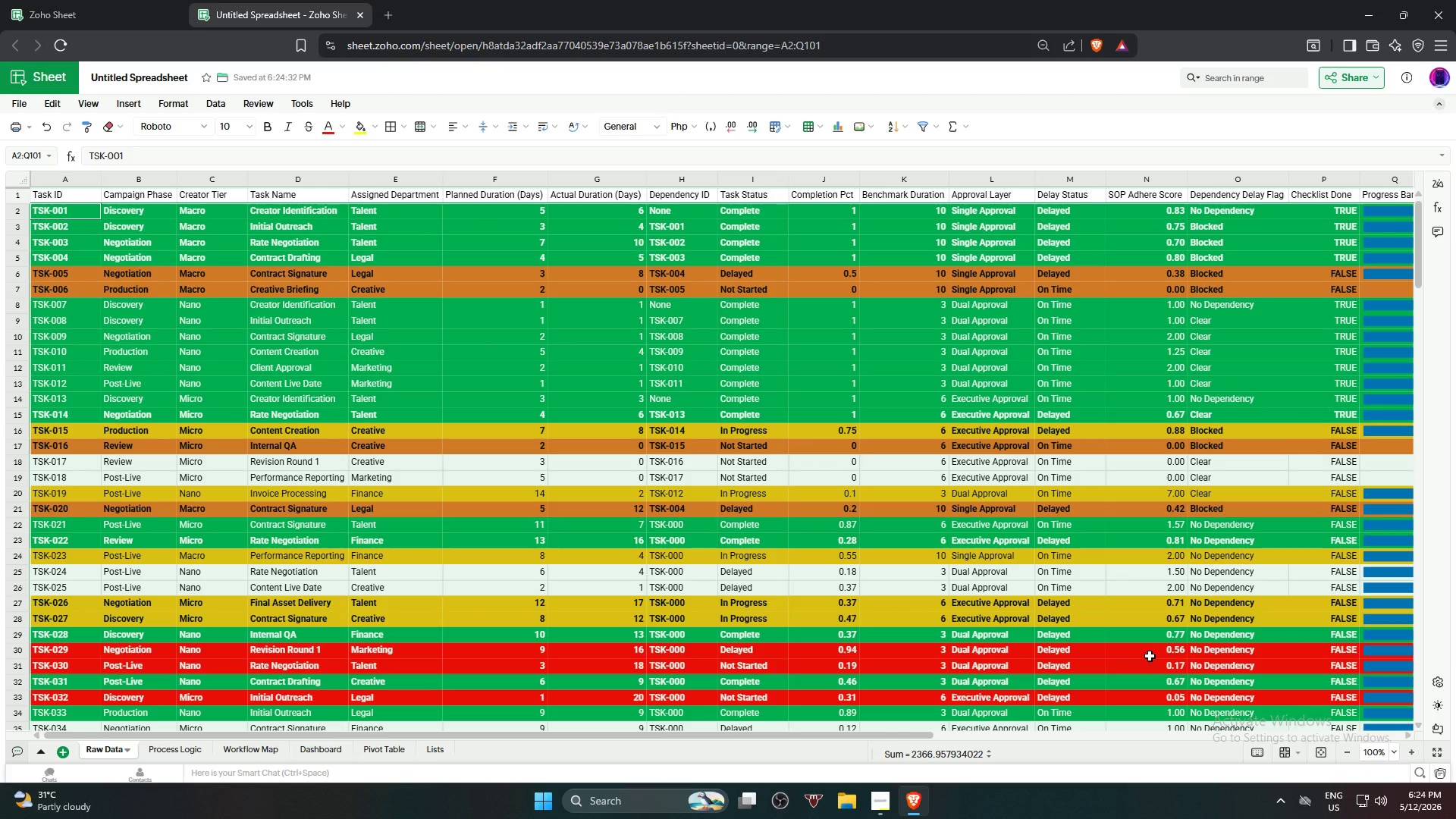 
wait(10.77)
 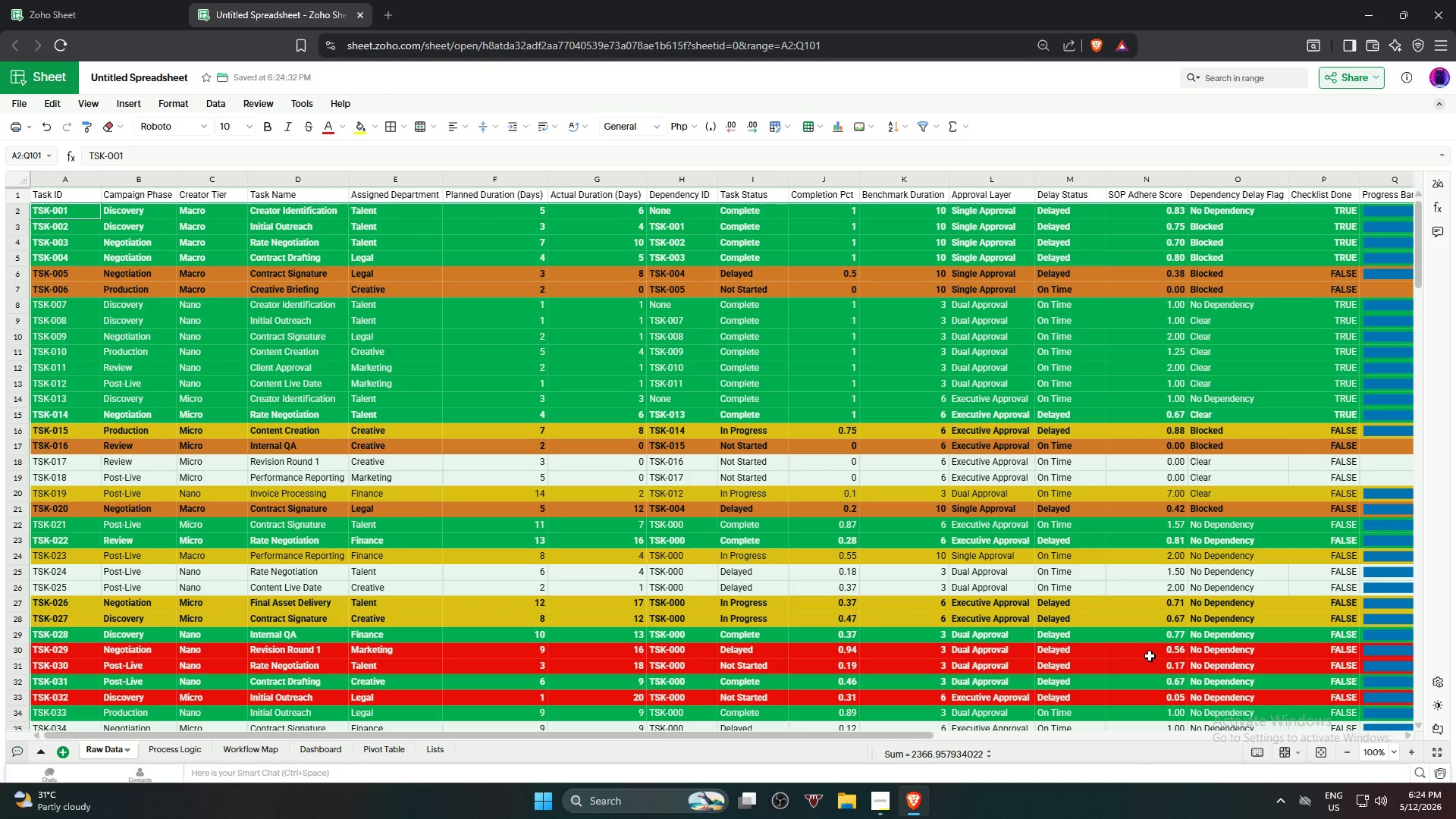 
left_click([187, 106])
 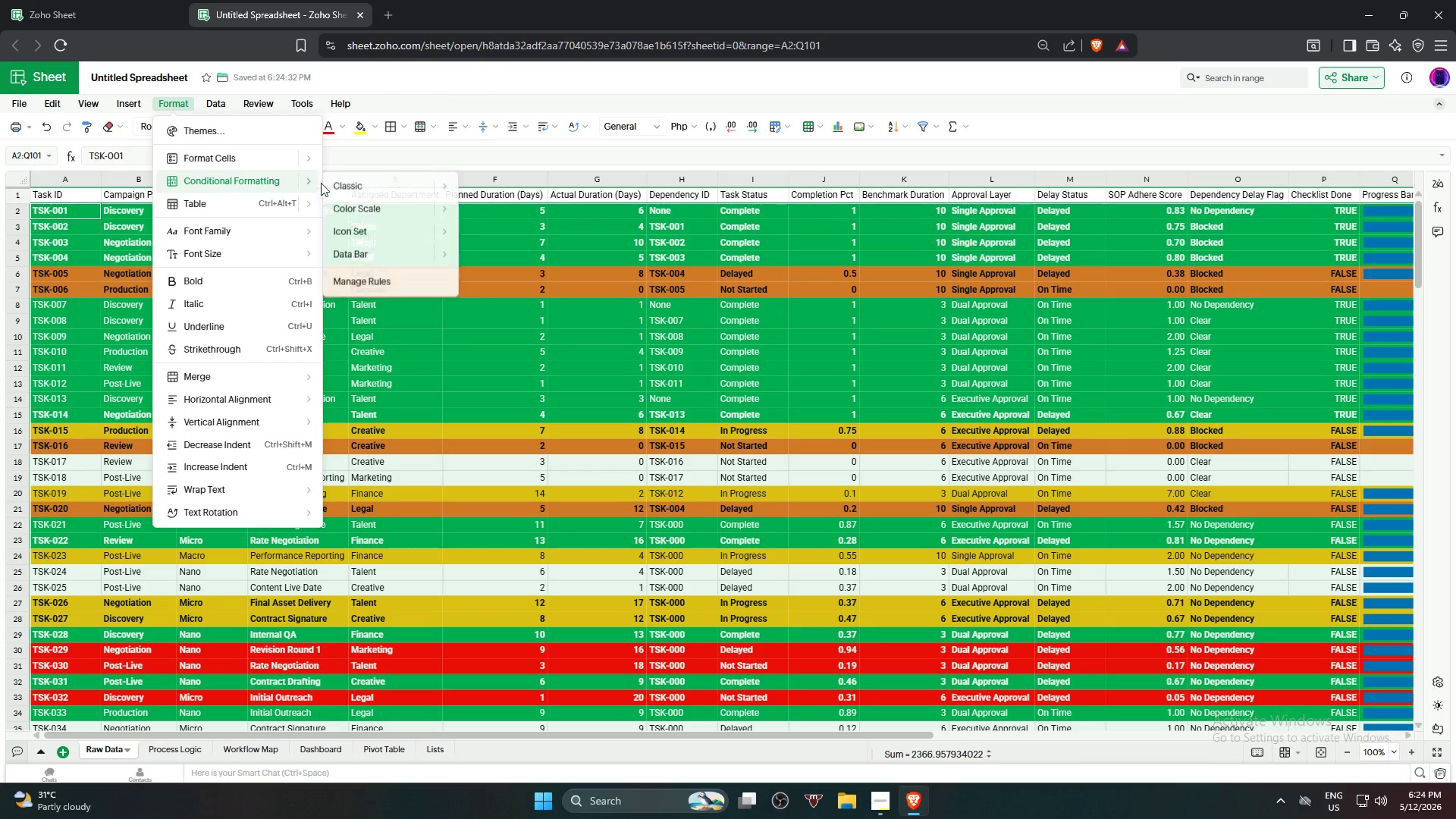 
left_click([348, 188])
 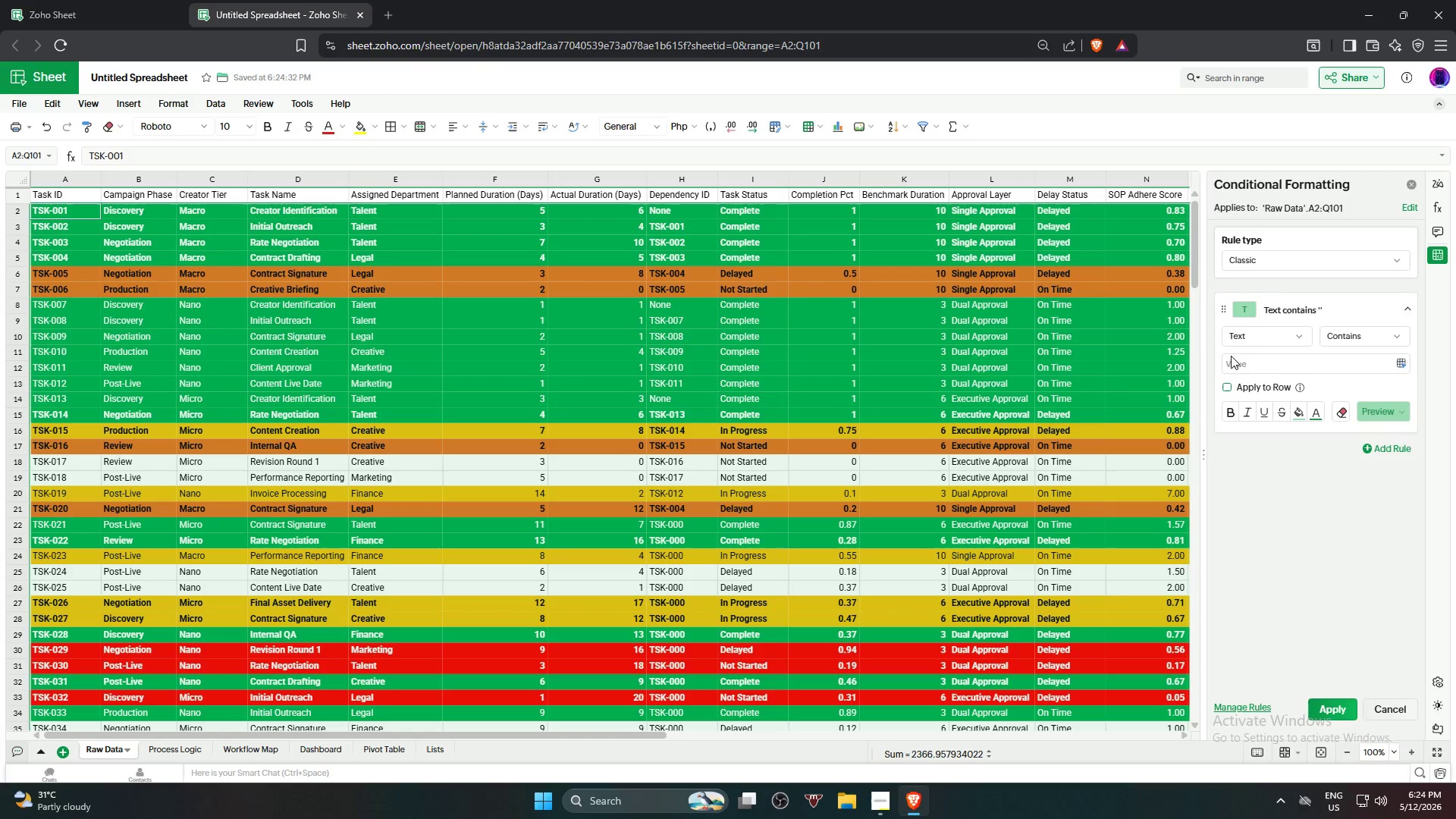 
left_click([1289, 333])
 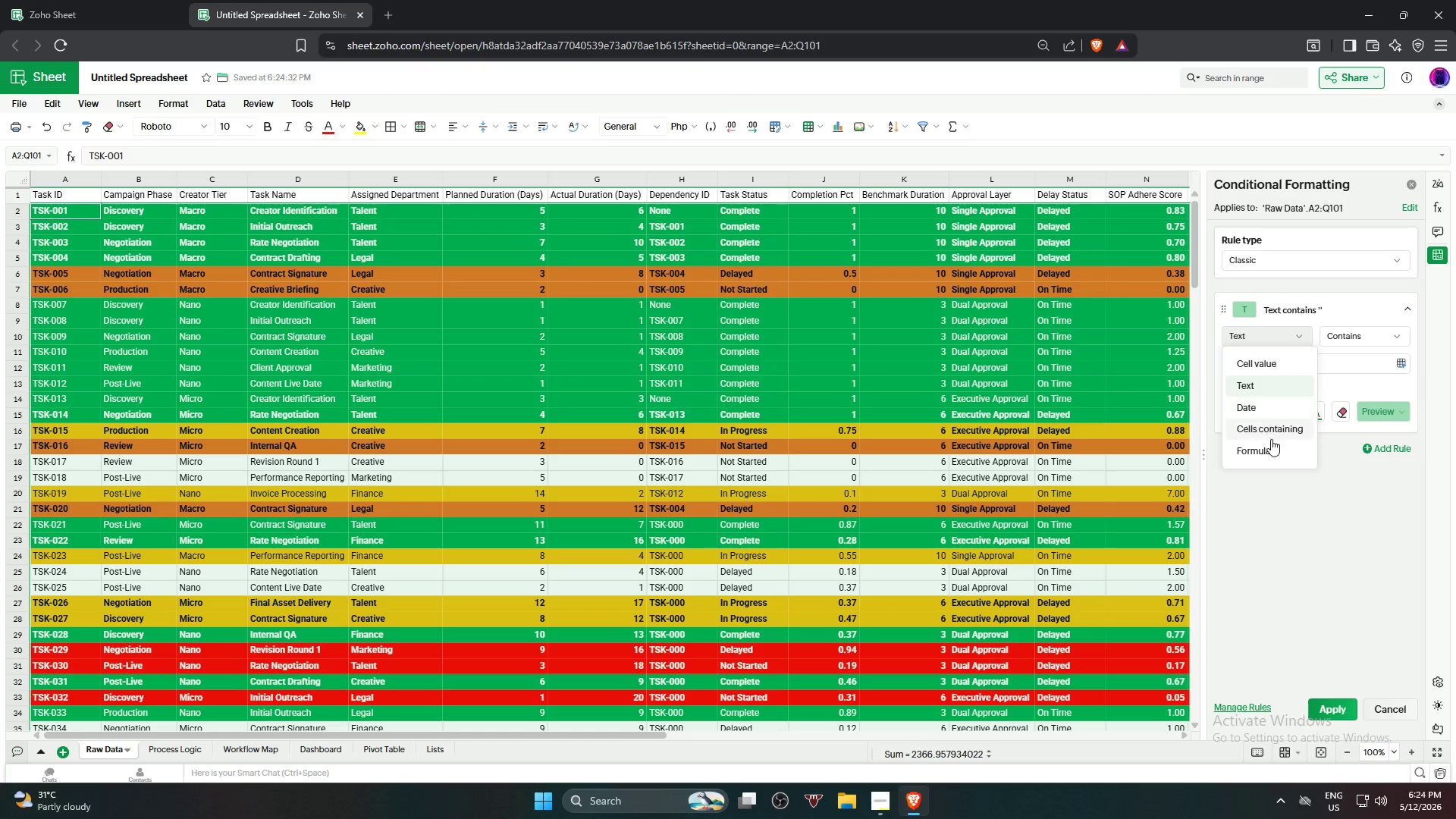 
left_click([1273, 444])
 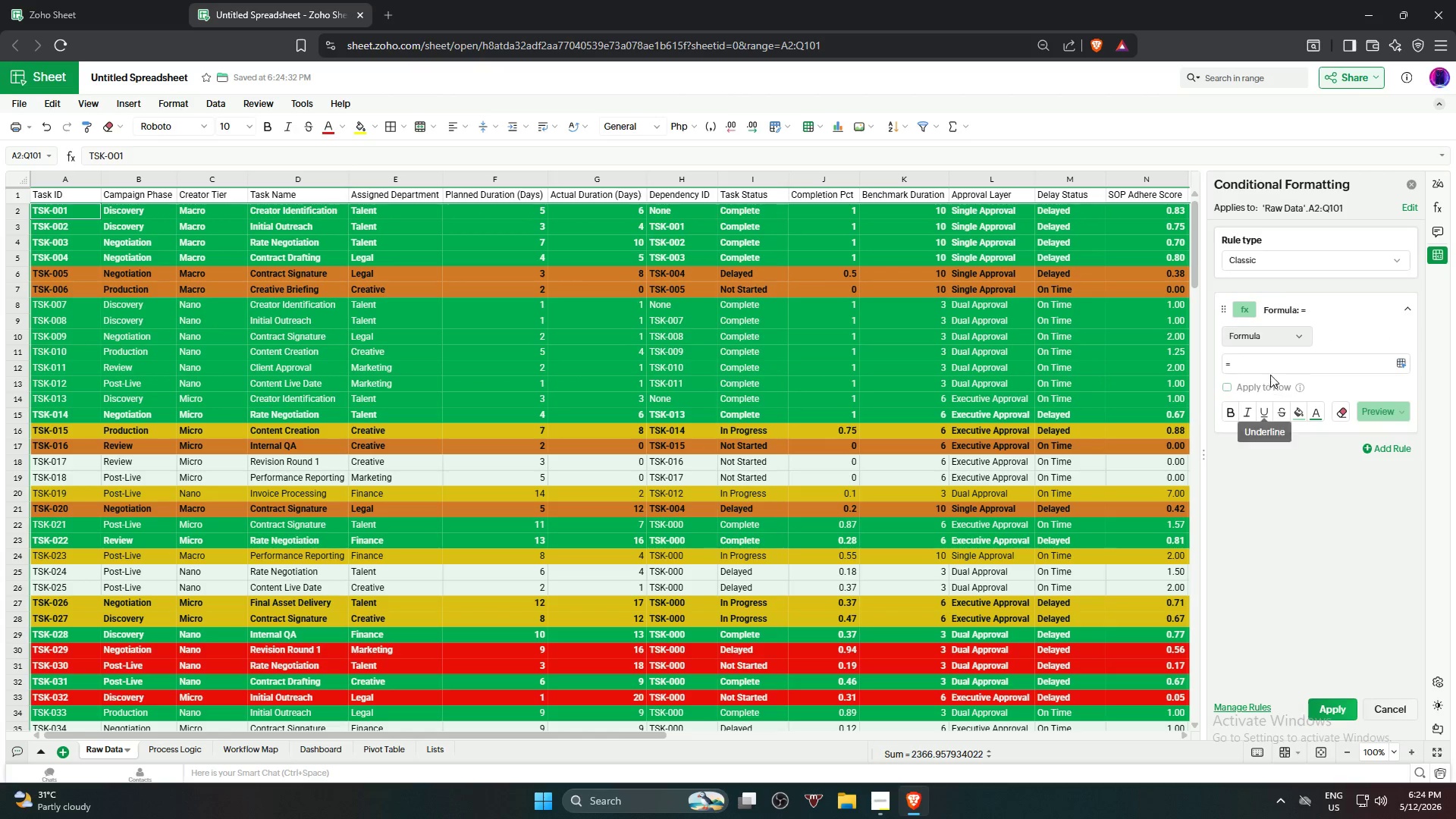 
left_click([1271, 369])
 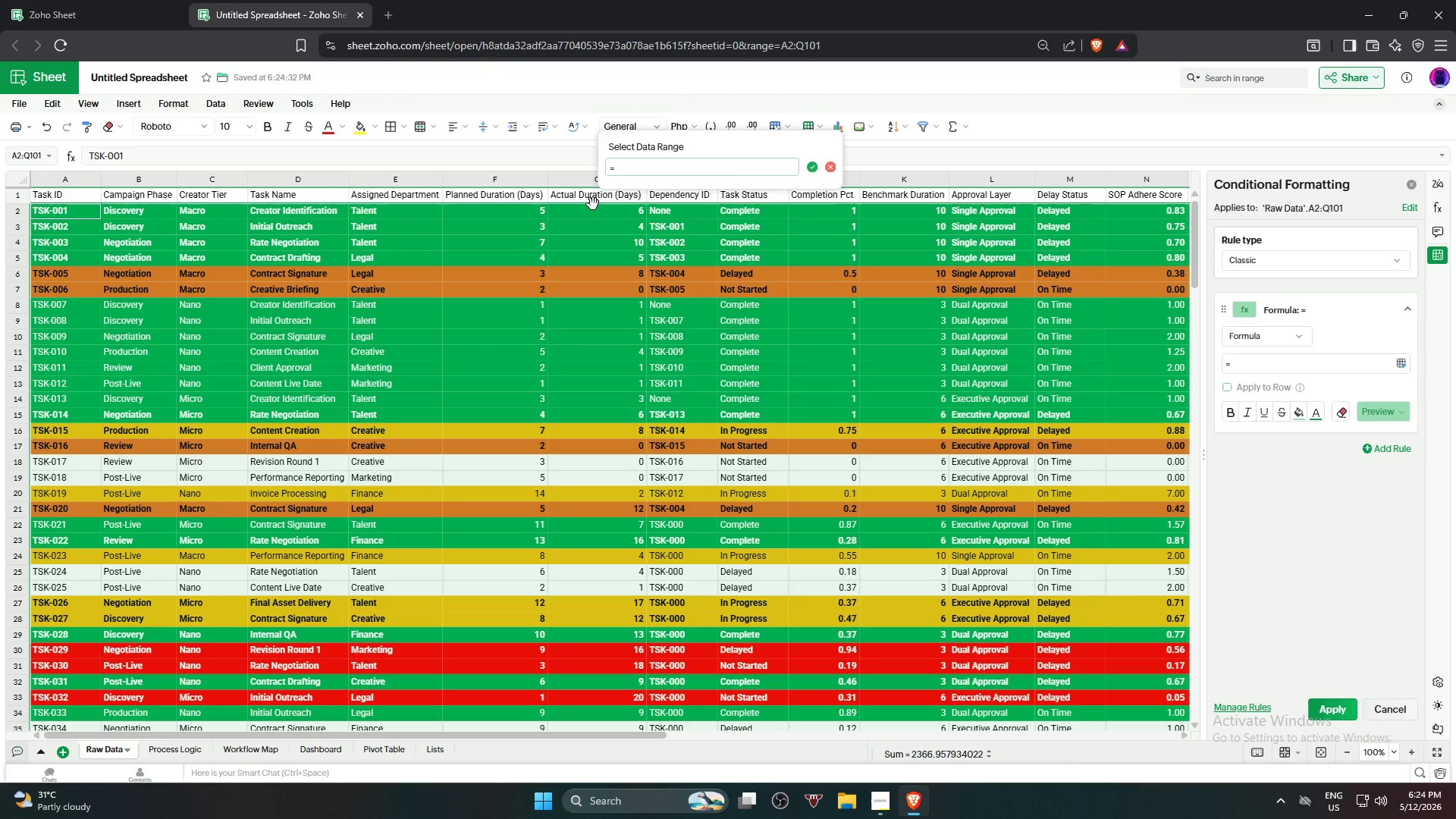 
wait(5.7)
 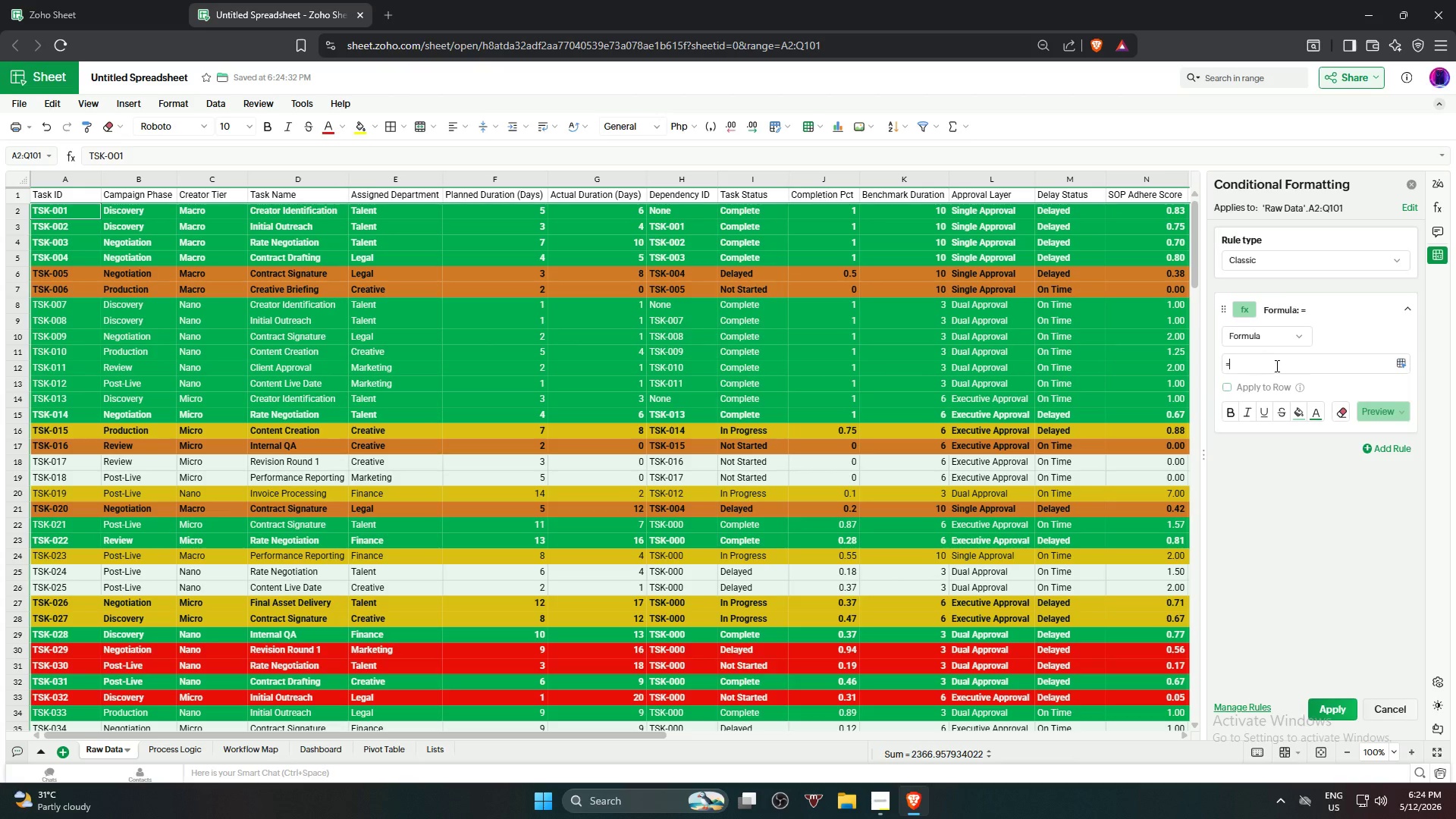 
left_click([758, 216])
 